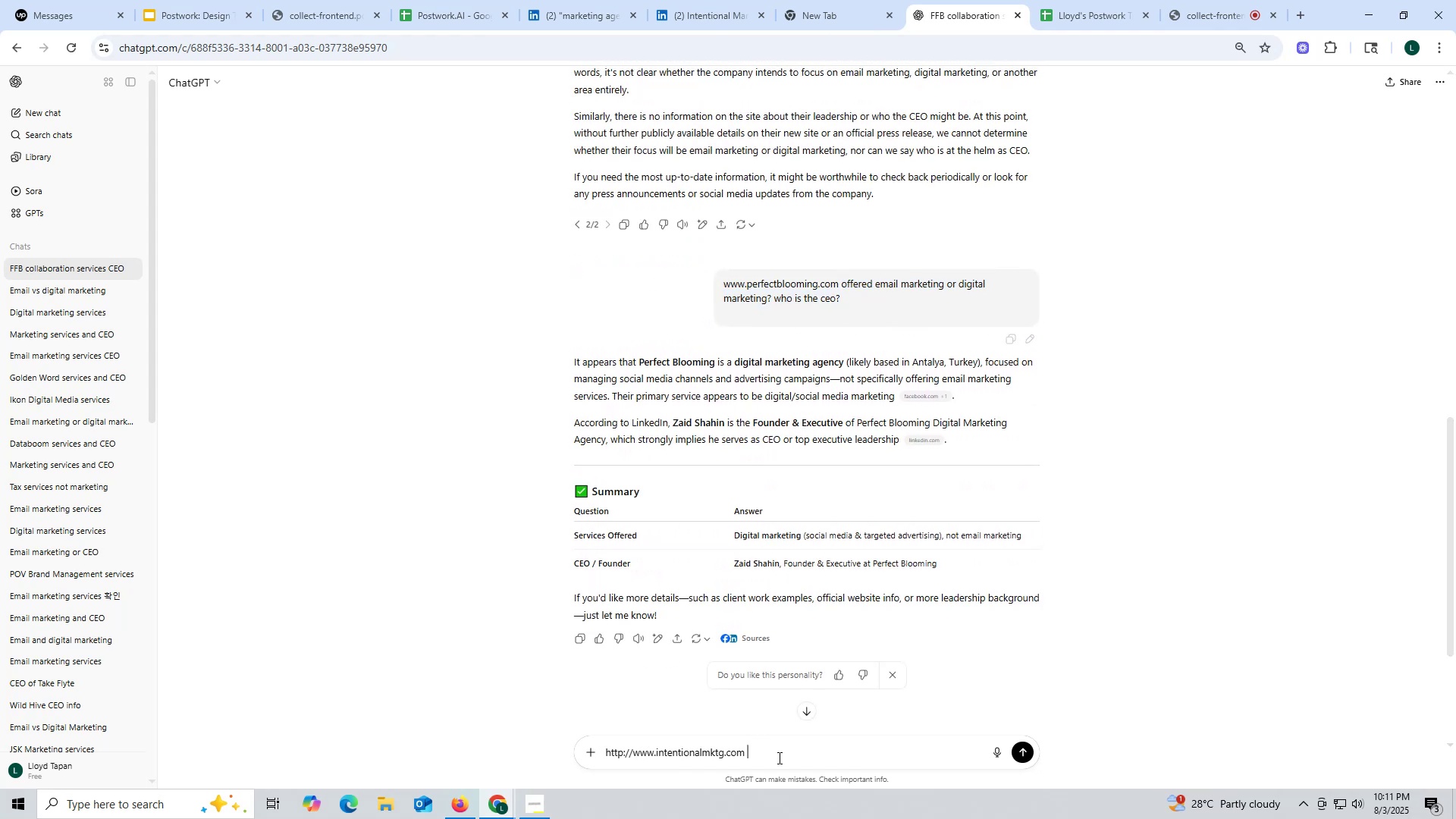 
key(Control+V)
 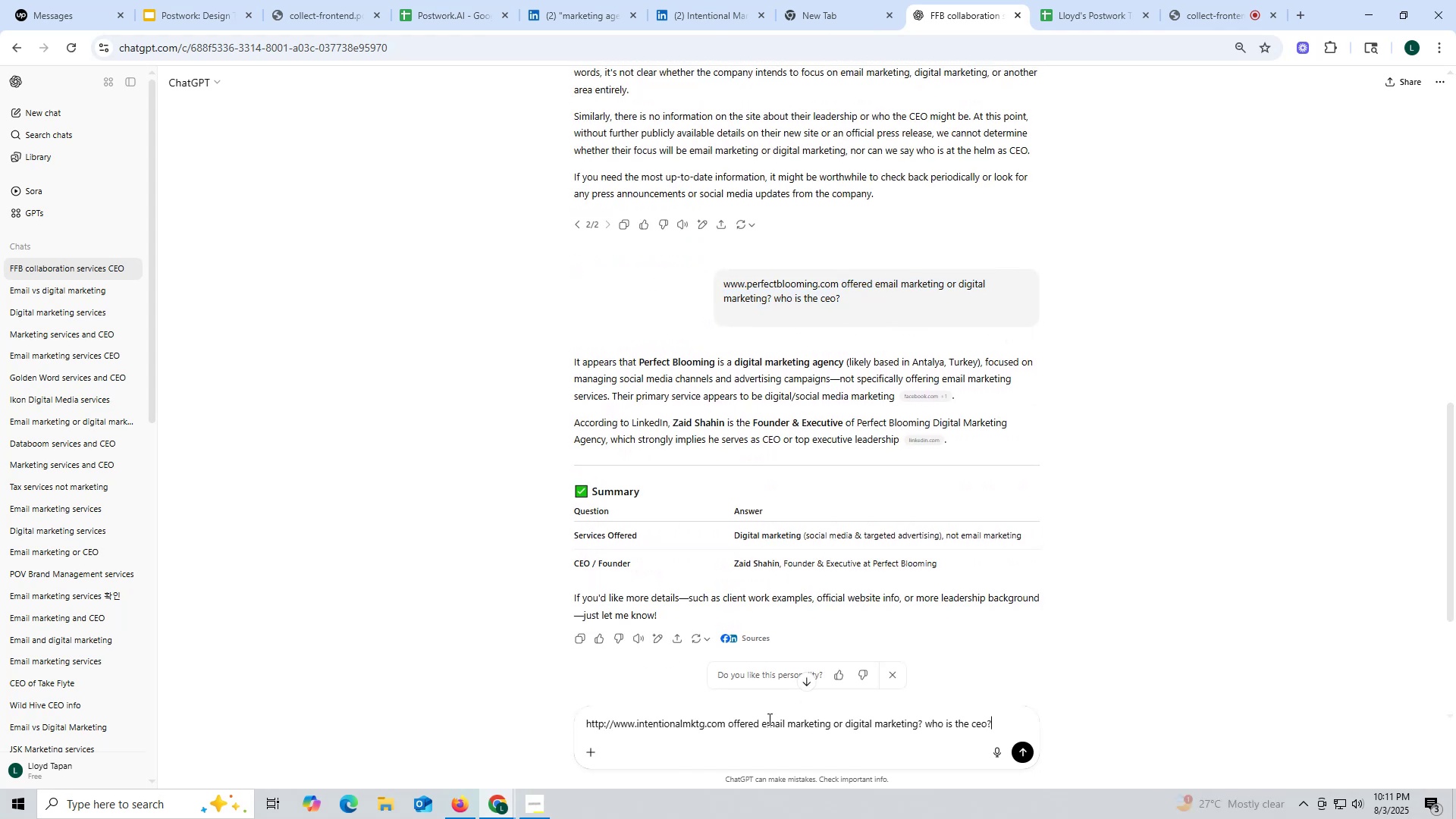 
key(Enter)
 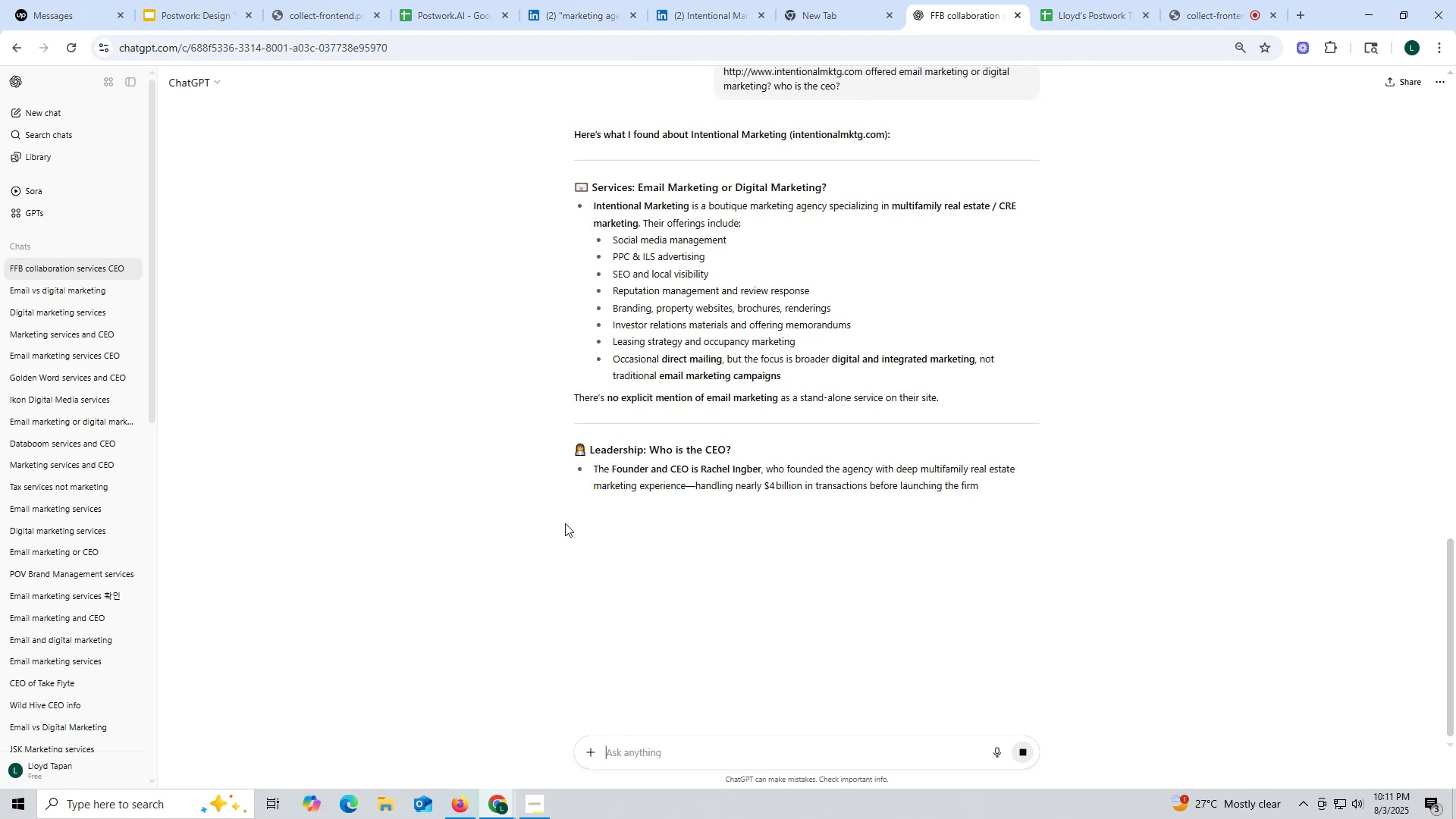 
wait(7.42)
 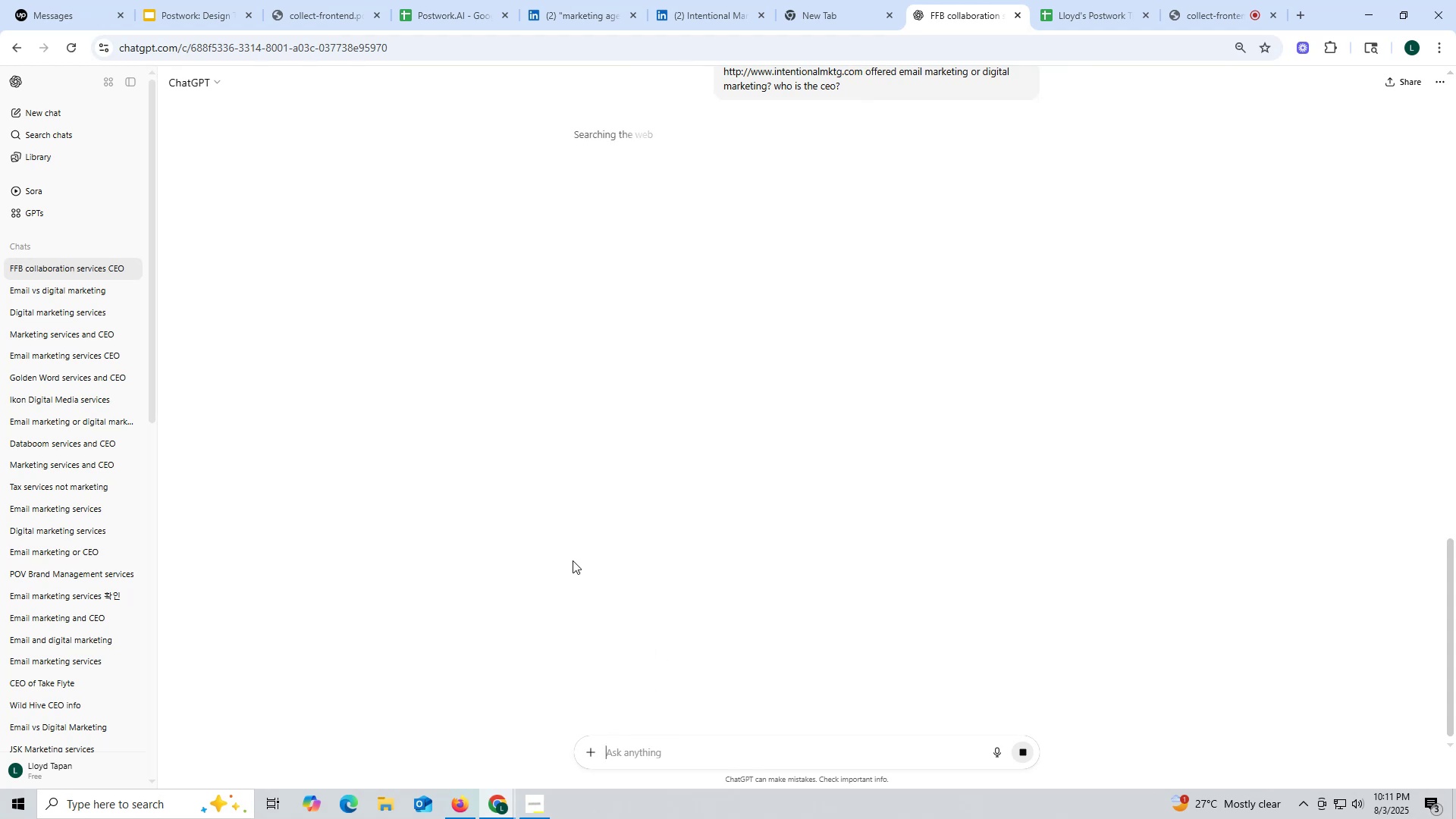 
scroll: coordinate [455, 354], scroll_direction: down, amount: 2.0
 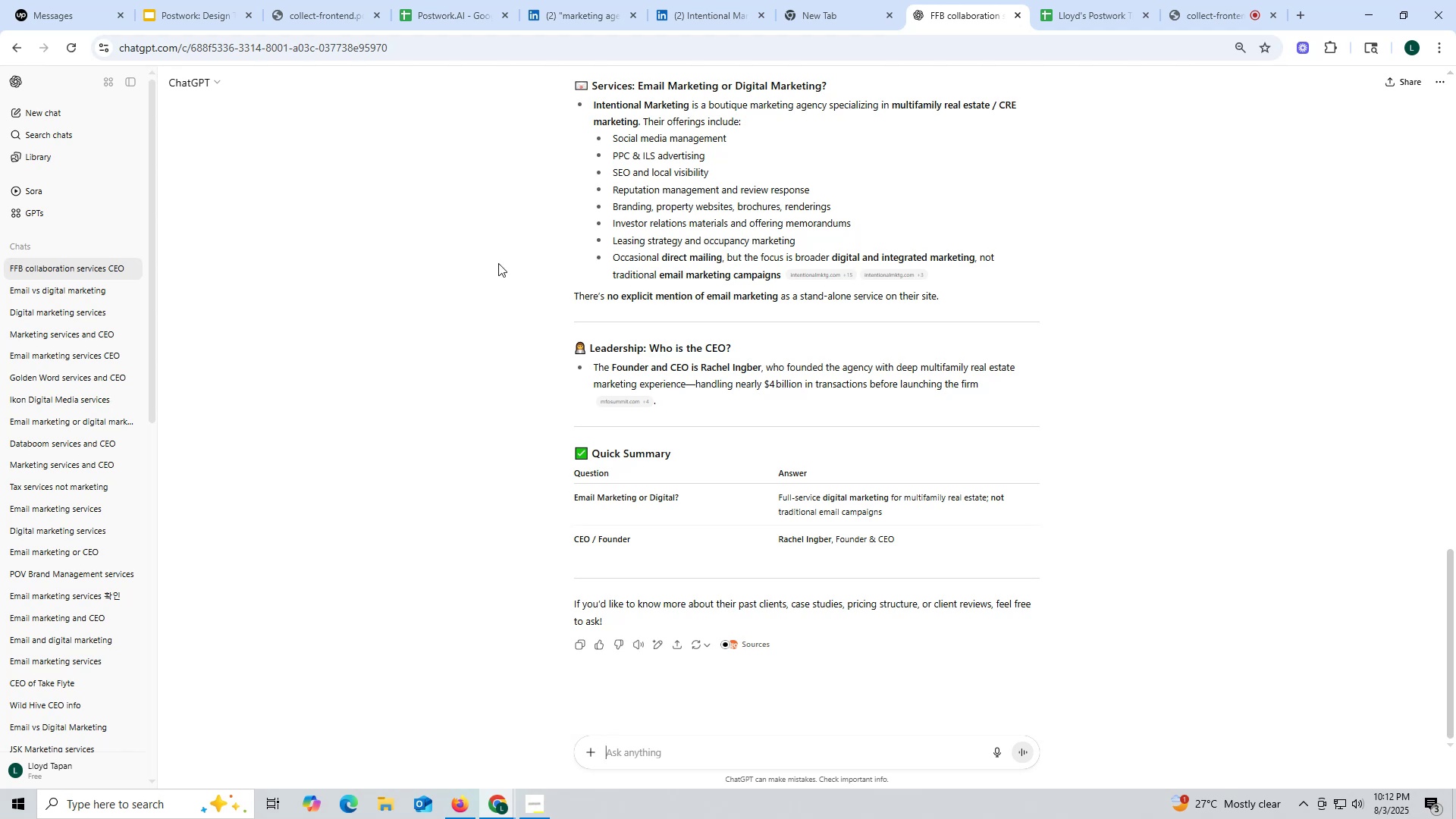 
wait(7.93)
 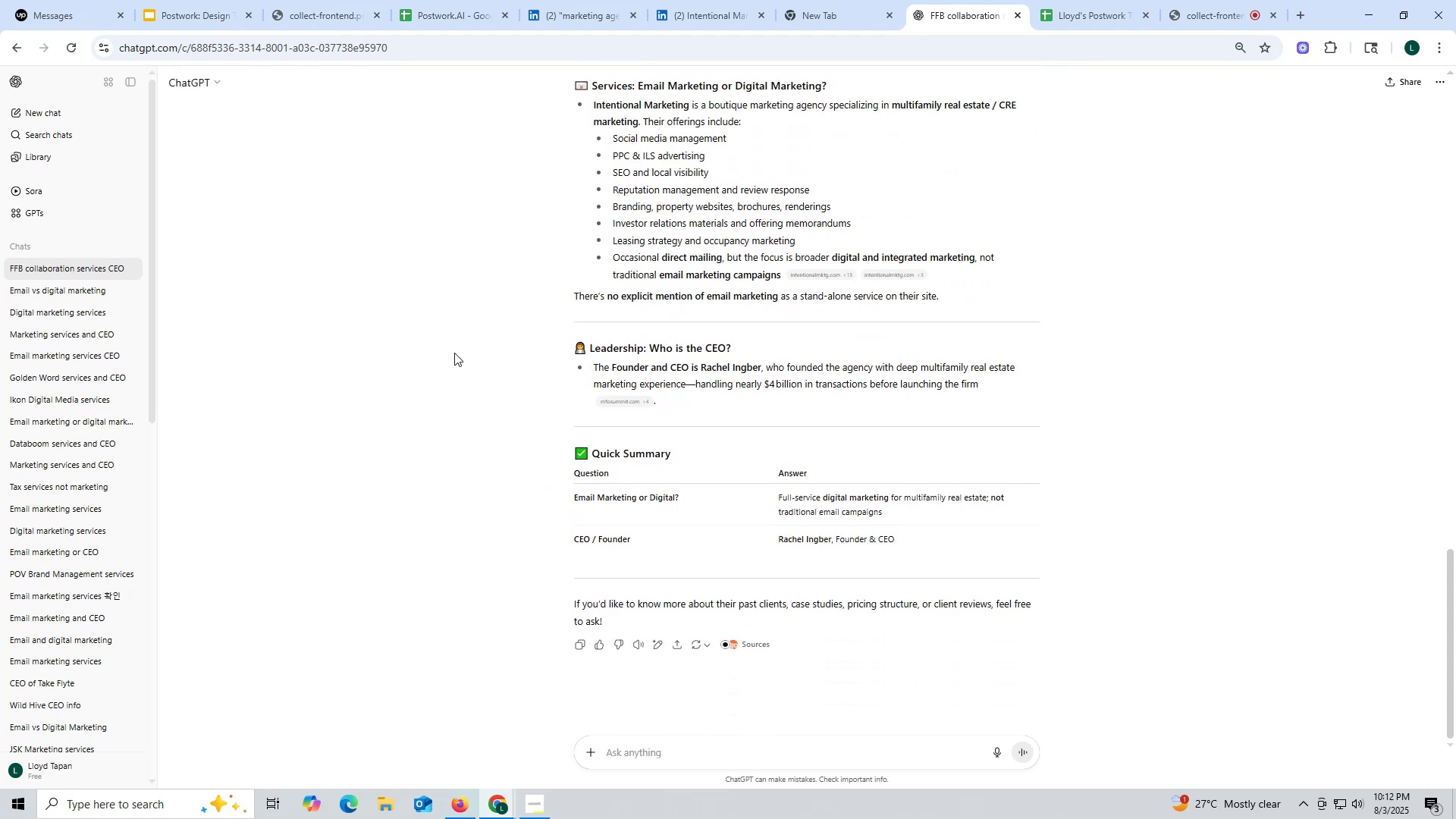 
left_click([683, 12])
 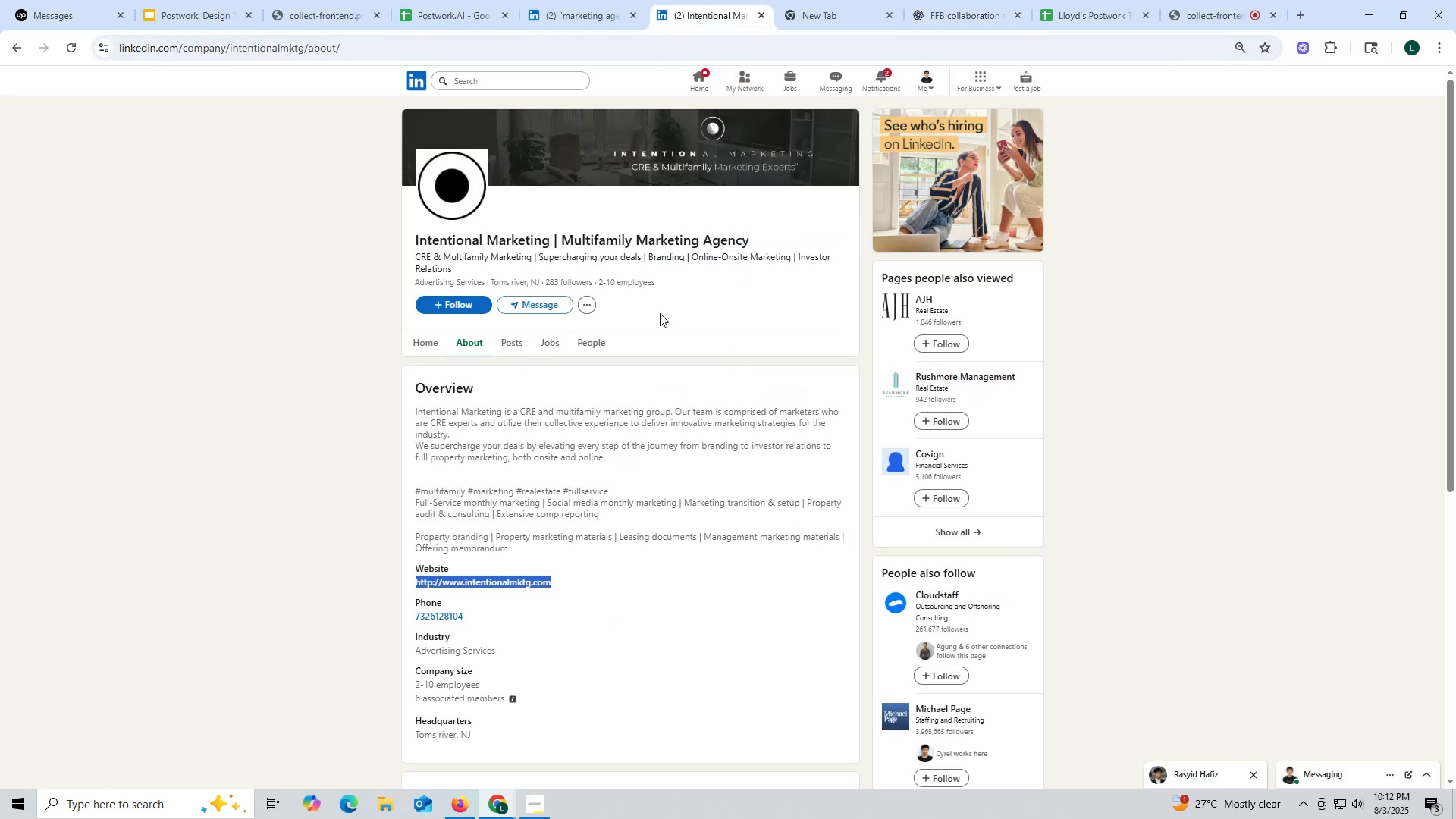 
wait(6.36)
 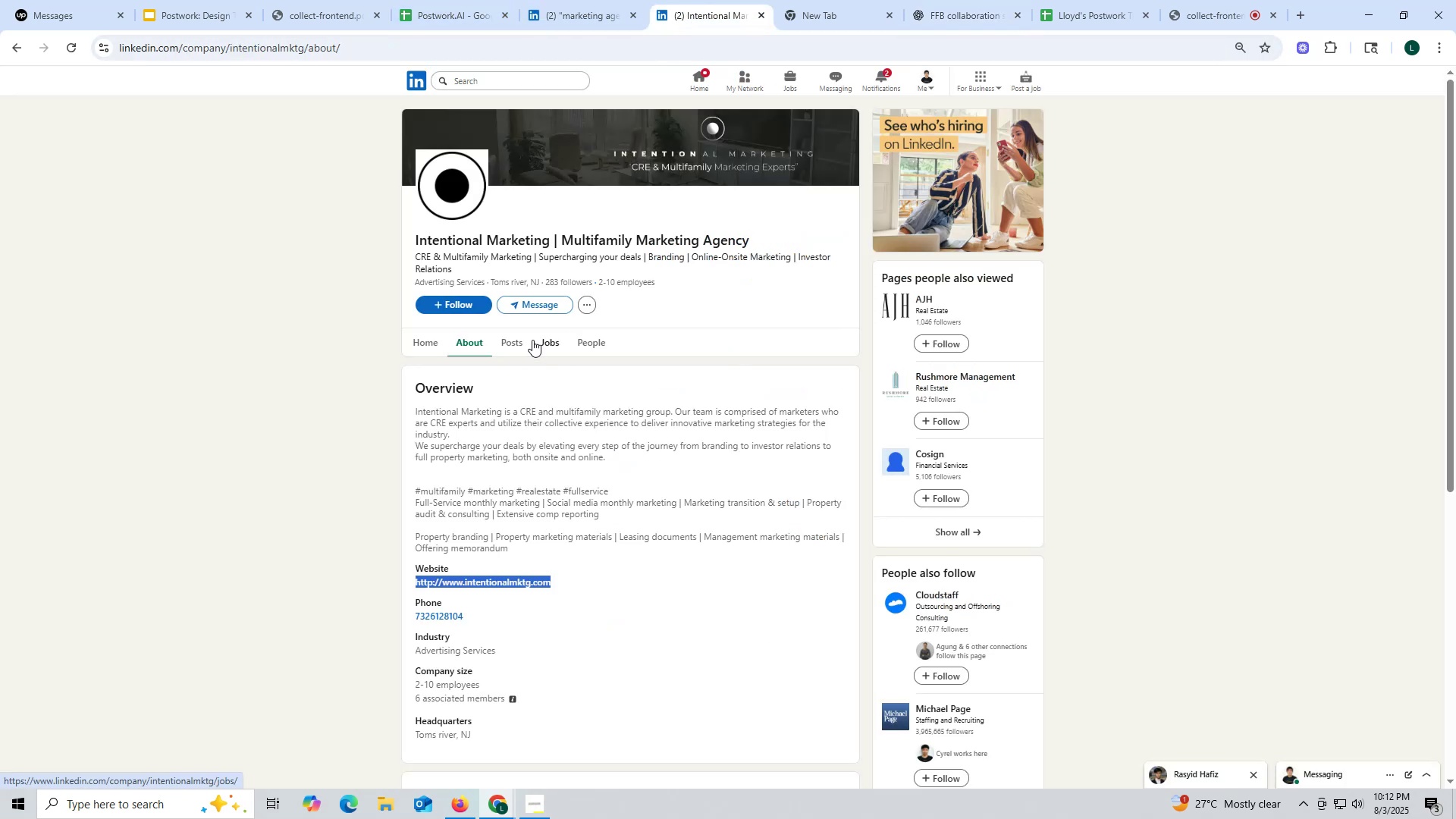 
left_click([588, 24])
 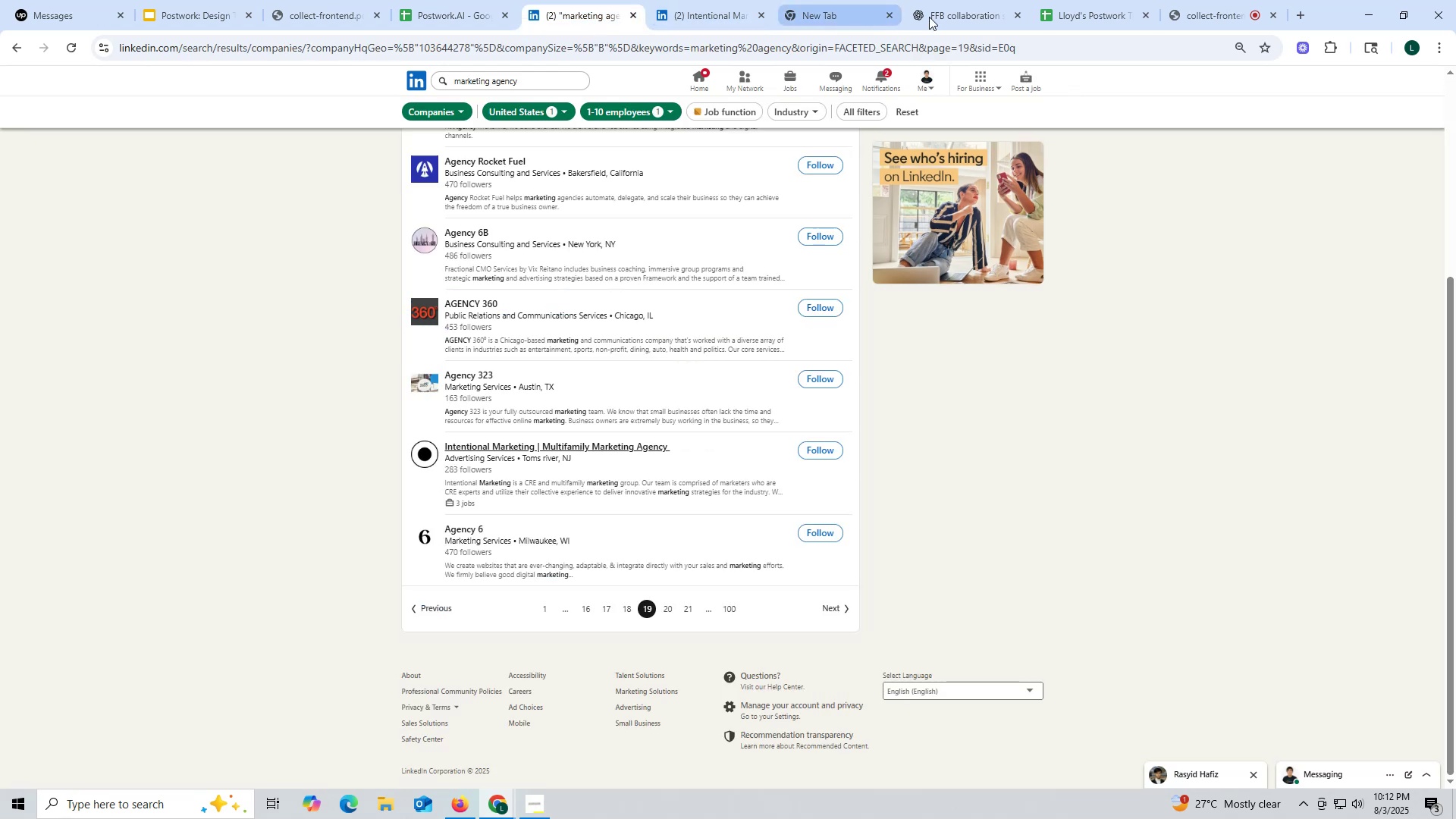 
left_click([946, 17])
 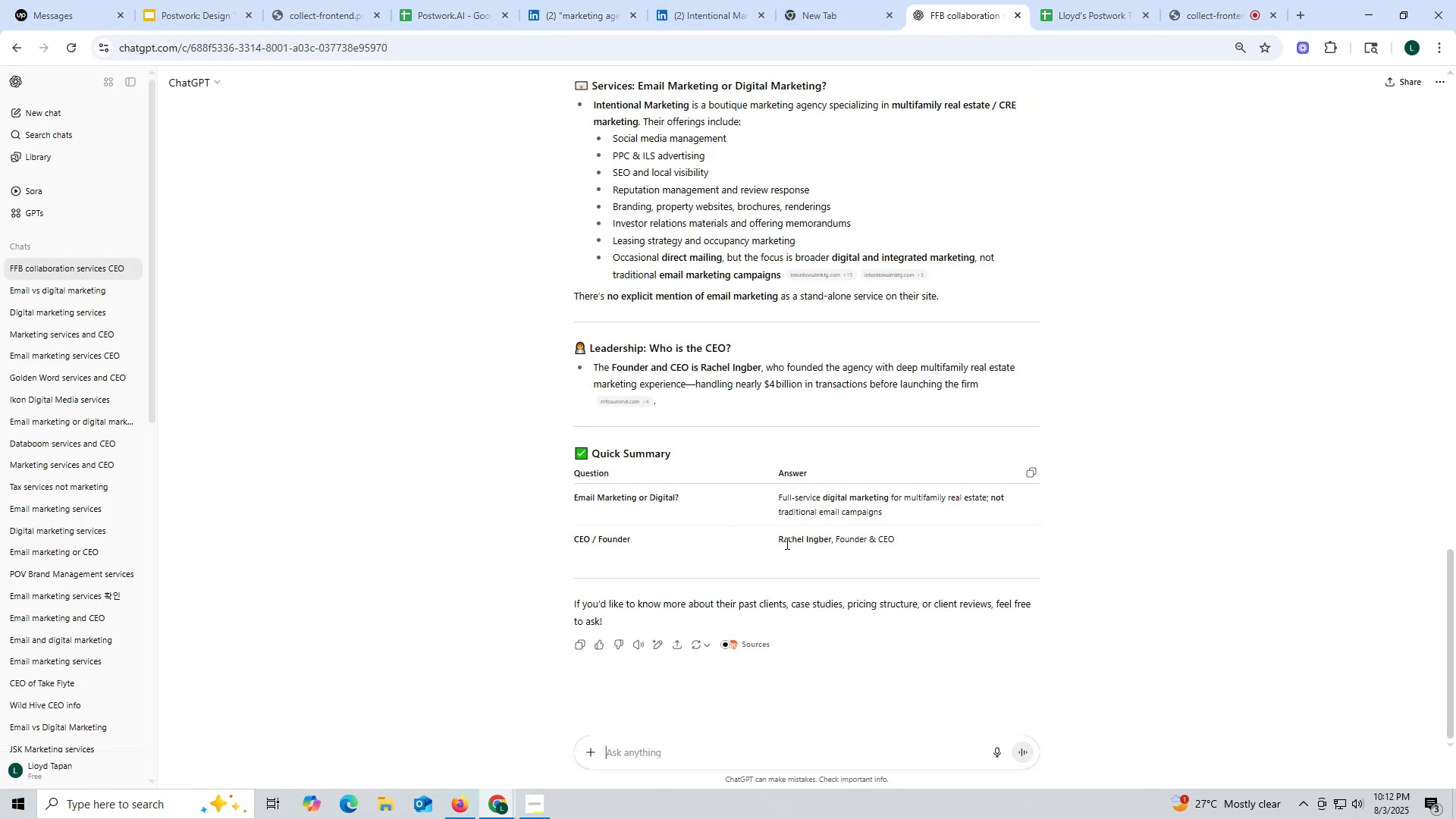 
left_click_drag(start_coordinate=[772, 535], to_coordinate=[831, 538])
 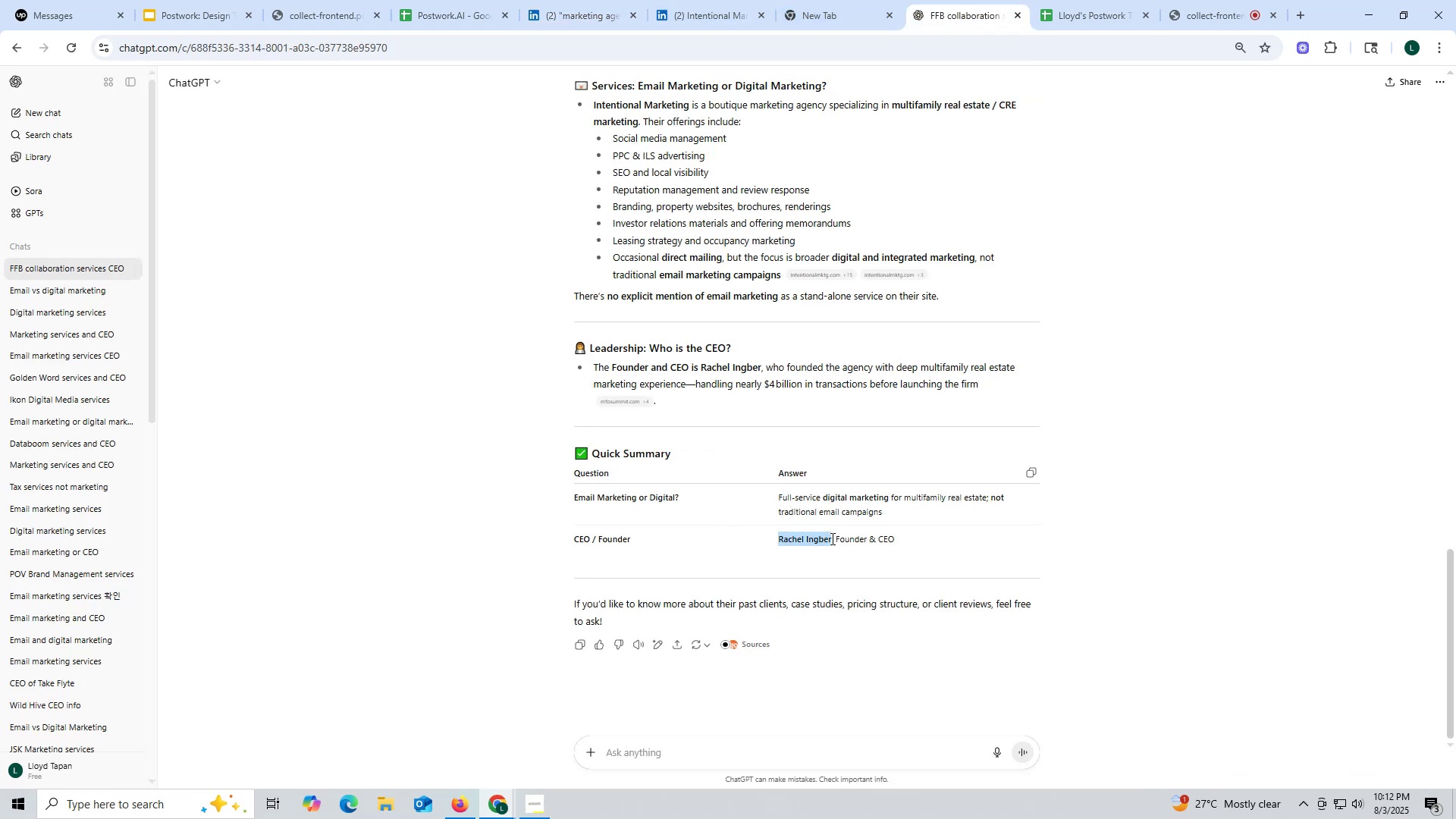 
key(Control+ControlLeft)
 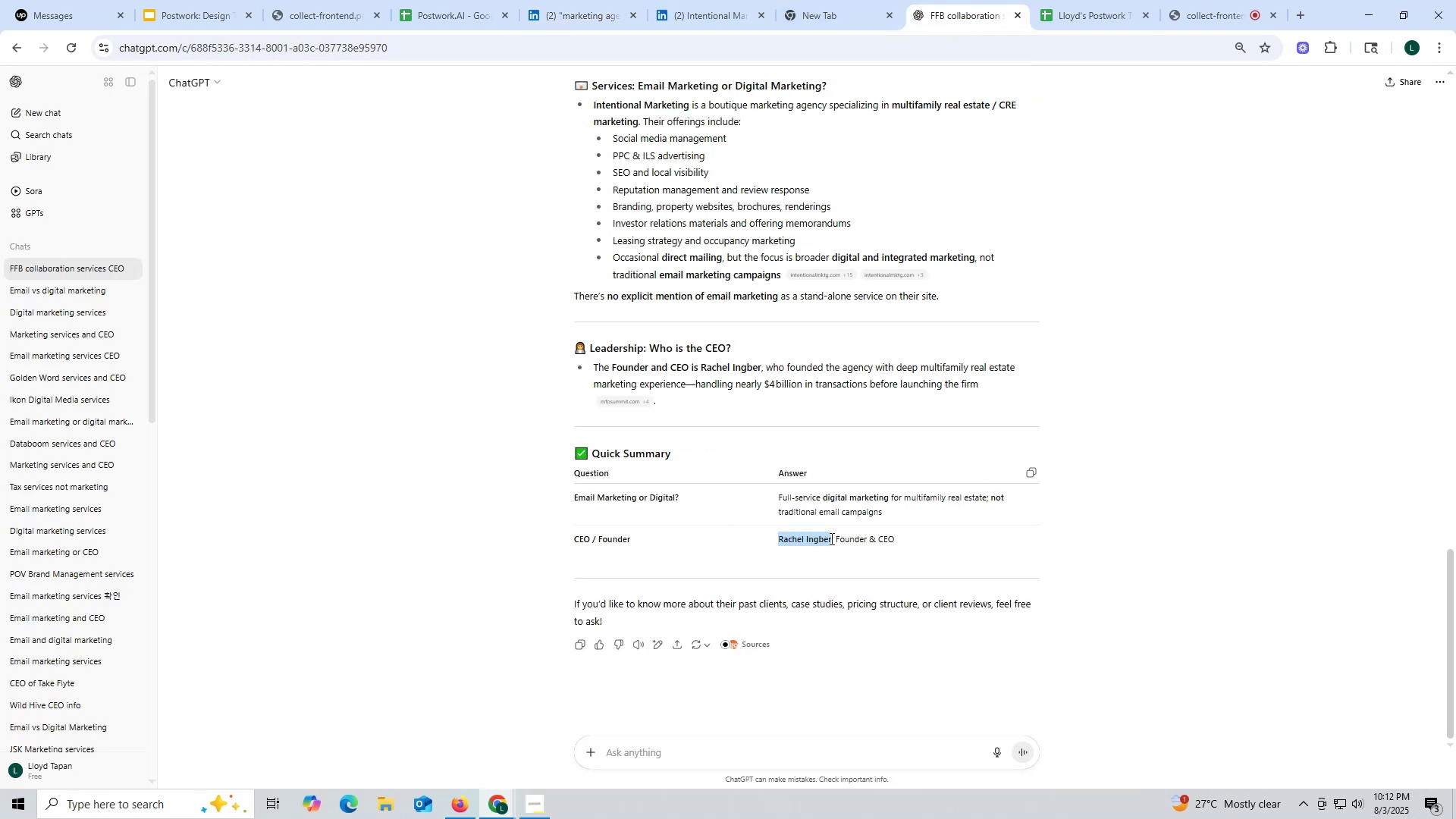 
key(Control+C)
 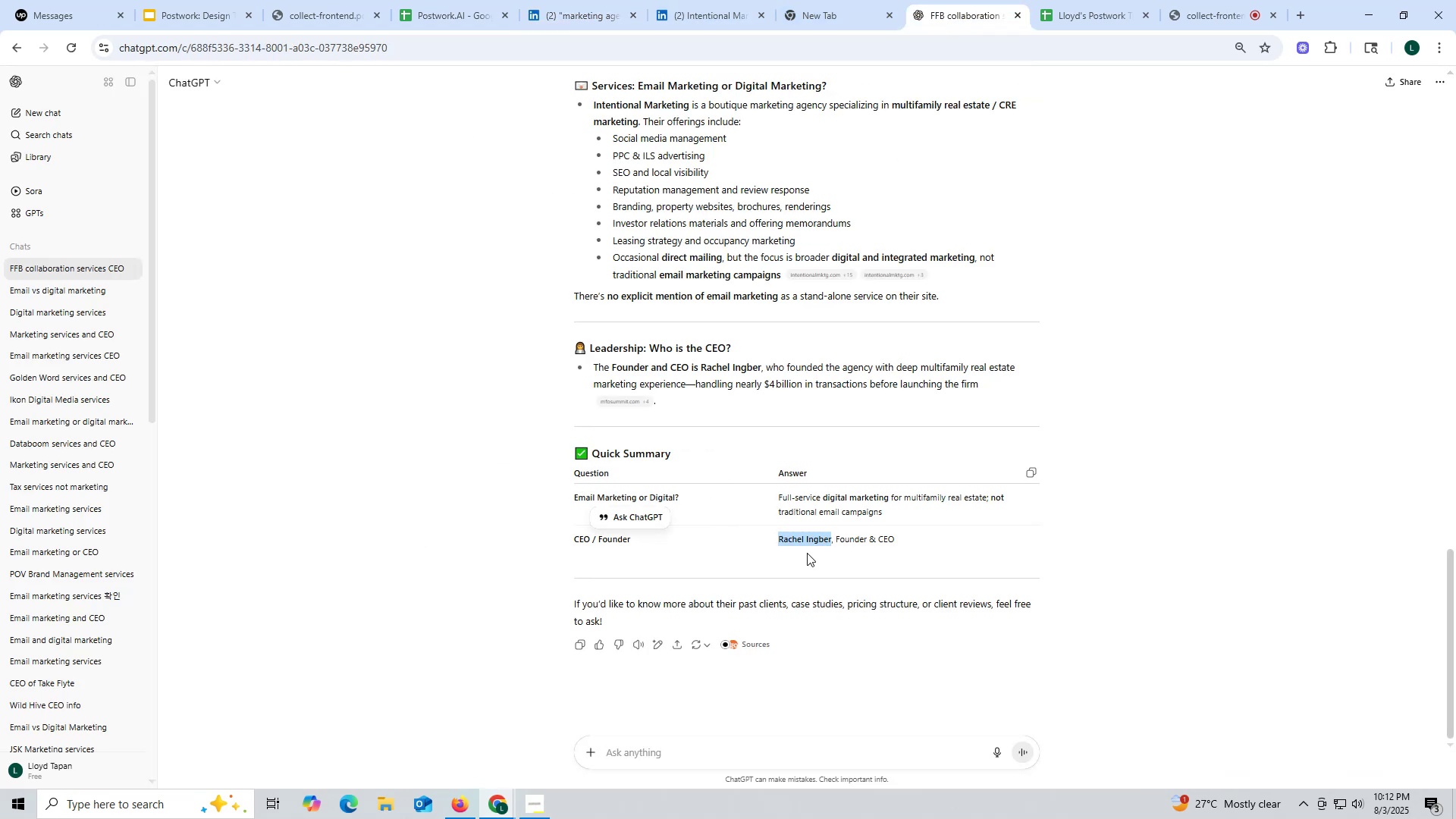 
key(Control+ControlLeft)
 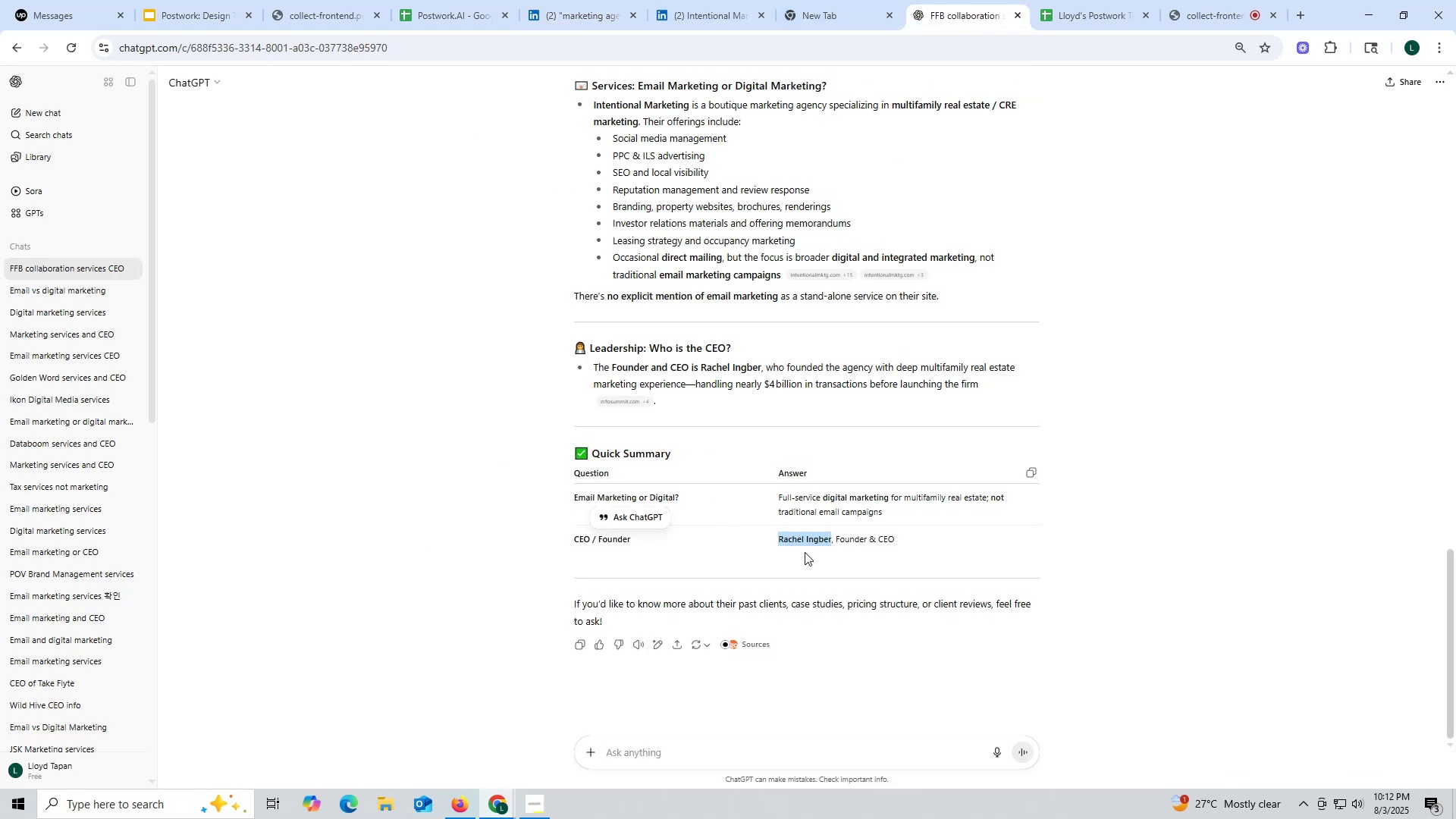 
key(Control+C)
 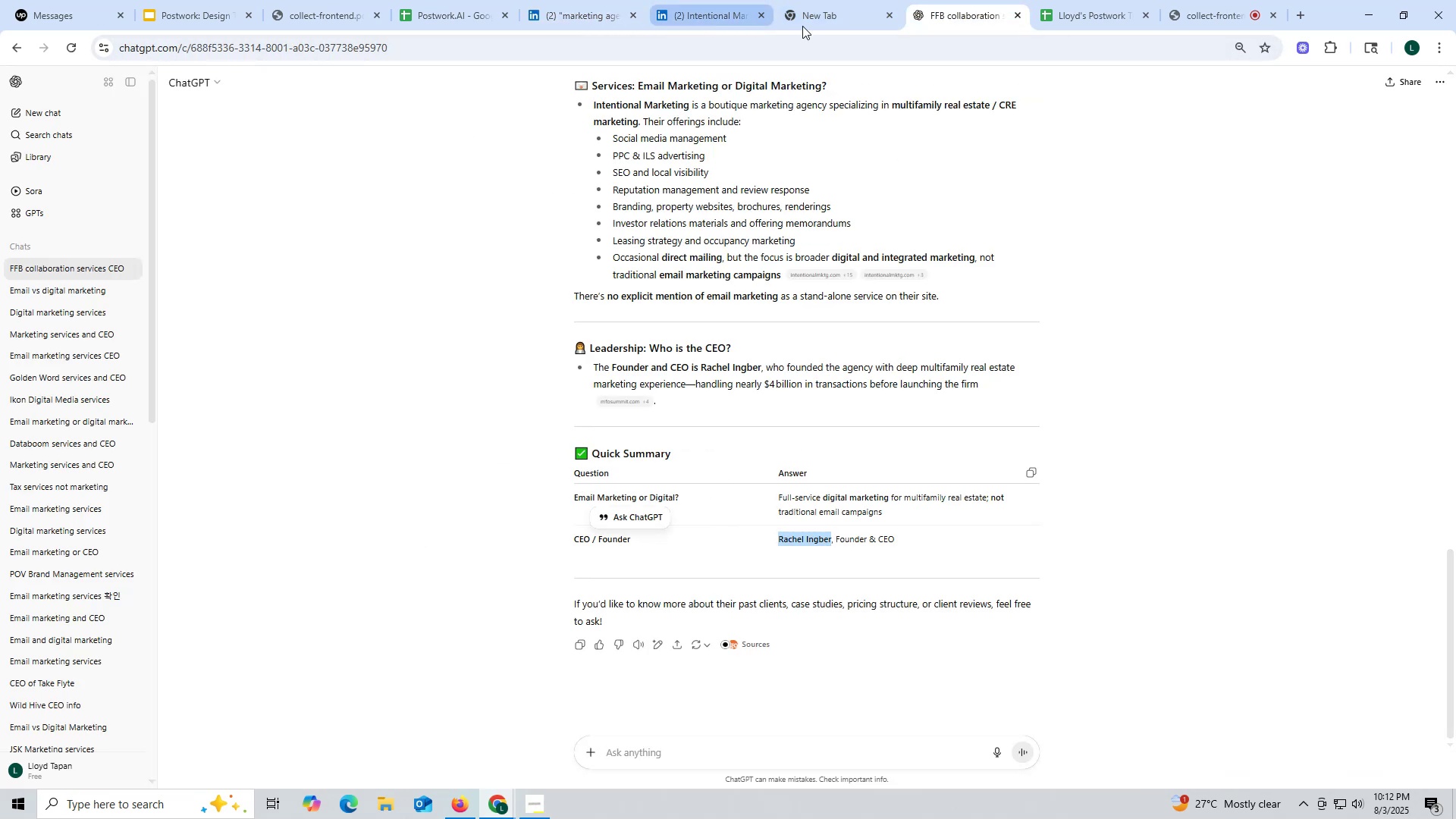 
left_click([826, 17])
 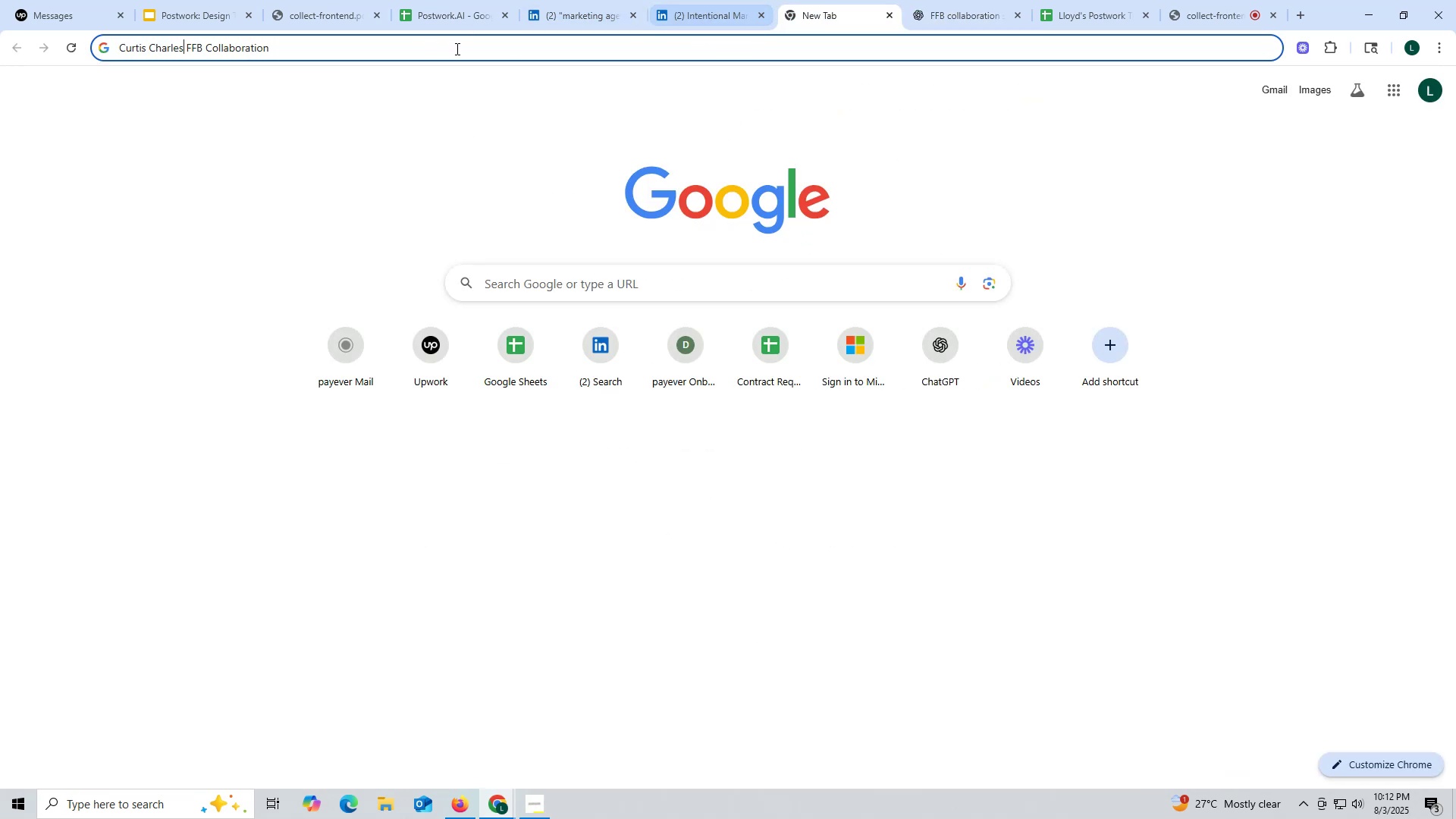 
left_click_drag(start_coordinate=[348, 45], to_coordinate=[30, 44])
 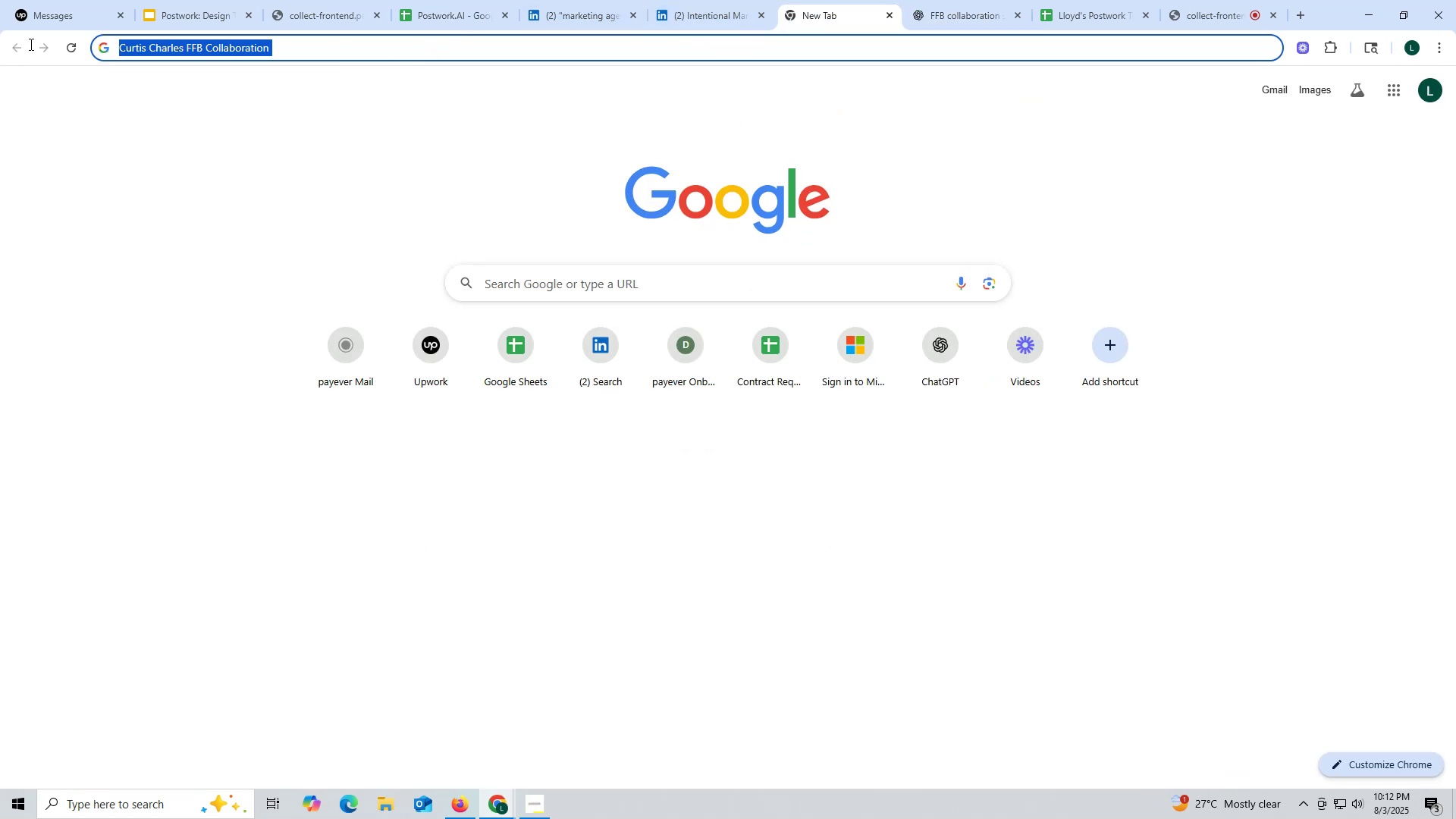 
key(Control+ControlLeft)
 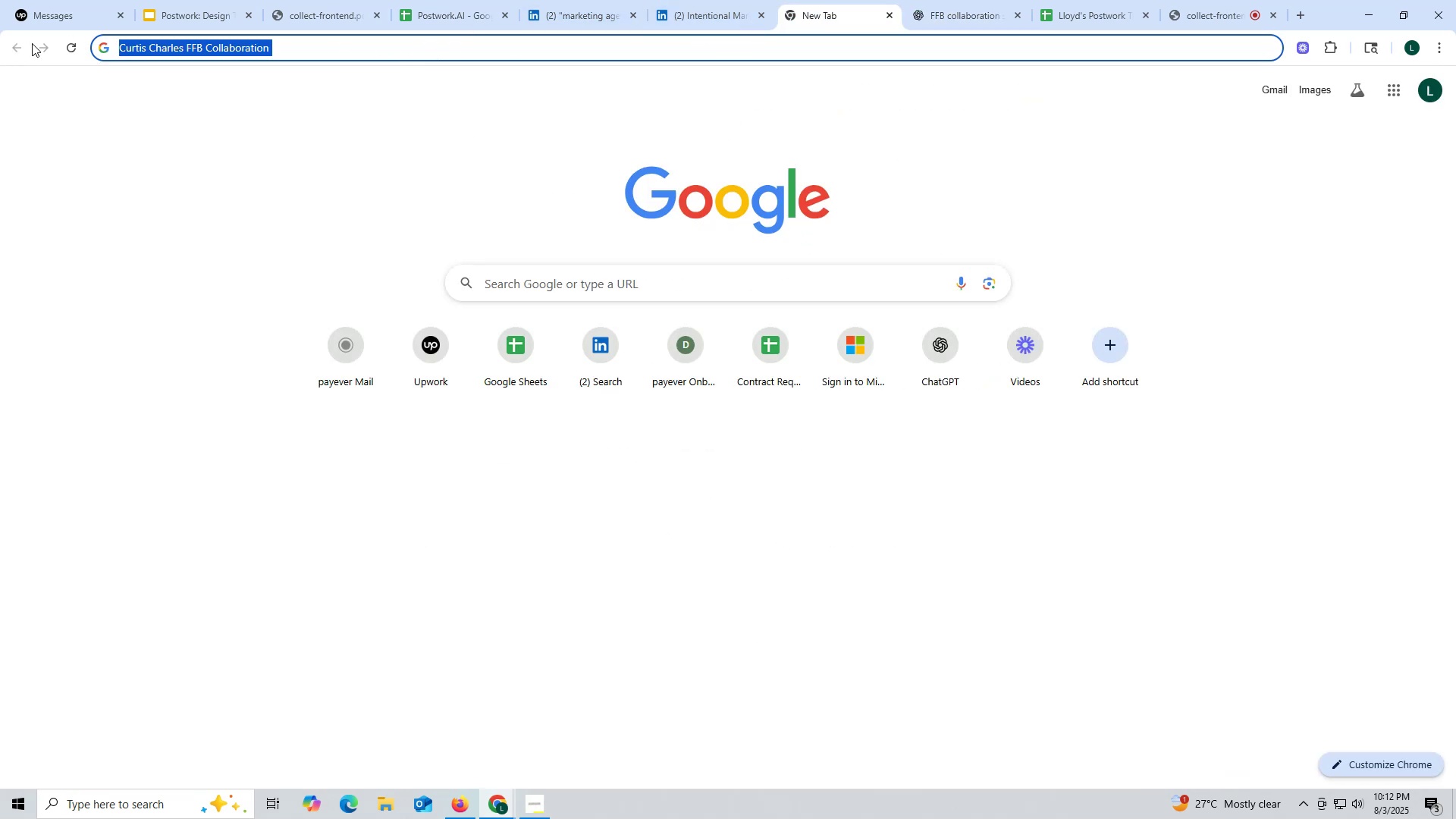 
key(Control+V)
 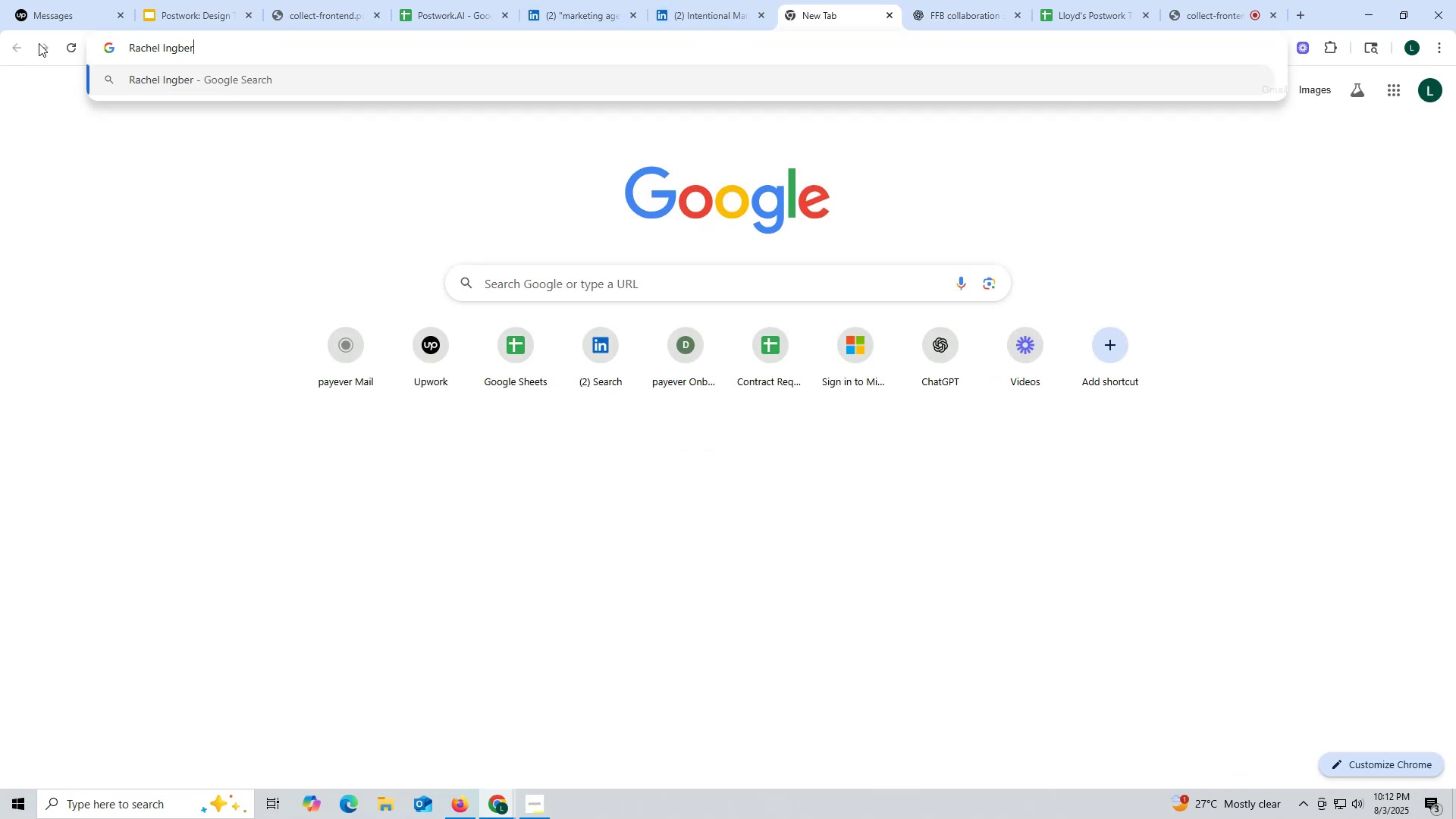 
key(Space)
 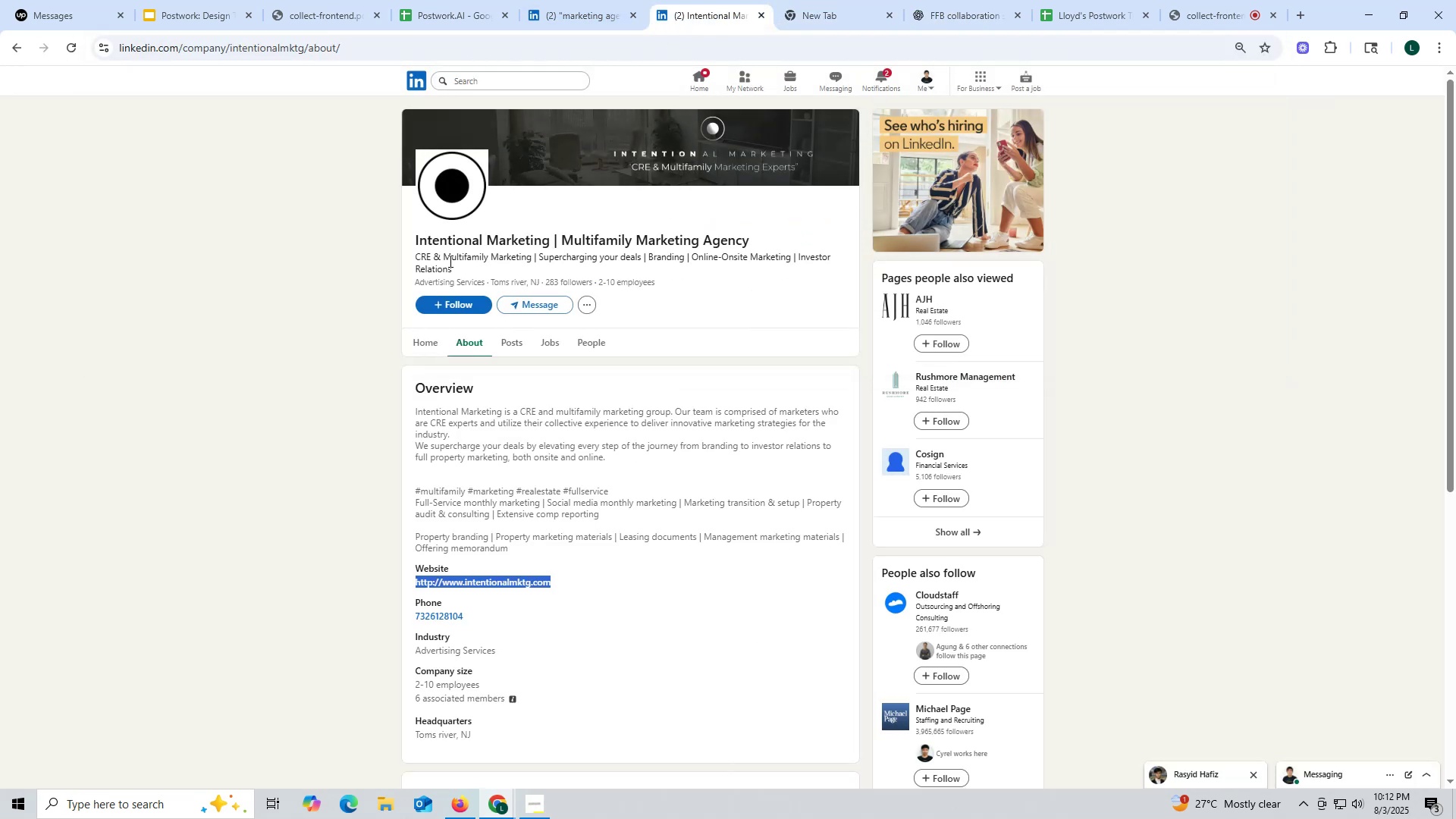 
left_click_drag(start_coordinate=[410, 237], to_coordinate=[777, 235])
 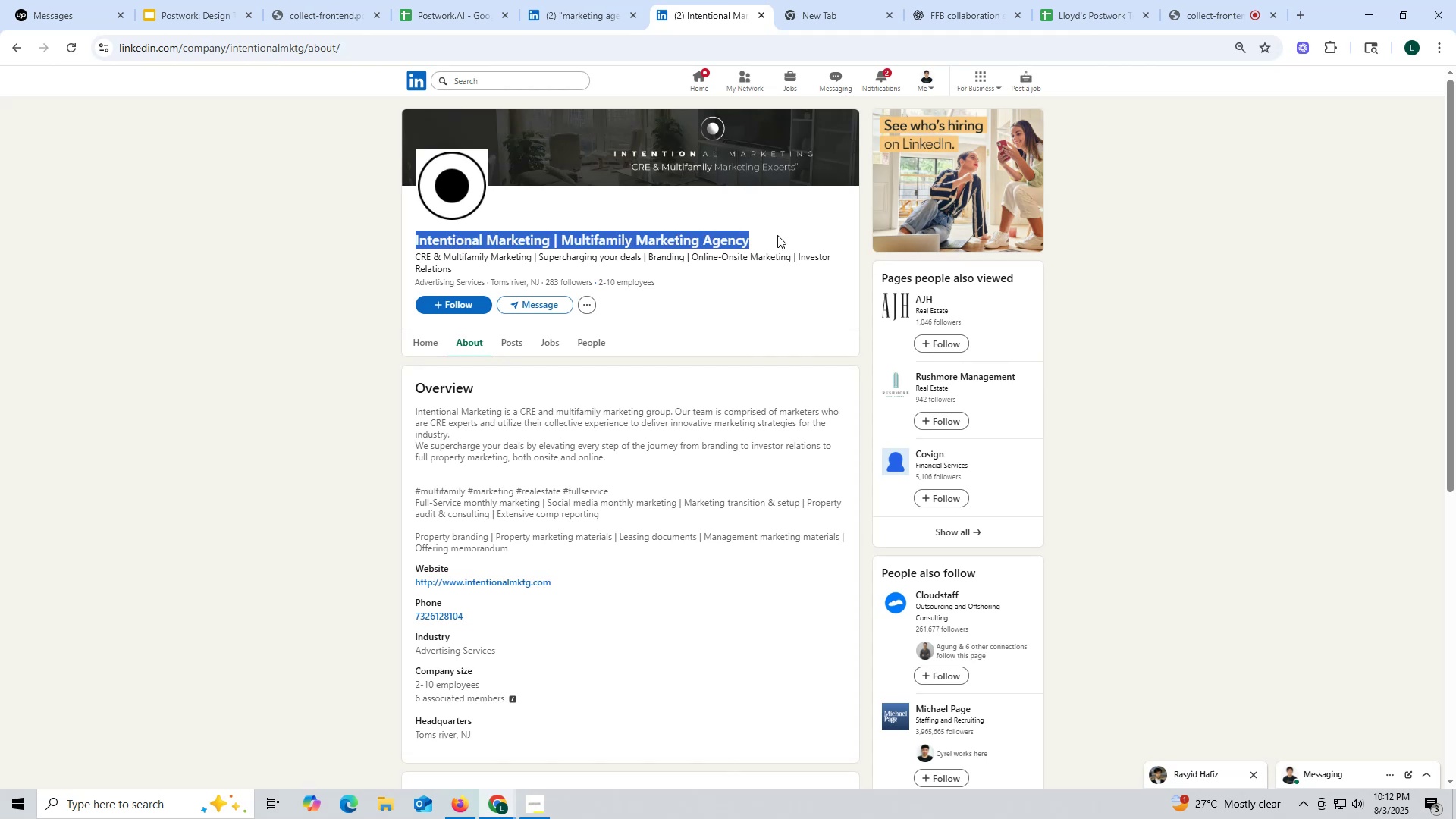 
key(Control+ControlLeft)
 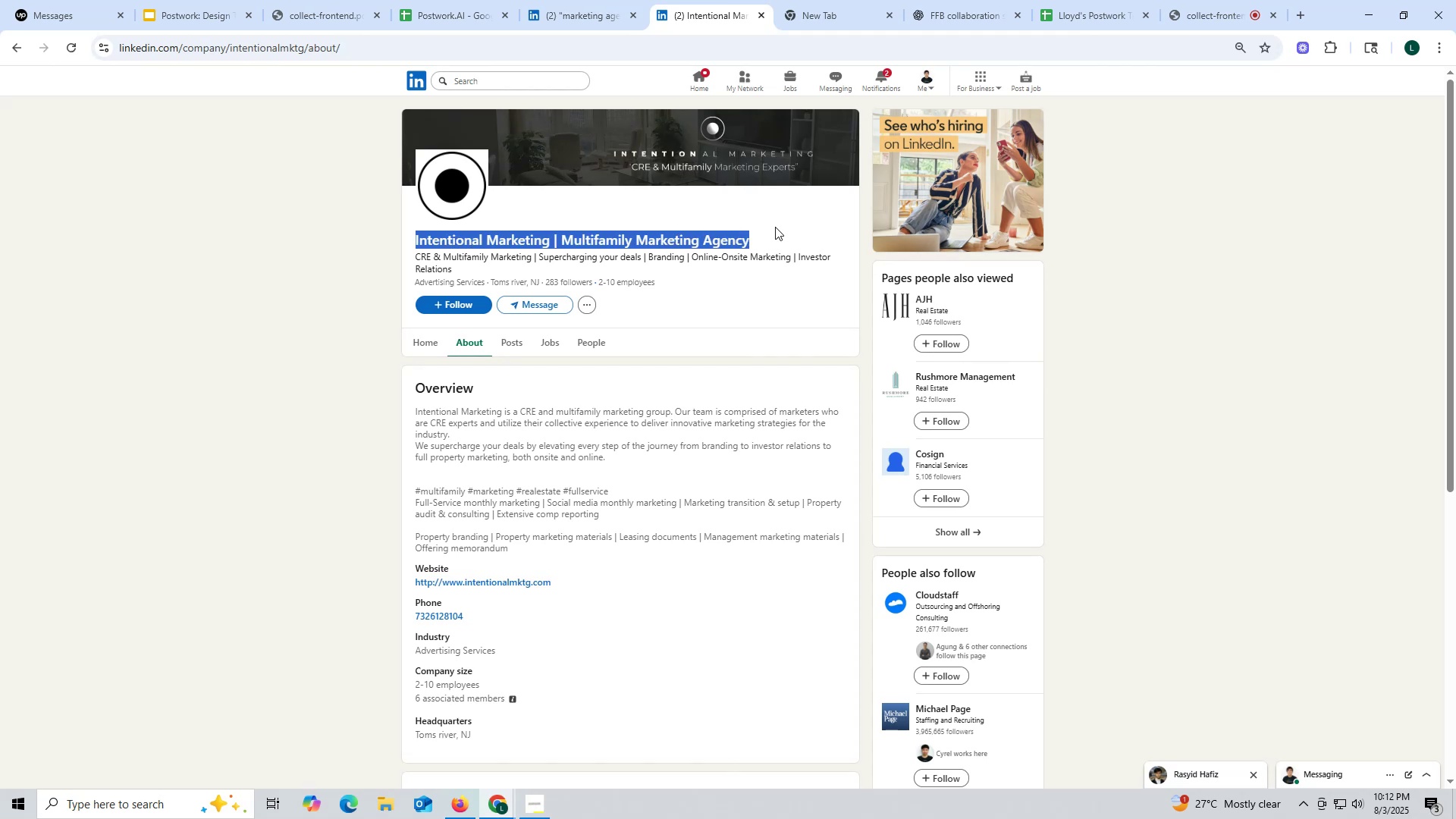 
key(Control+C)
 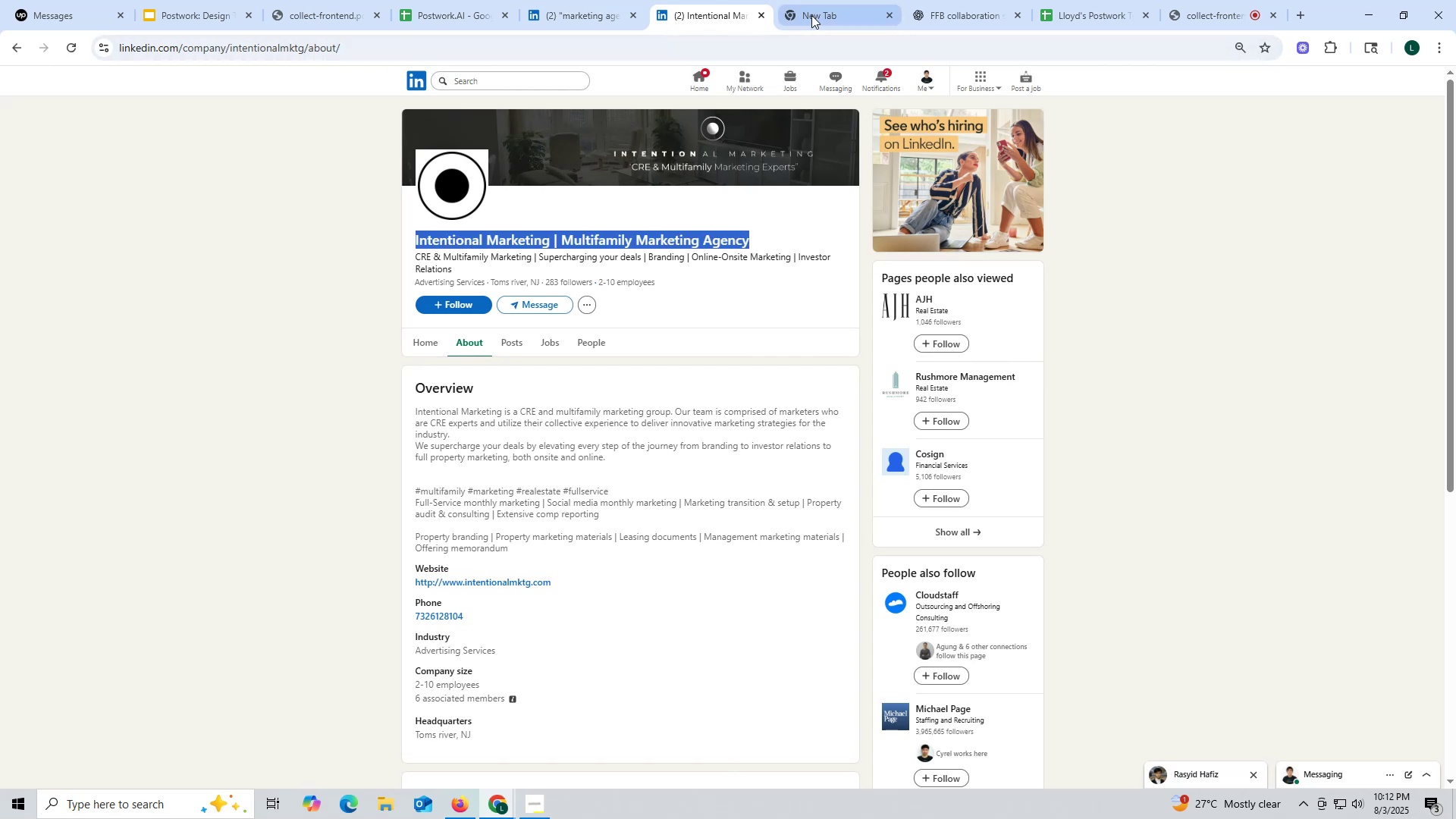 
key(Control+ControlLeft)
 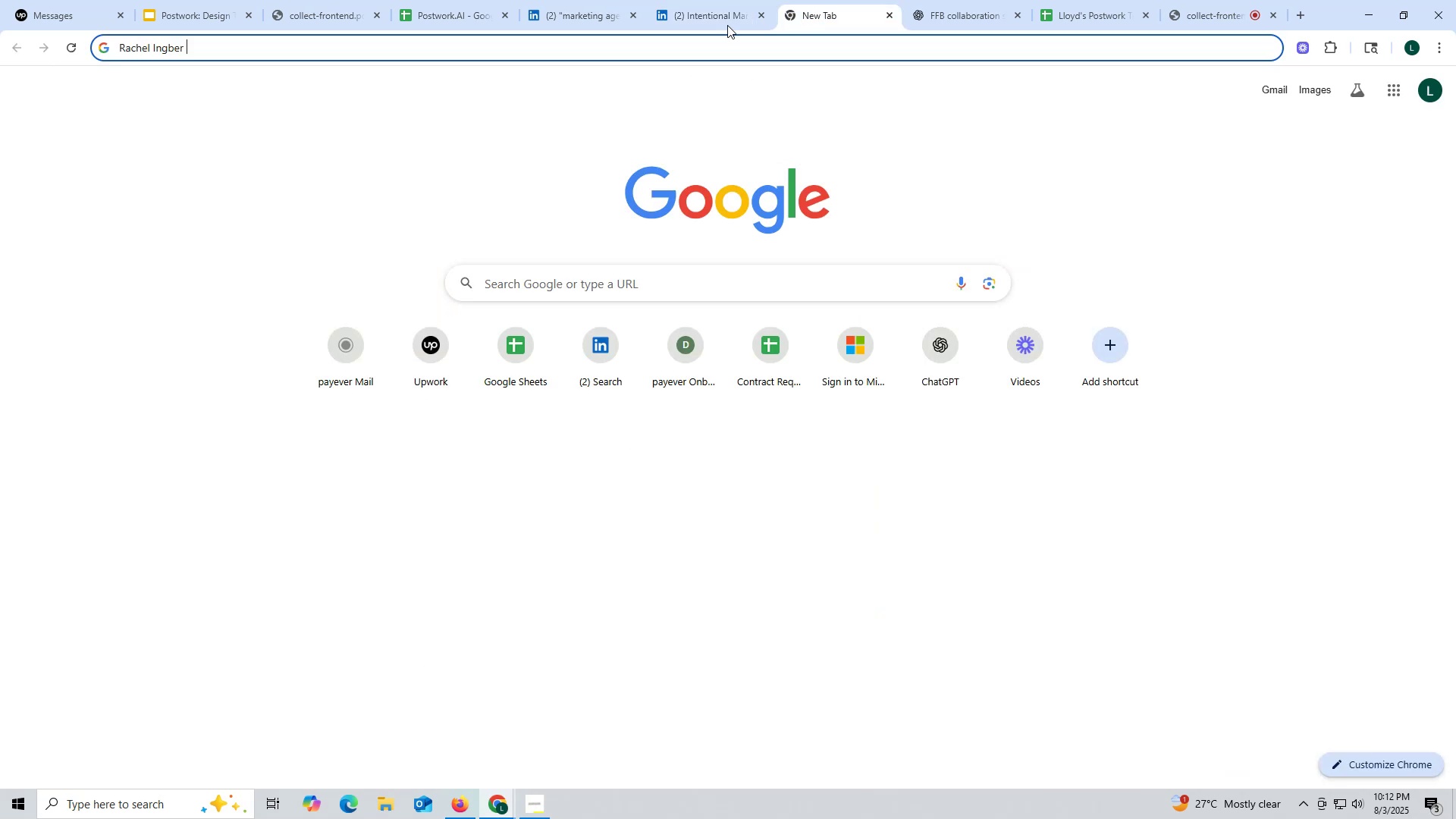 
key(Control+V)
 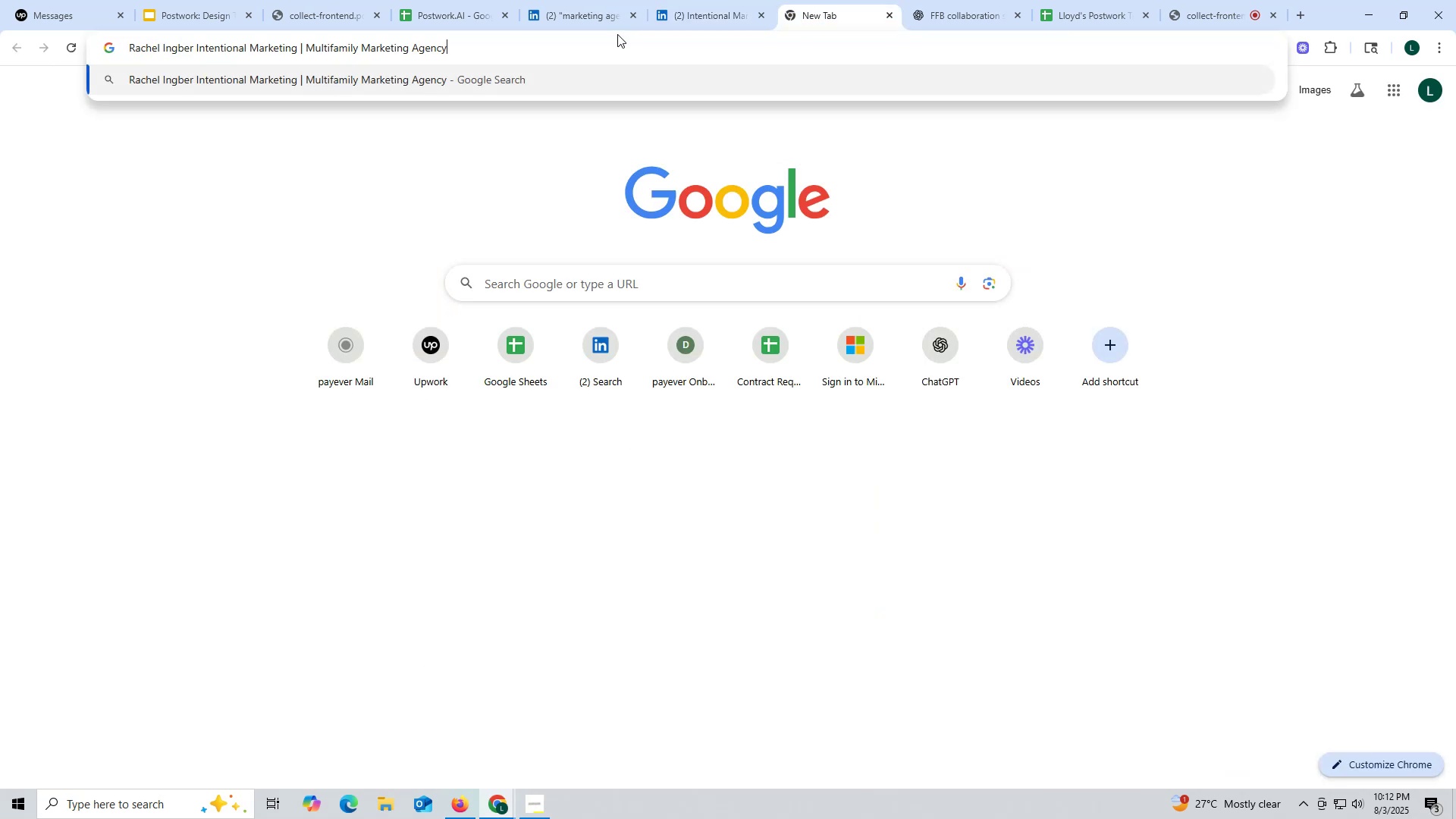 
type( link)
 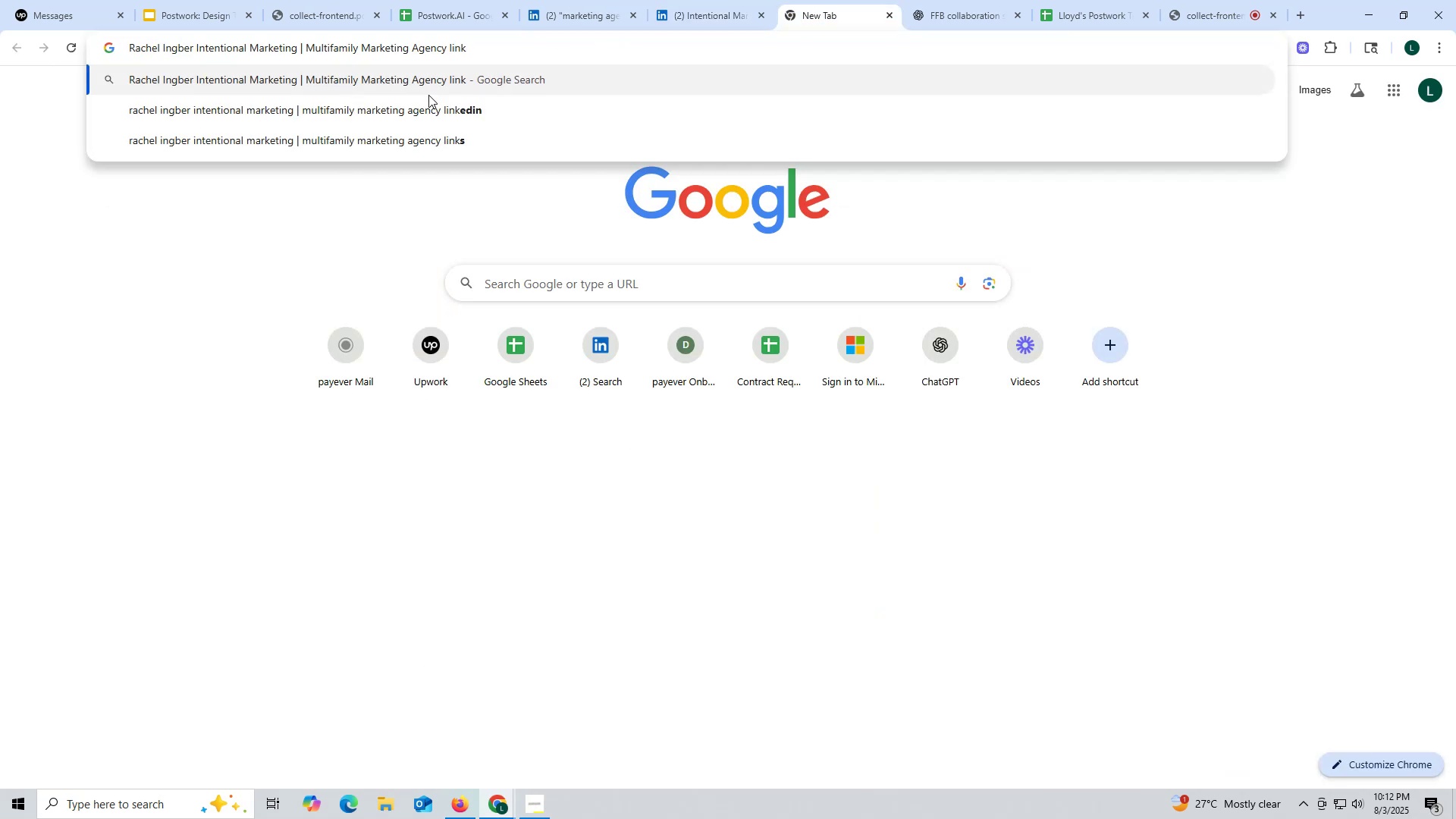 
left_click([443, 115])
 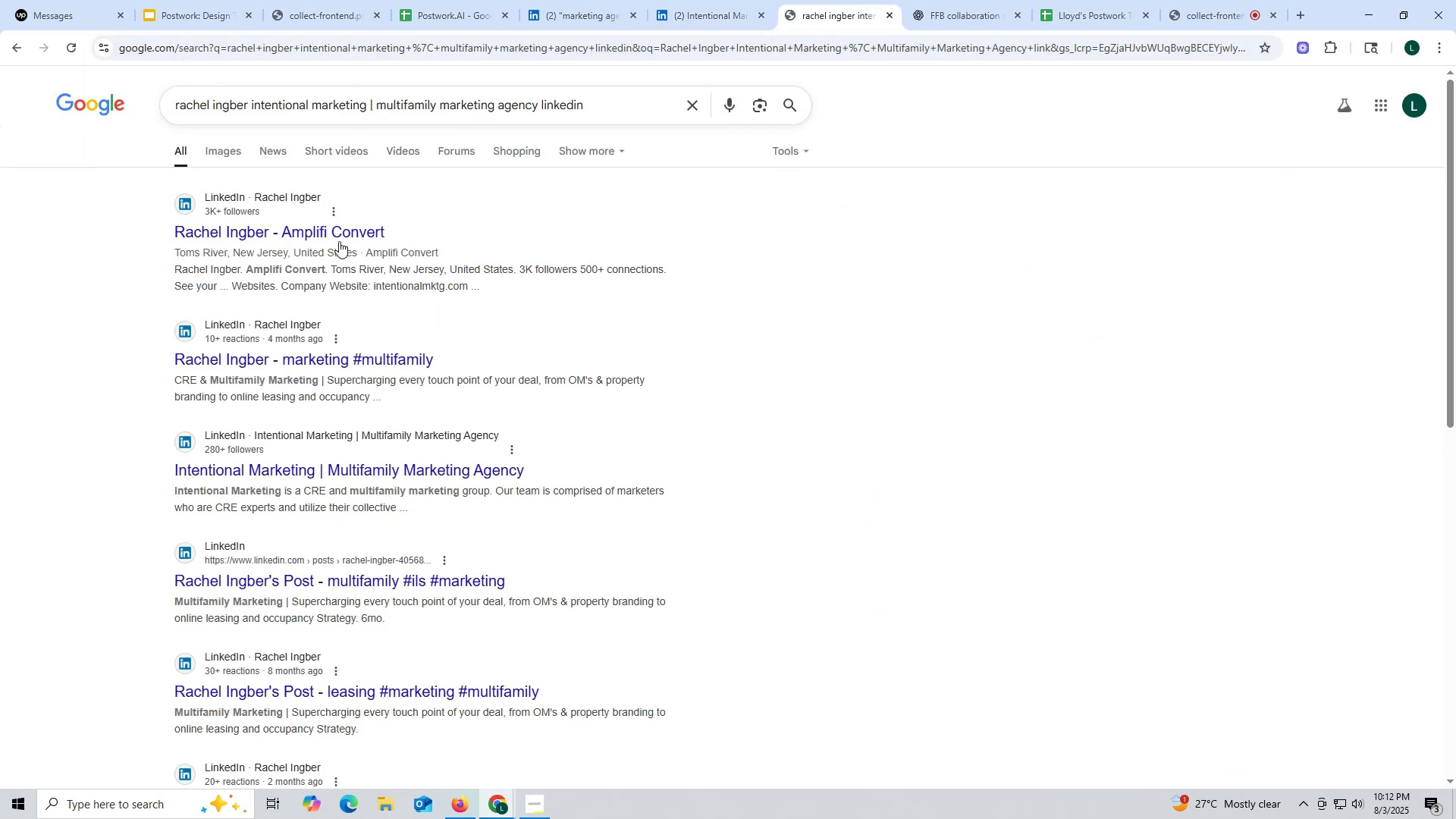 
left_click([328, 231])
 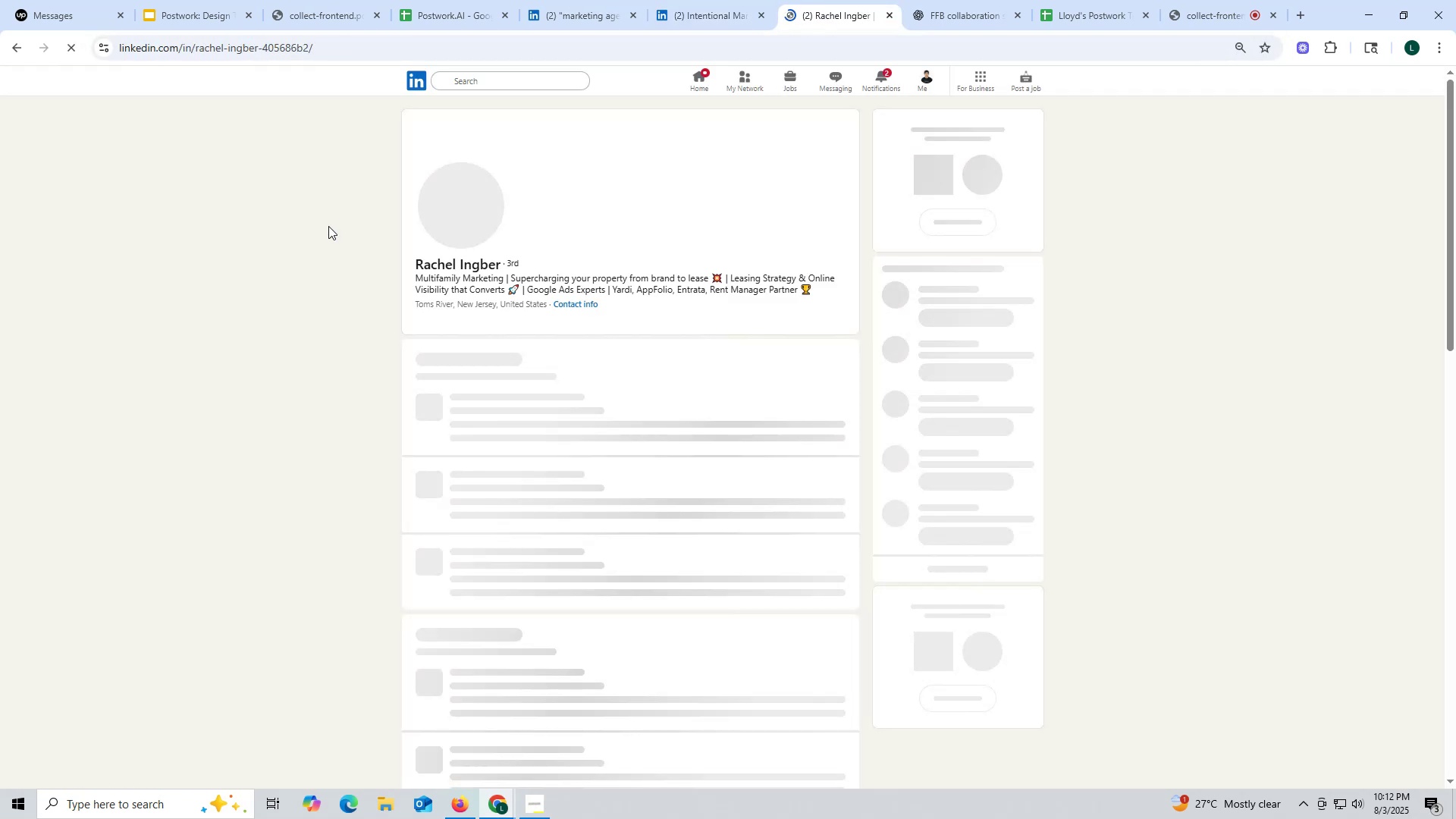 
mouse_move([388, 369])
 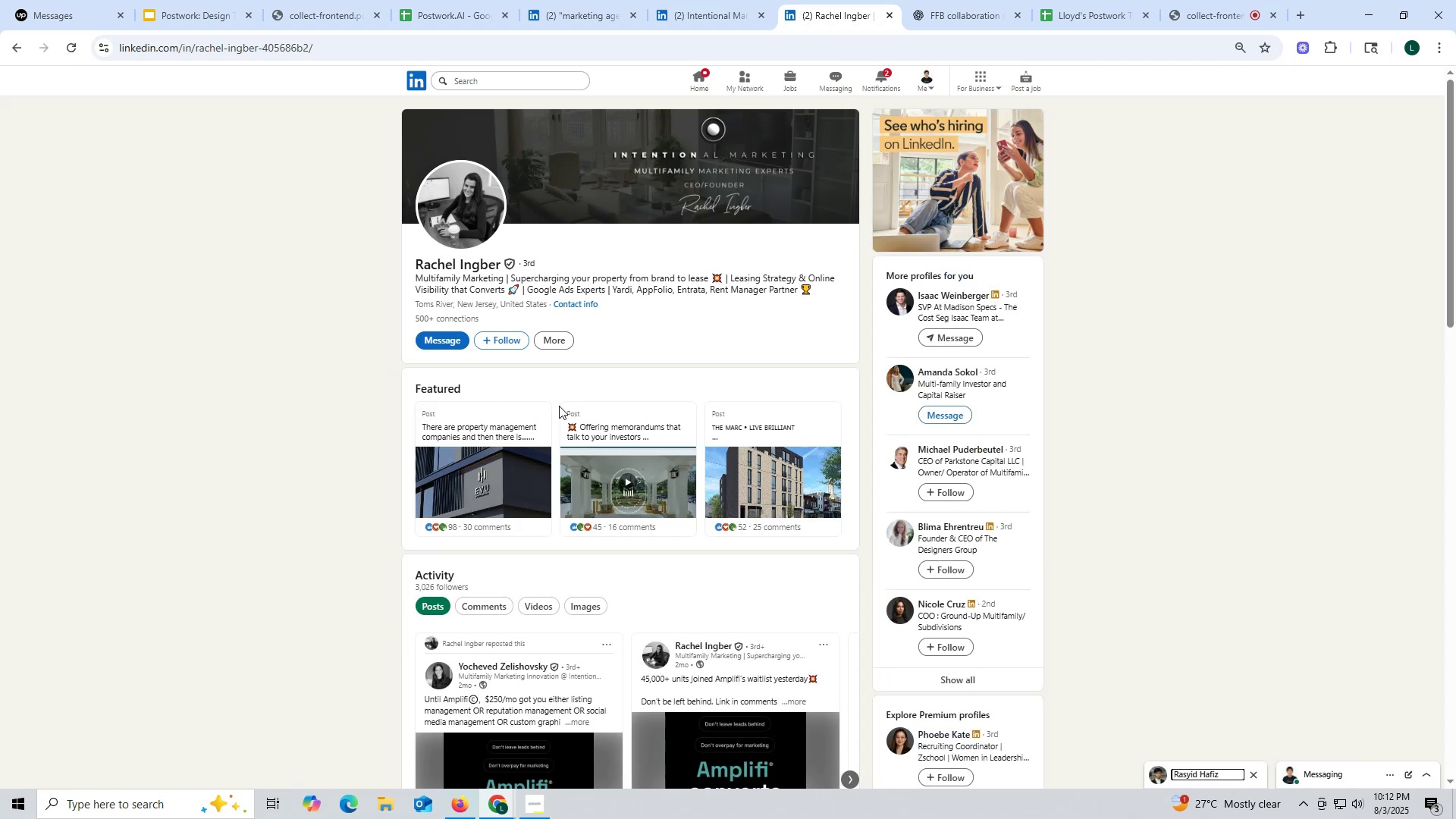 
scroll: coordinate [582, 376], scroll_direction: down, amount: 12.0
 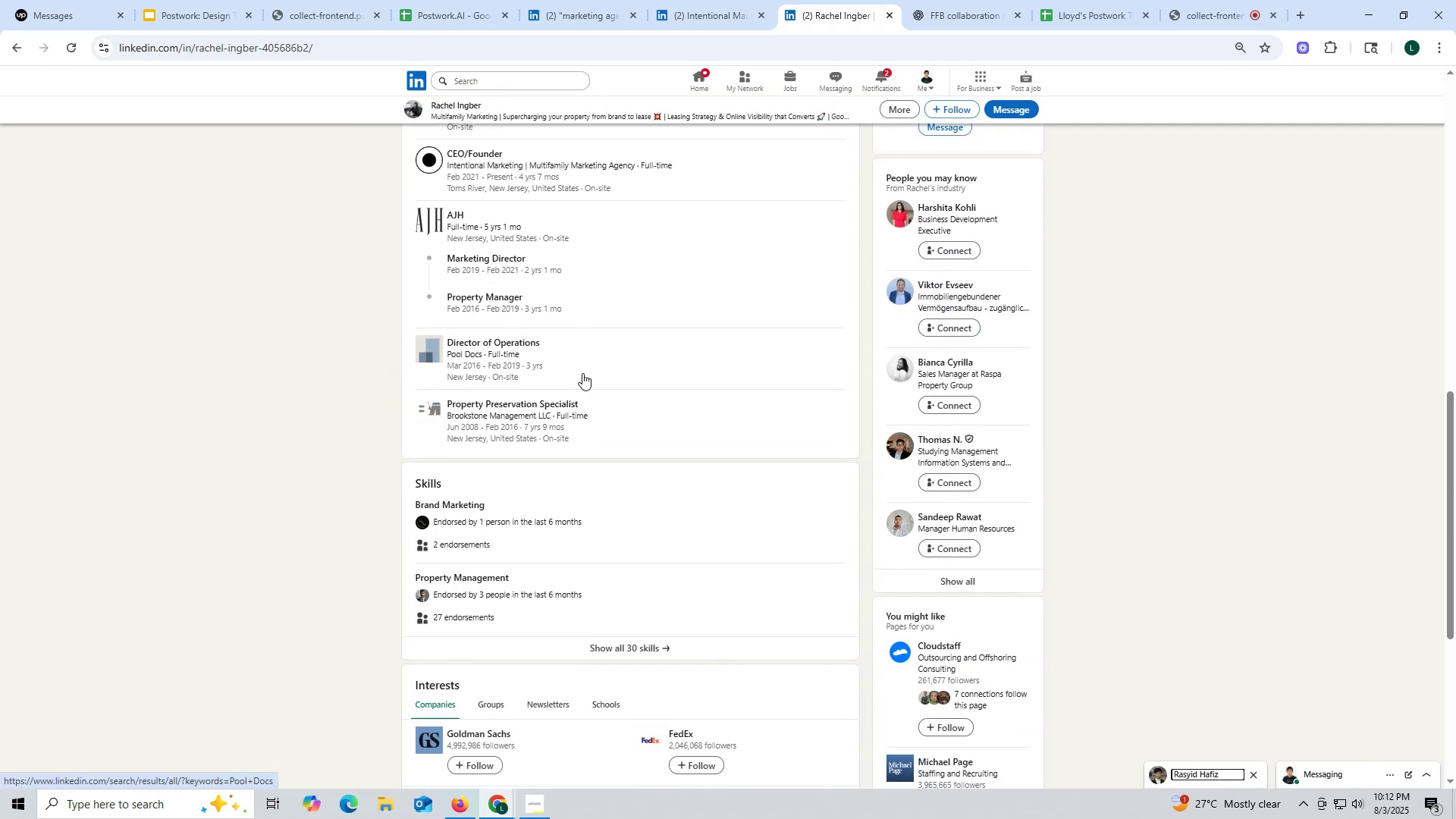 
scroll: coordinate [607, 375], scroll_direction: up, amount: 7.0
 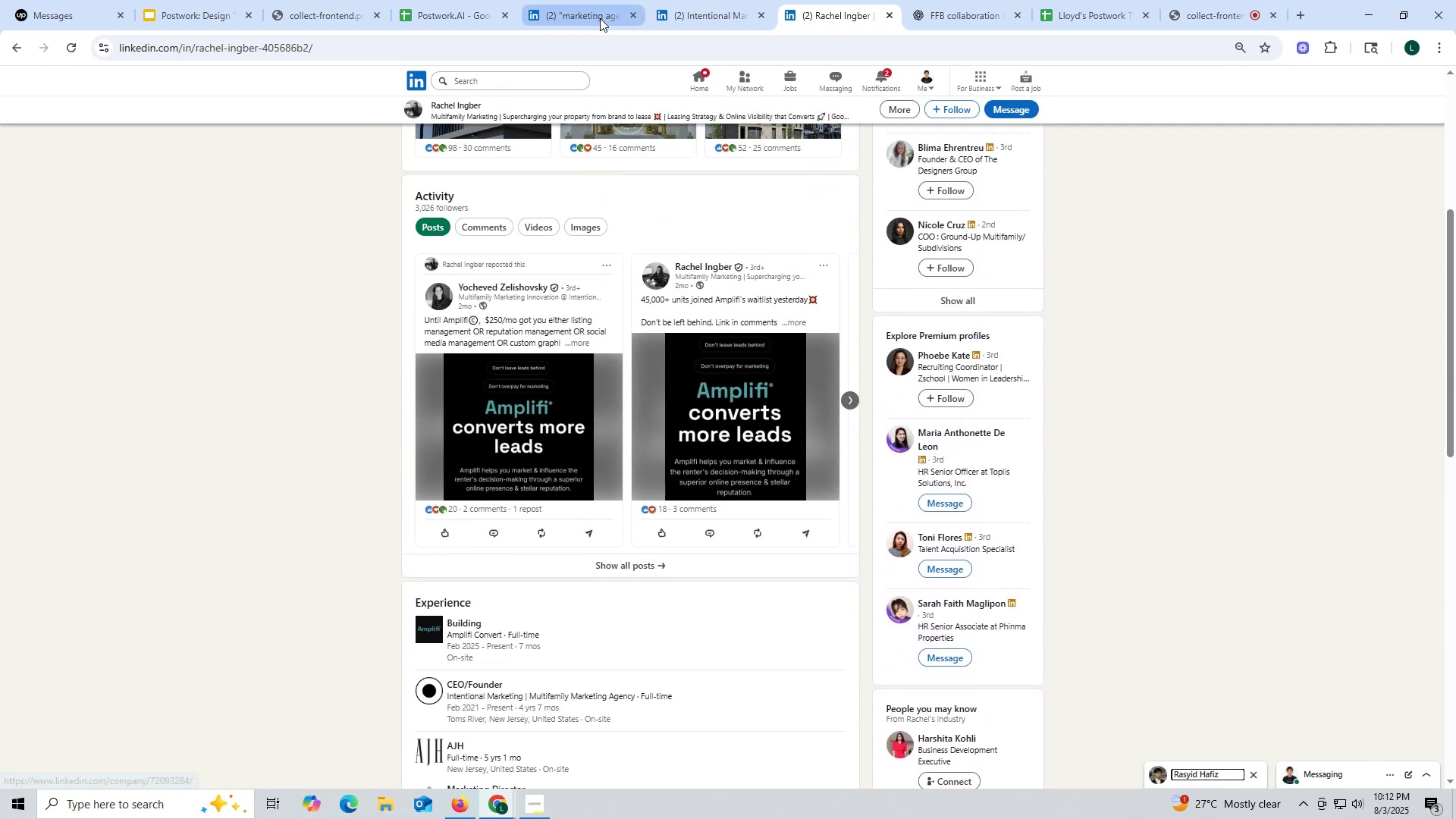 
left_click([588, 13])
 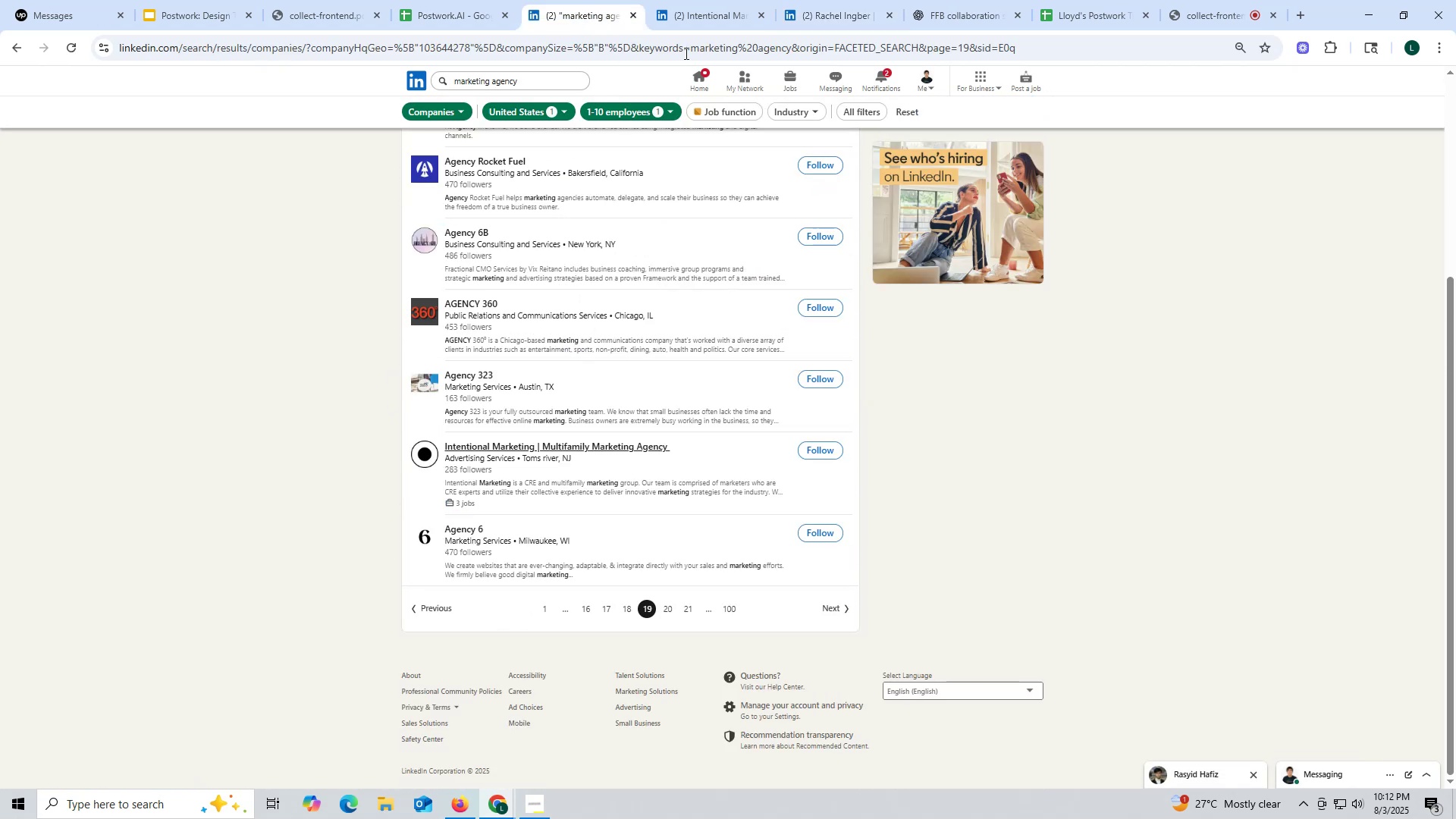 
left_click_drag(start_coordinate=[700, 20], to_coordinate=[700, 30])
 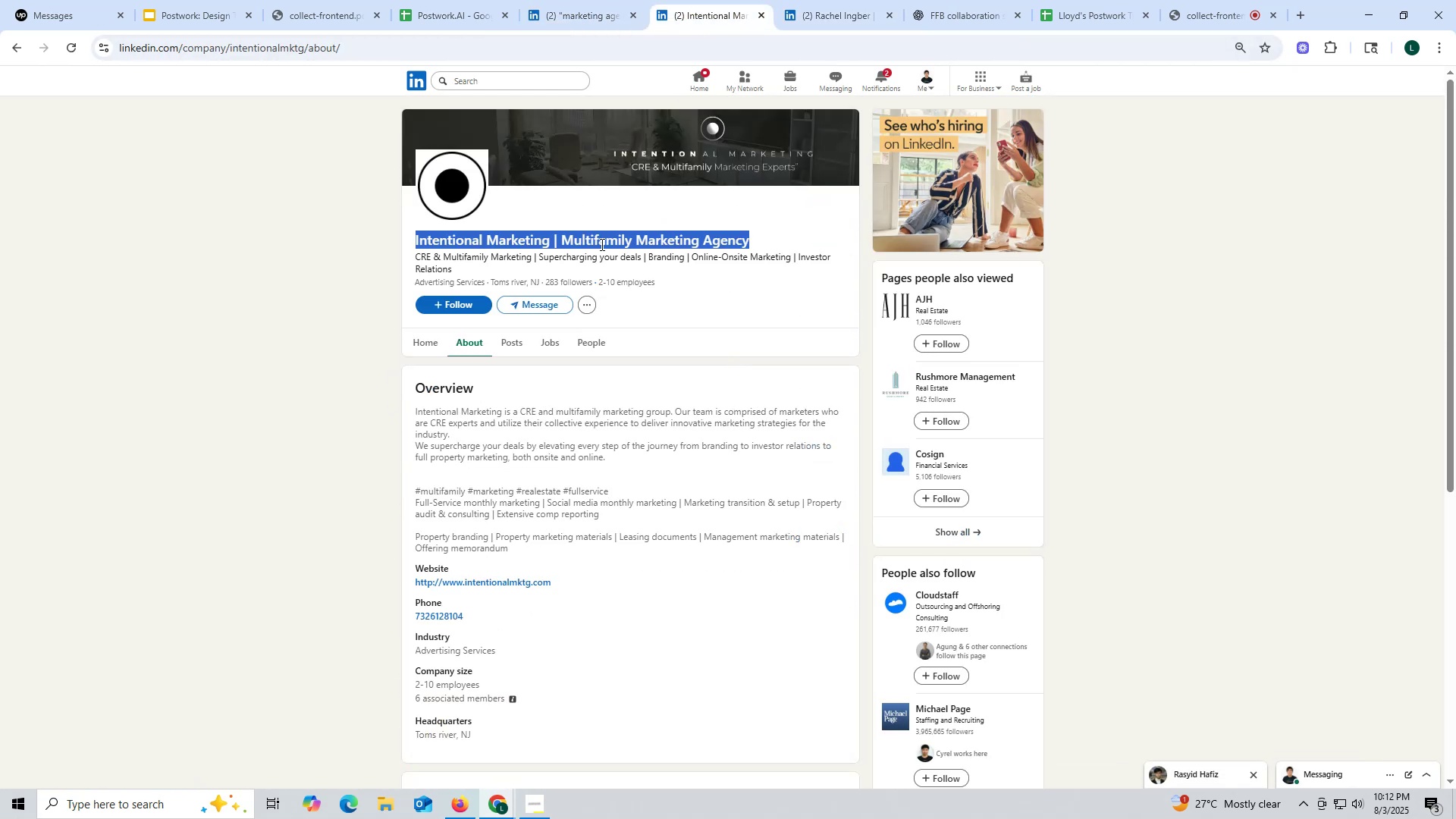 
scroll: coordinate [596, 248], scroll_direction: up, amount: 3.0
 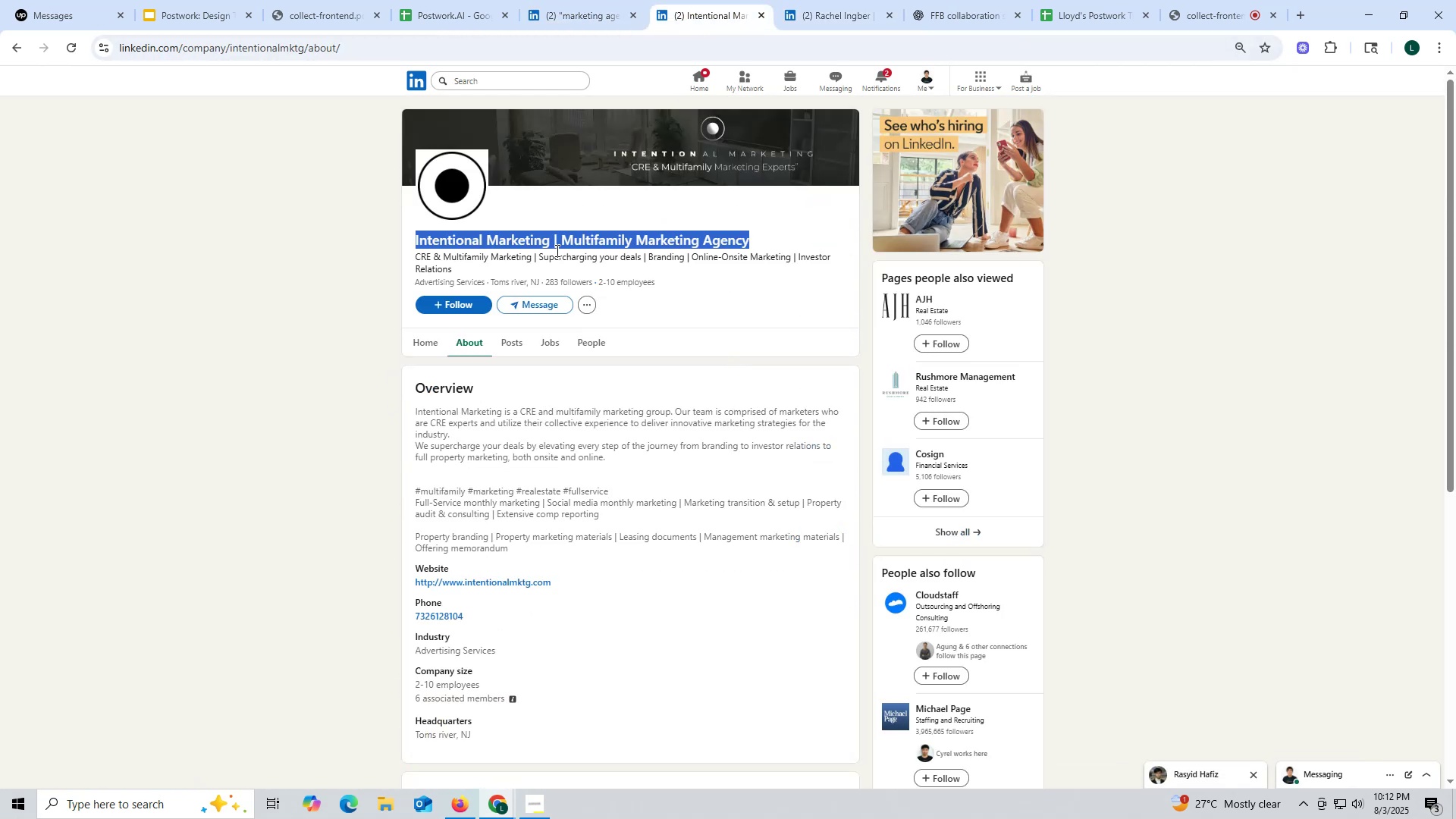 
key(Control+ControlLeft)
 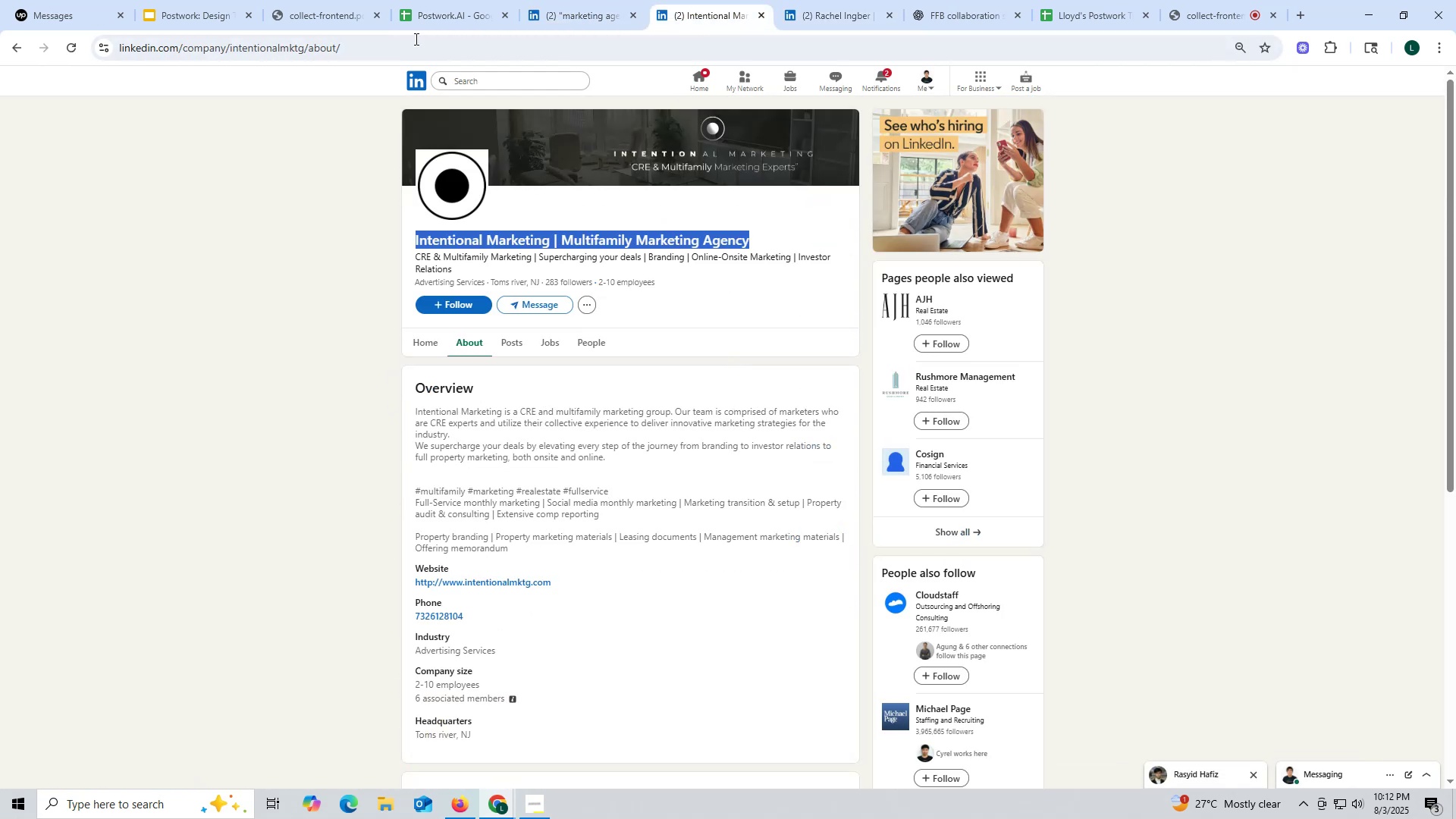 
key(Control+C)
 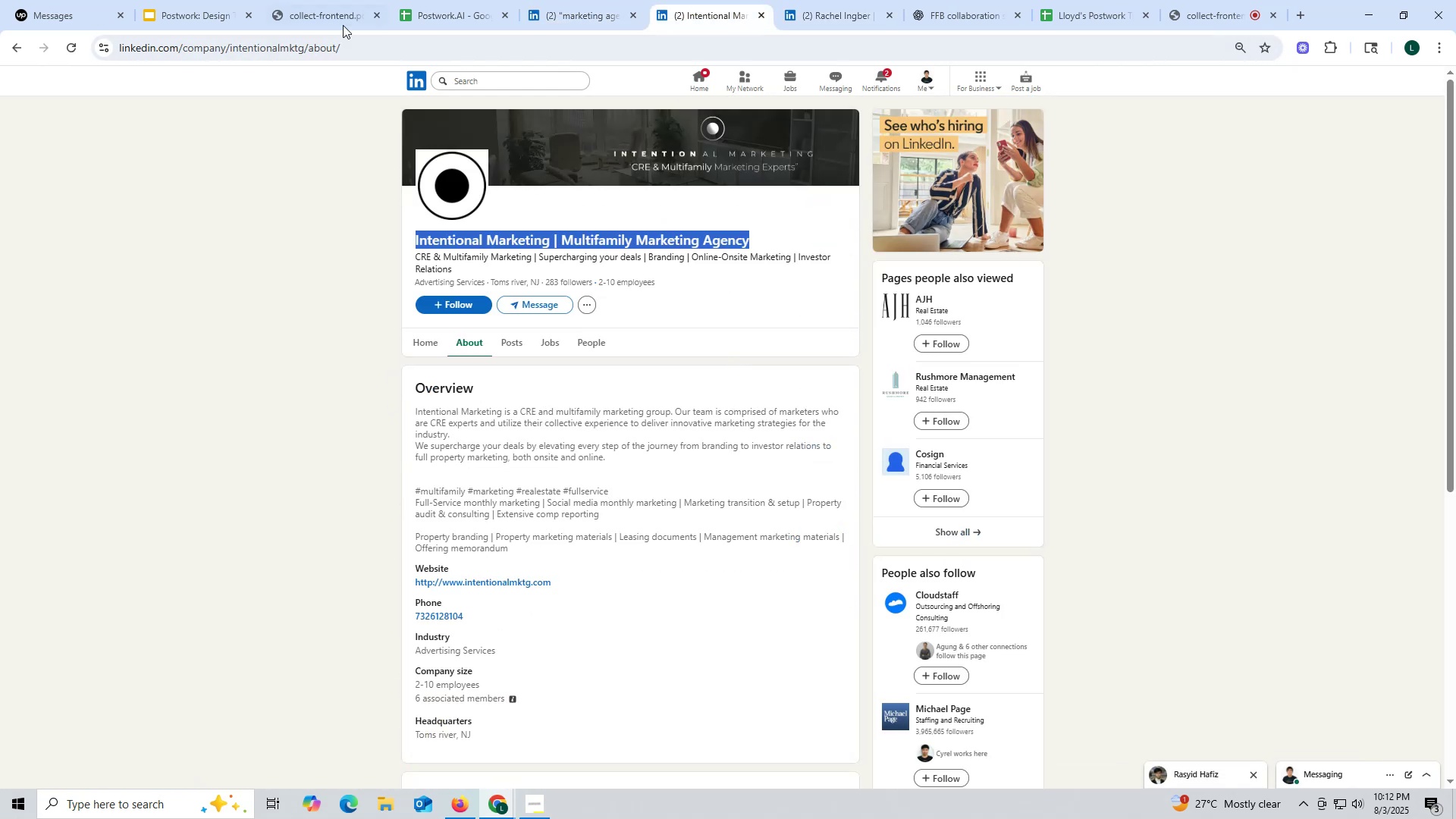 
key(Control+ControlLeft)
 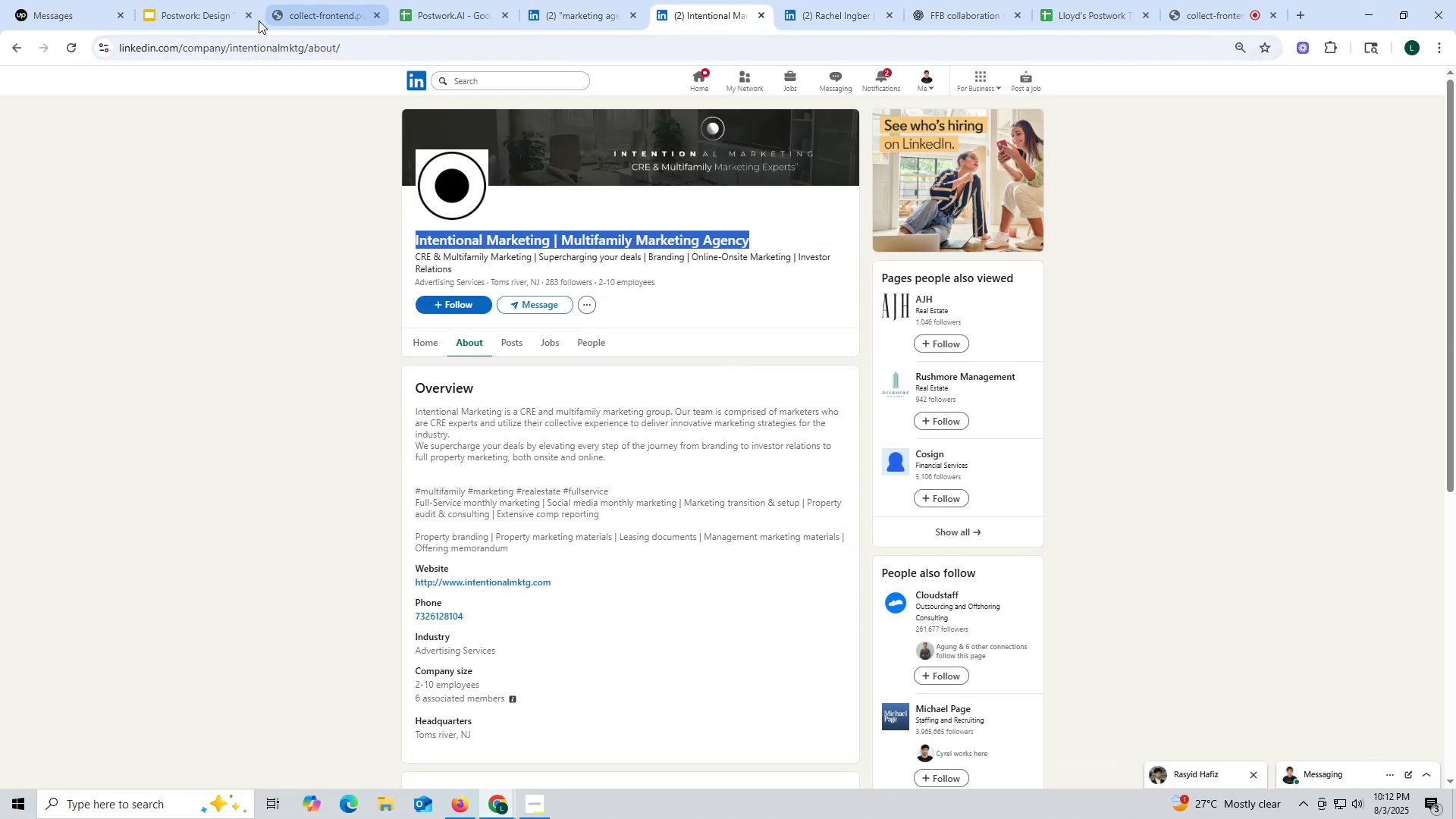 
key(Control+C)
 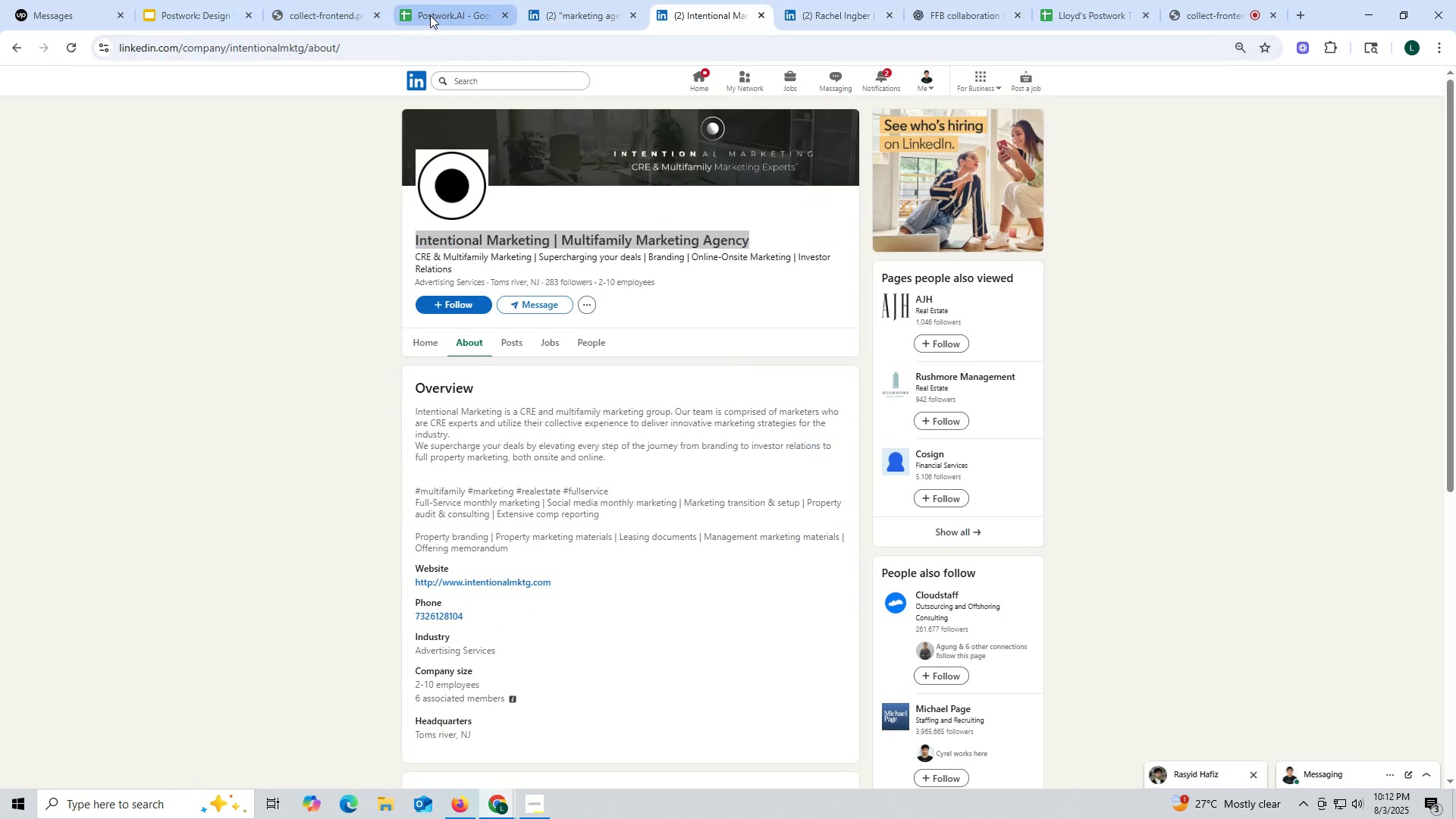 
key(Control+ControlLeft)
 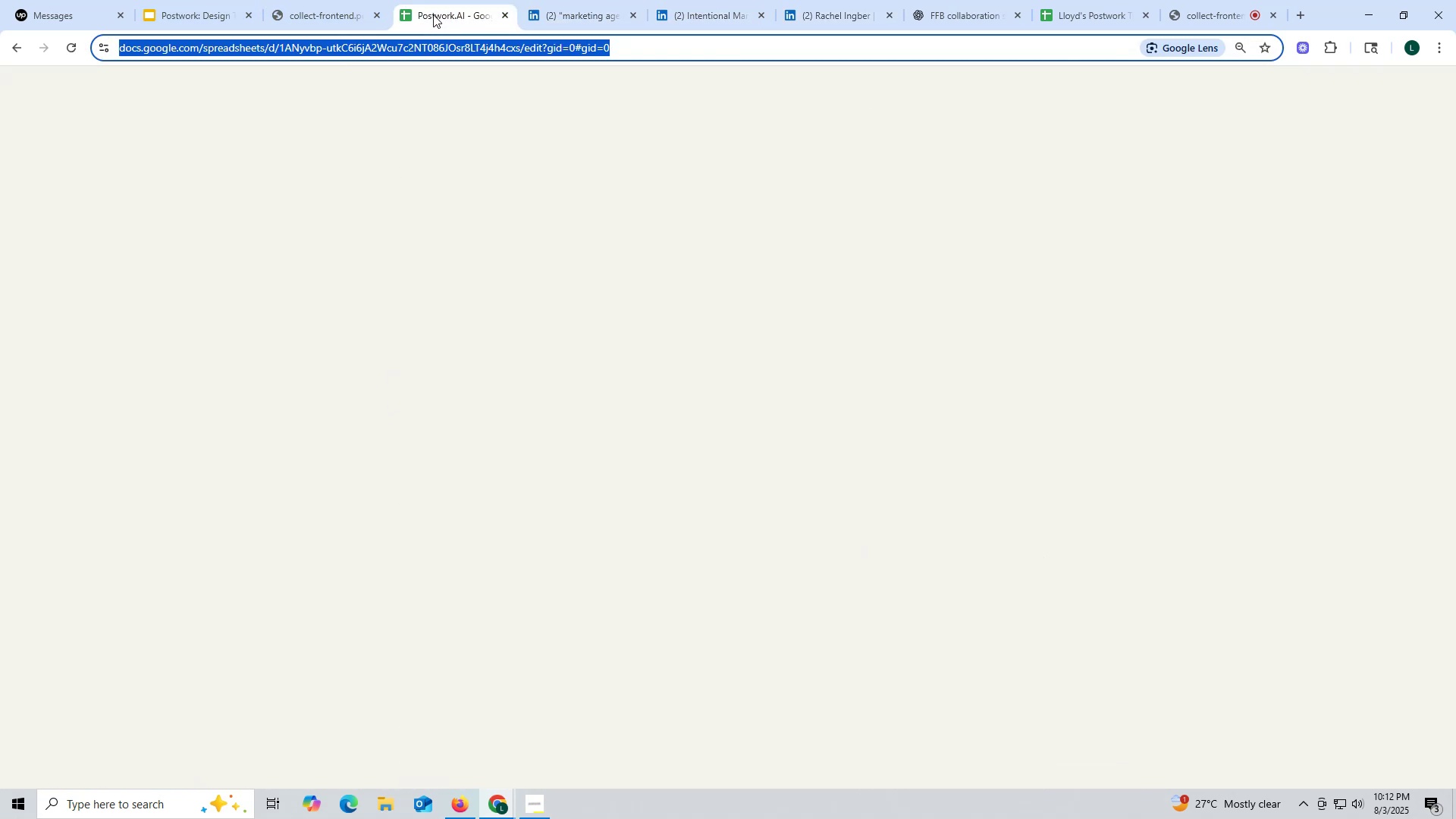 
key(Control+F)
 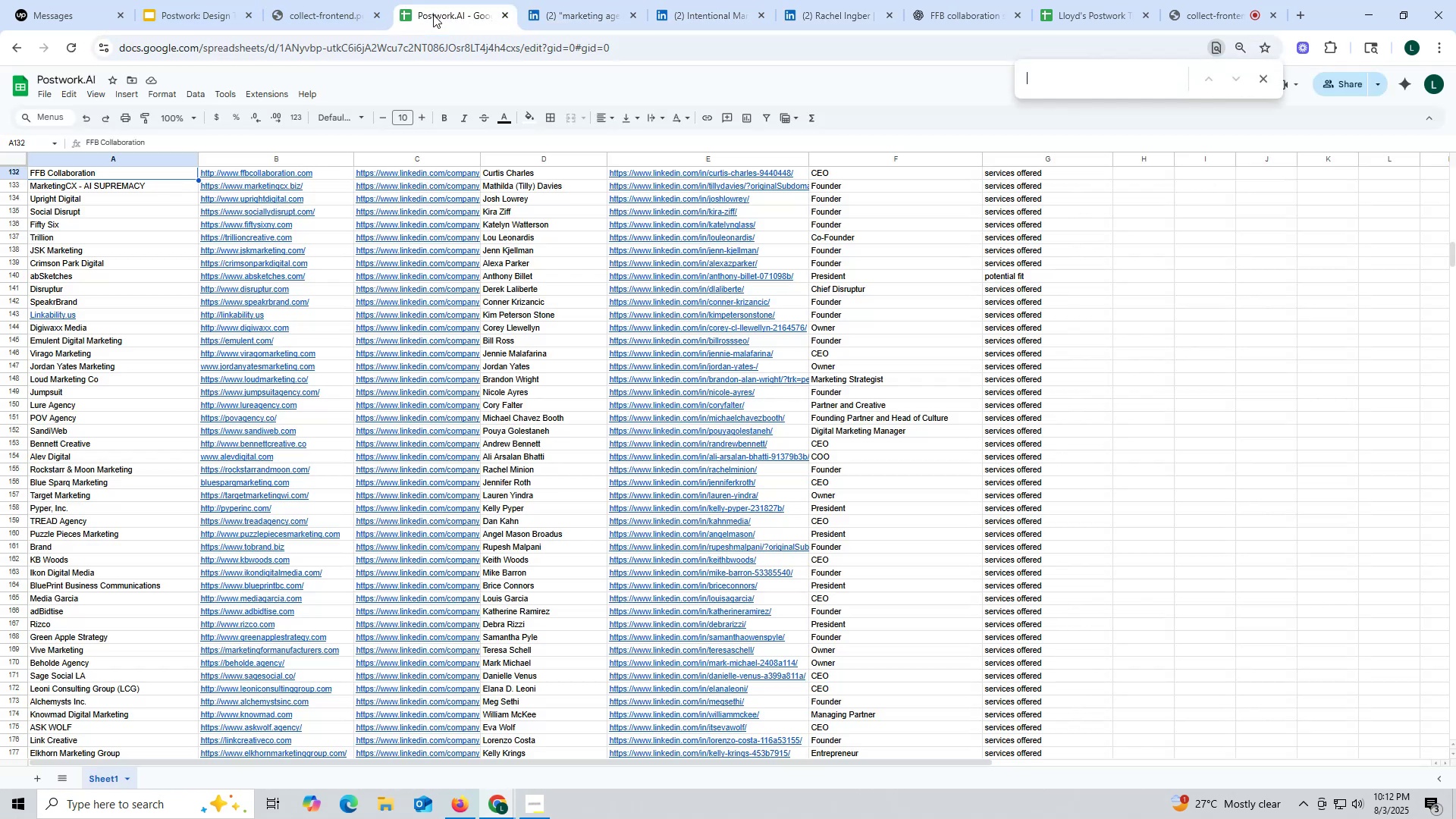 
key(Control+ControlLeft)
 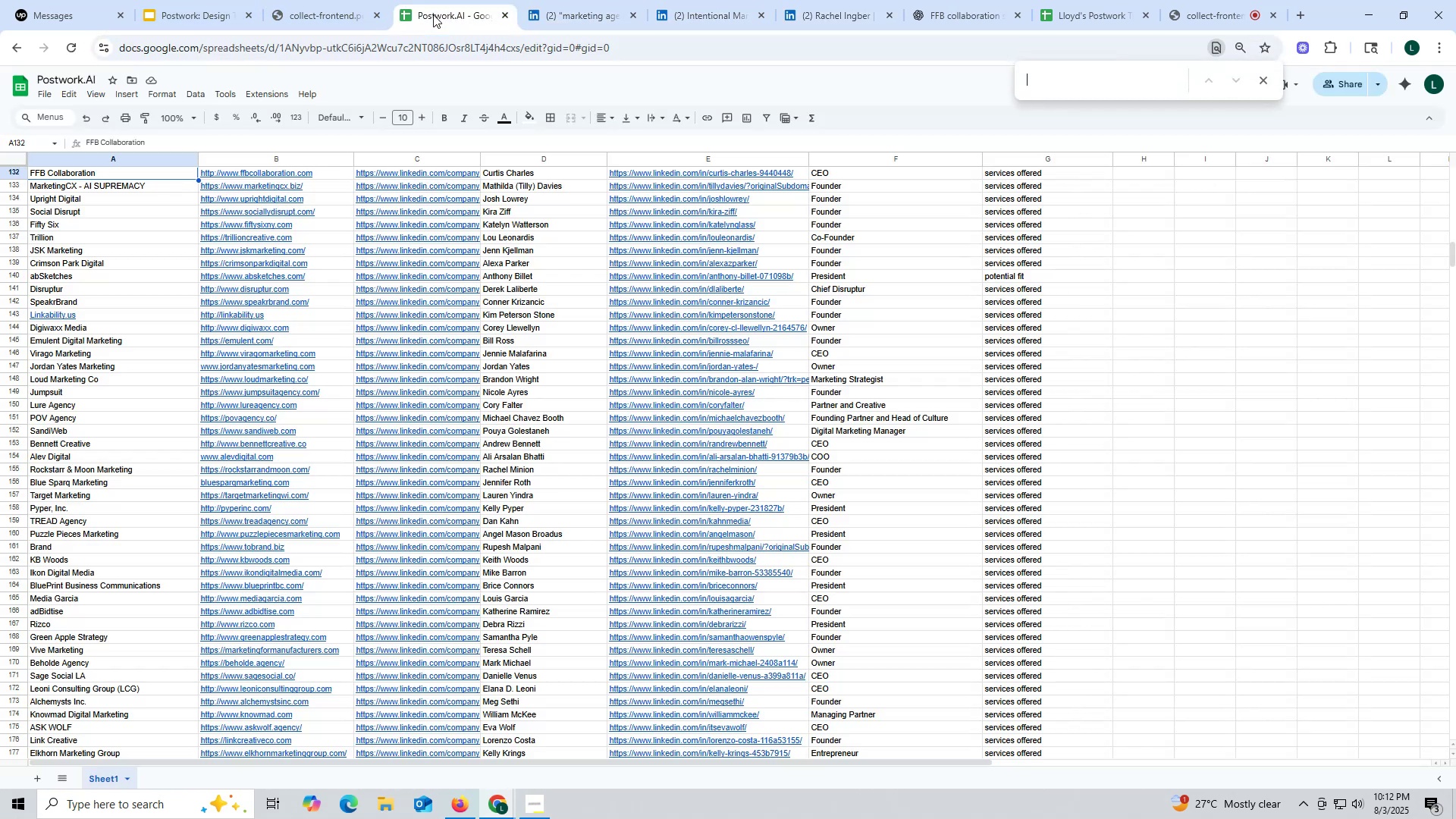 
key(Control+V)
 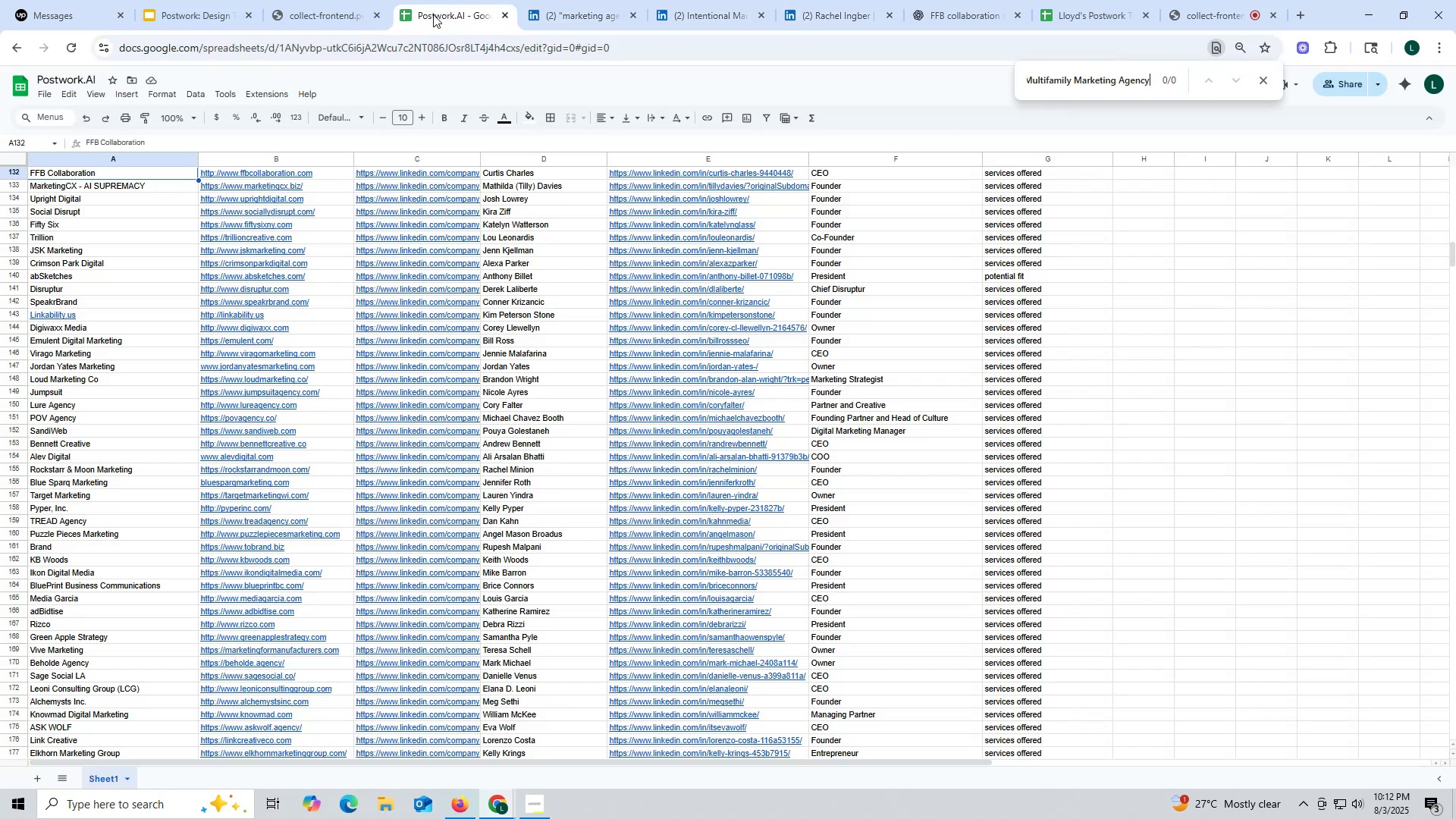 
key(Enter)
 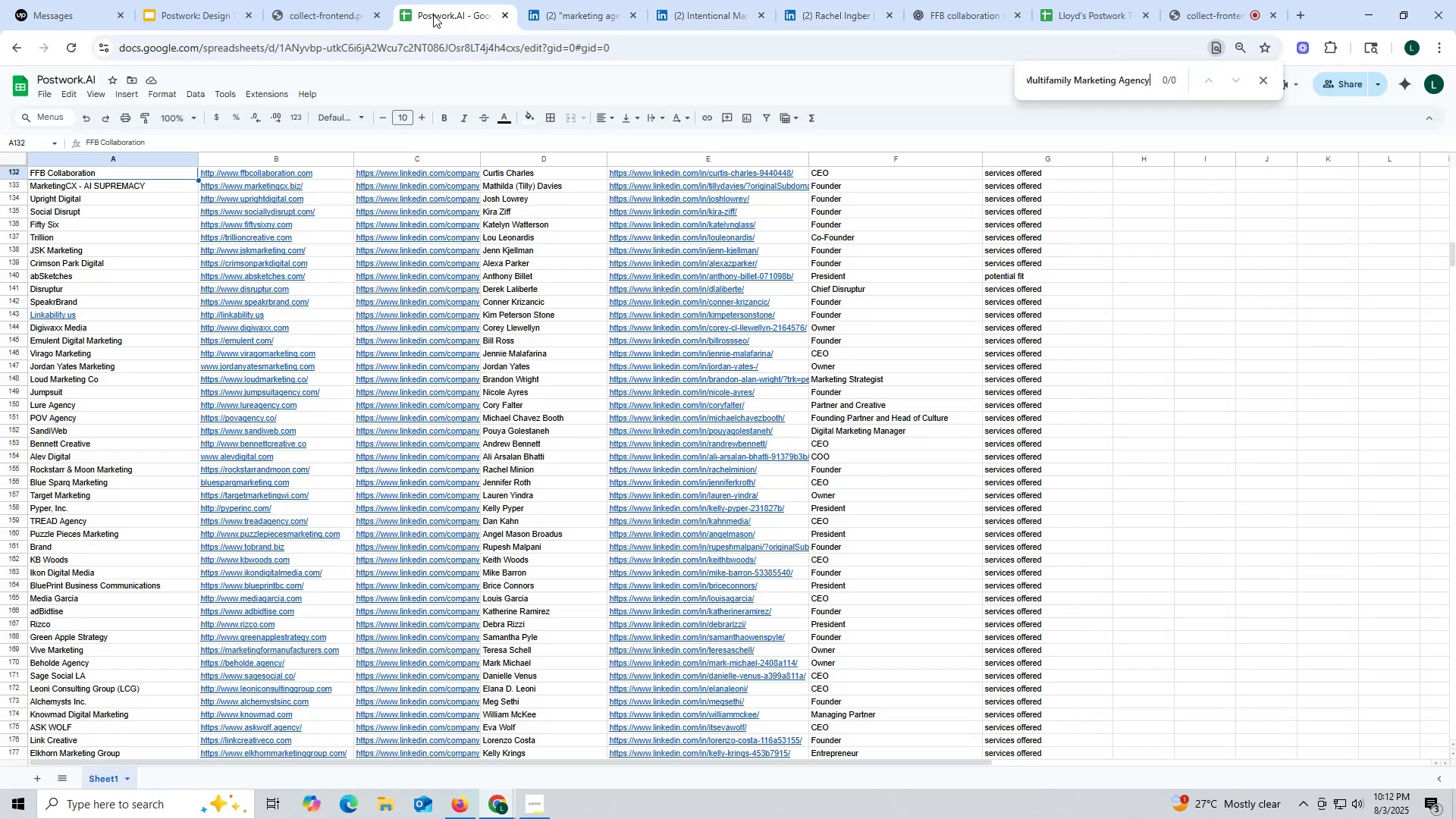 
key(Enter)
 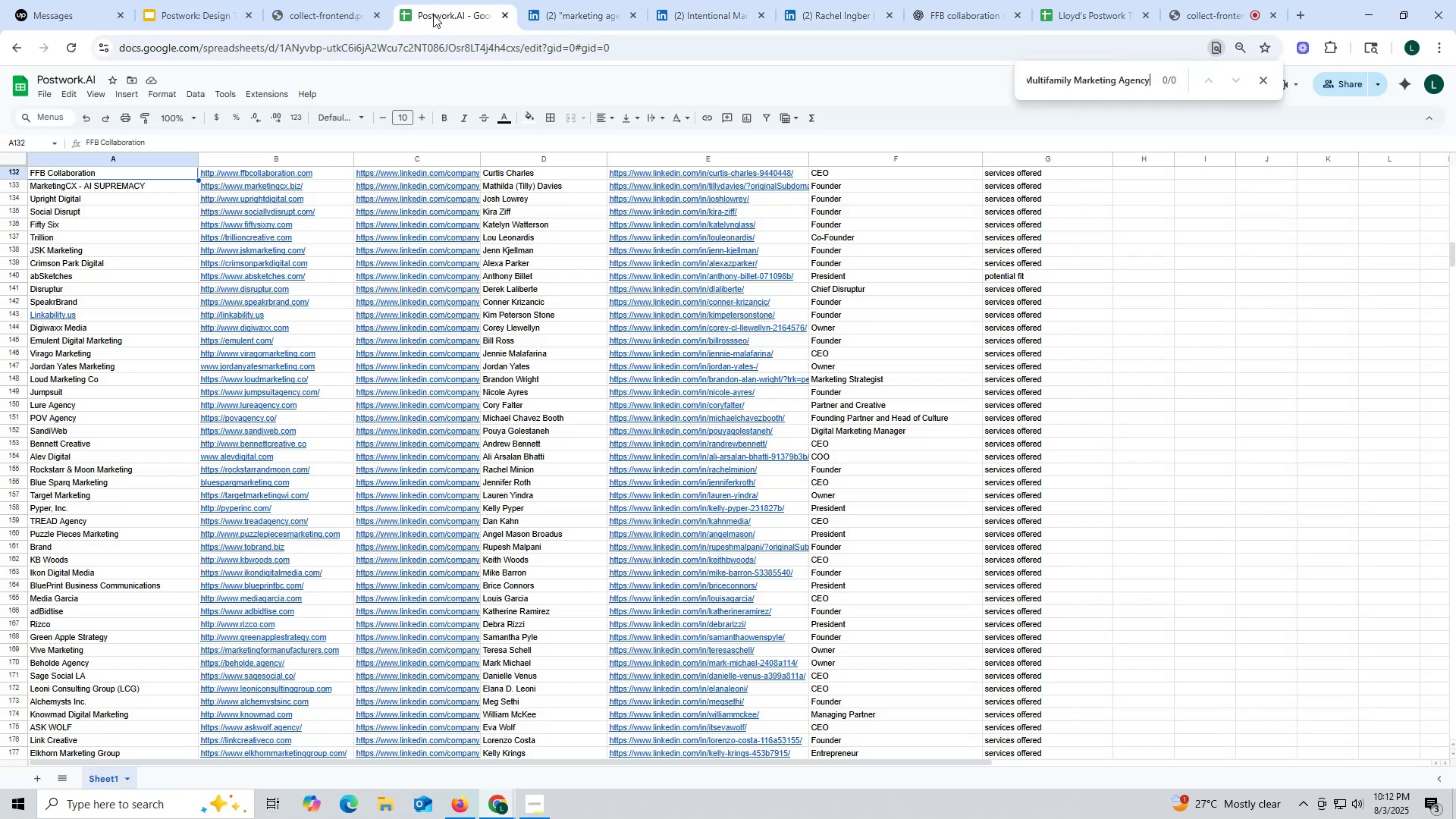 
key(Enter)
 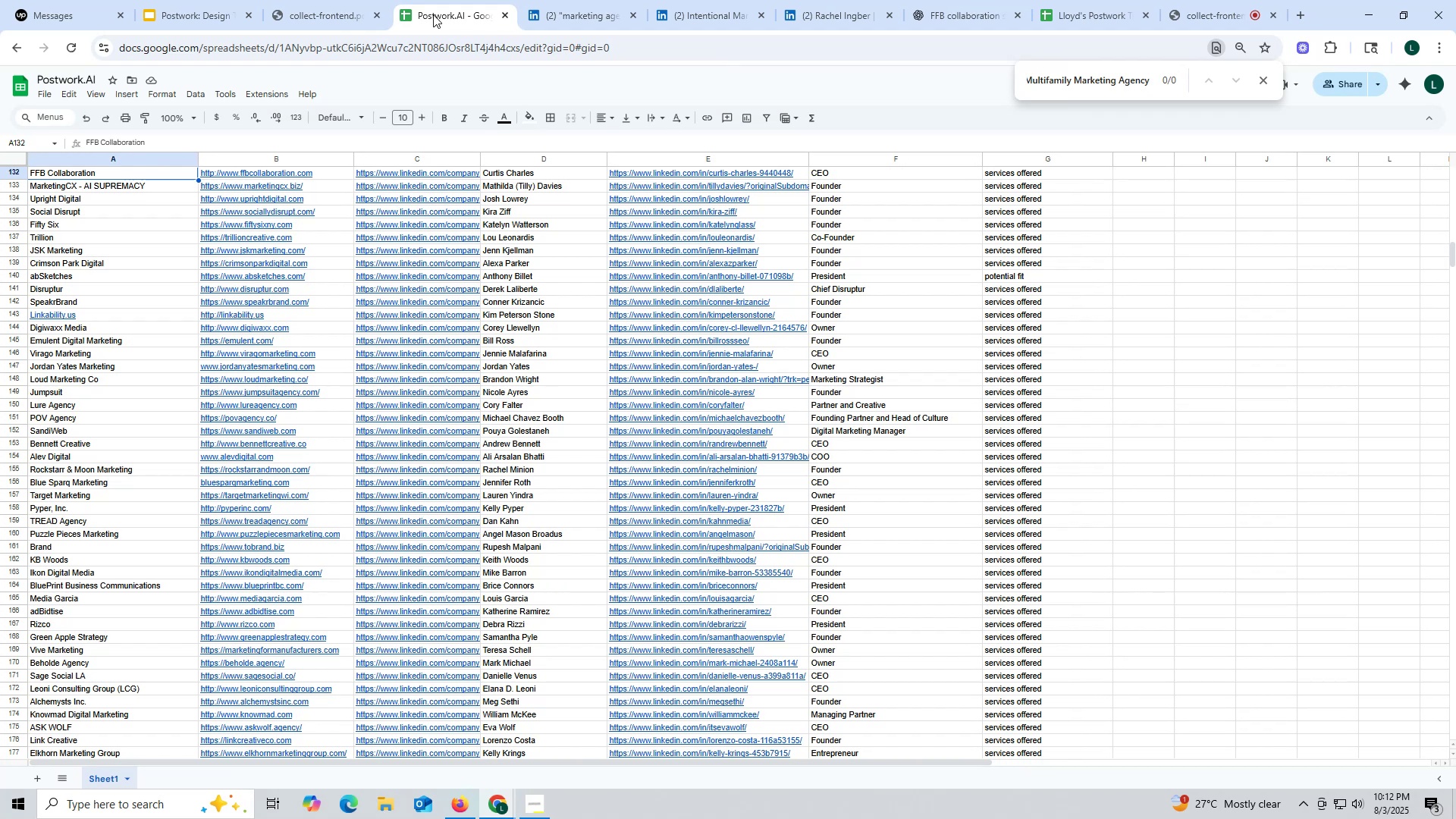 
key(Enter)
 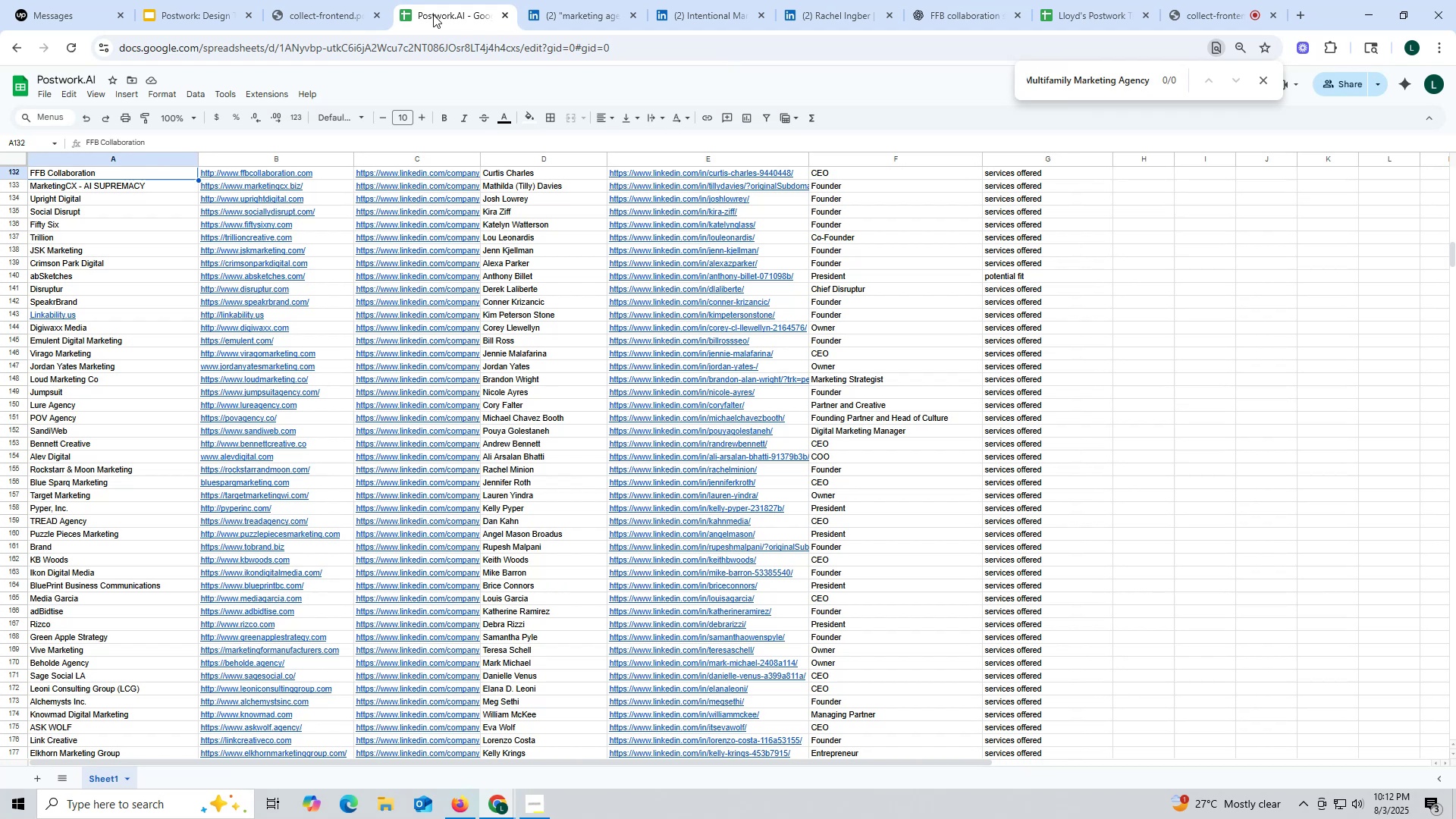 
key(Enter)
 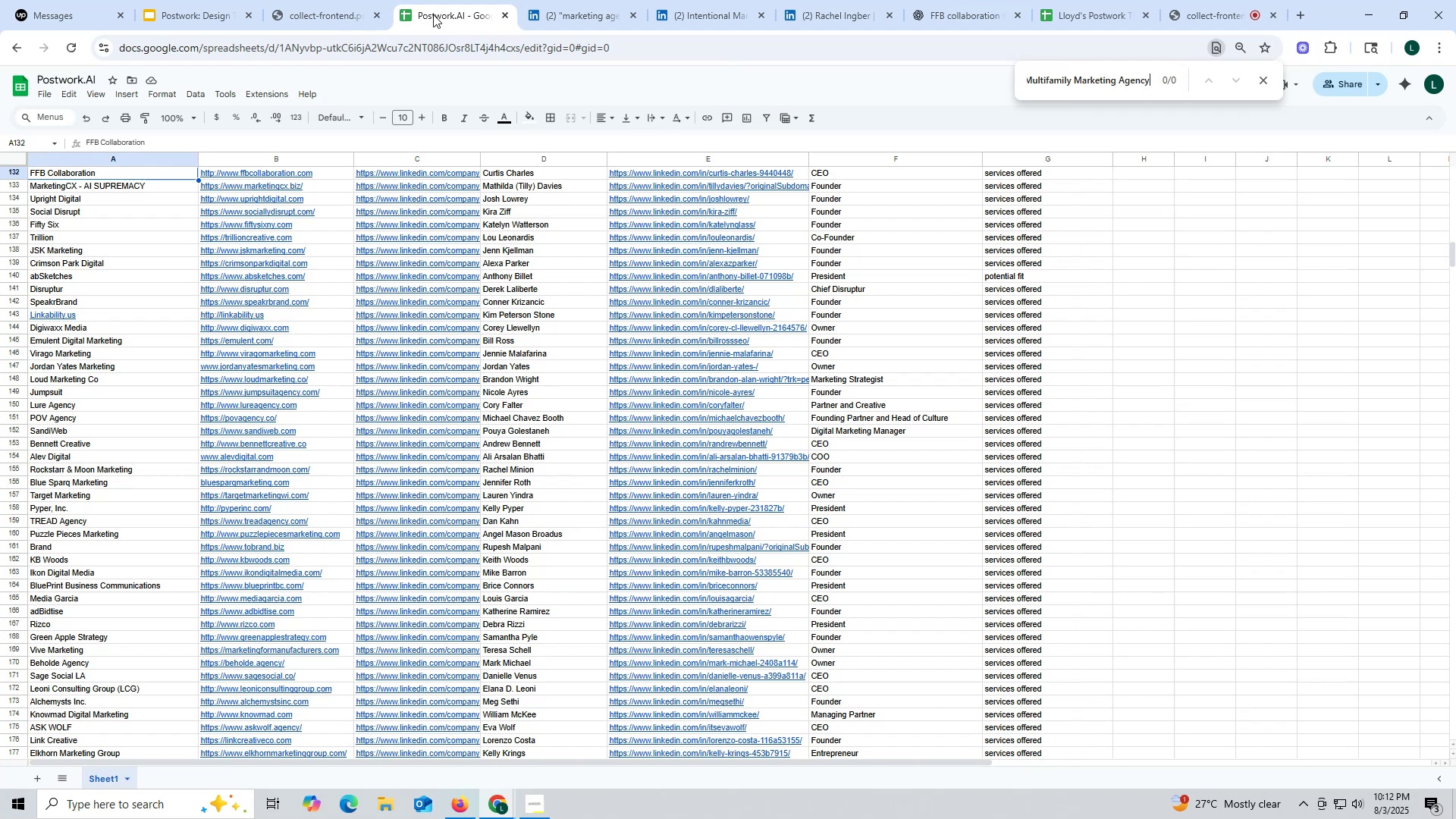 
key(Escape)
 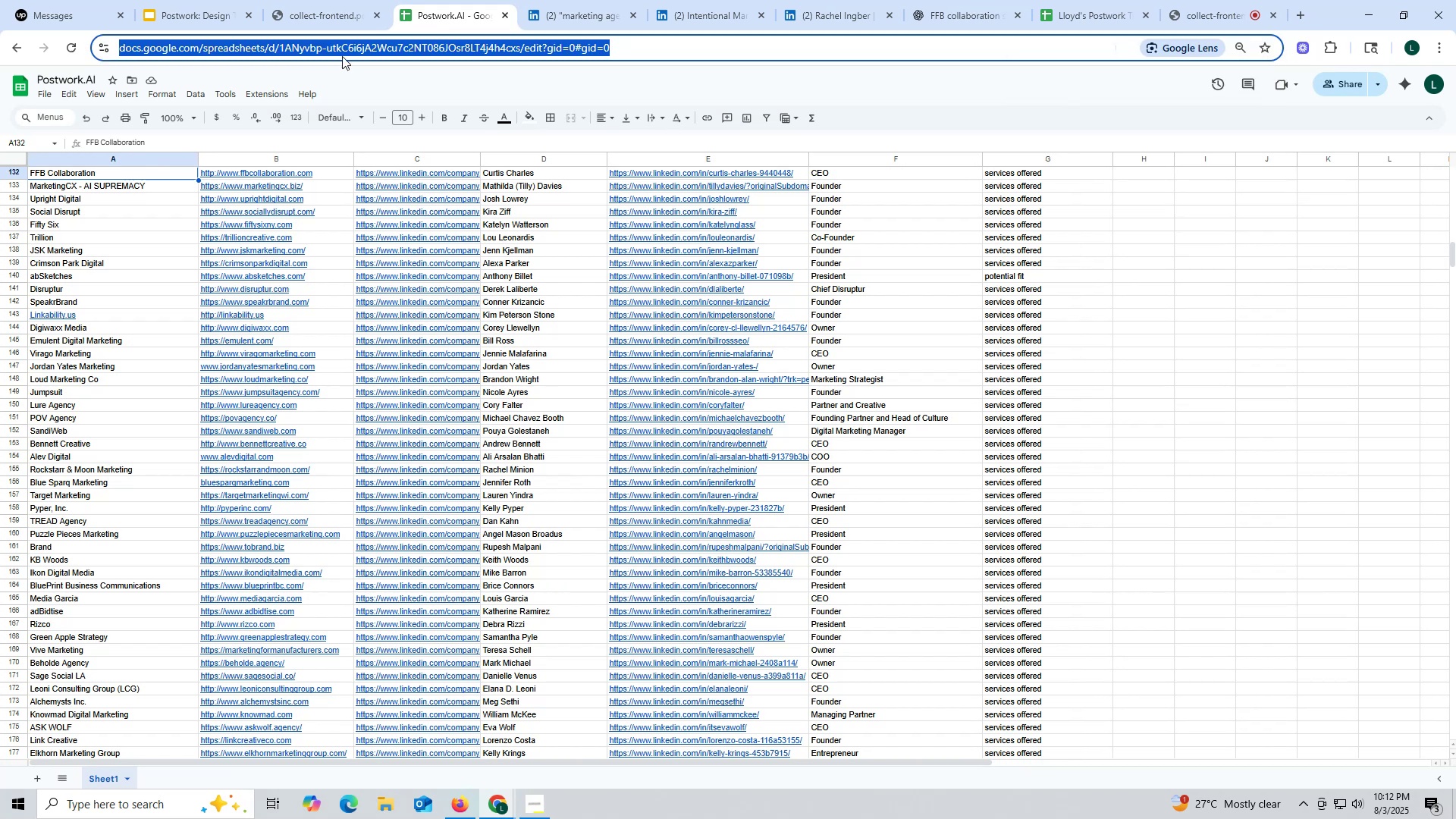 
scroll: coordinate [314, 450], scroll_direction: down, amount: 69.0
 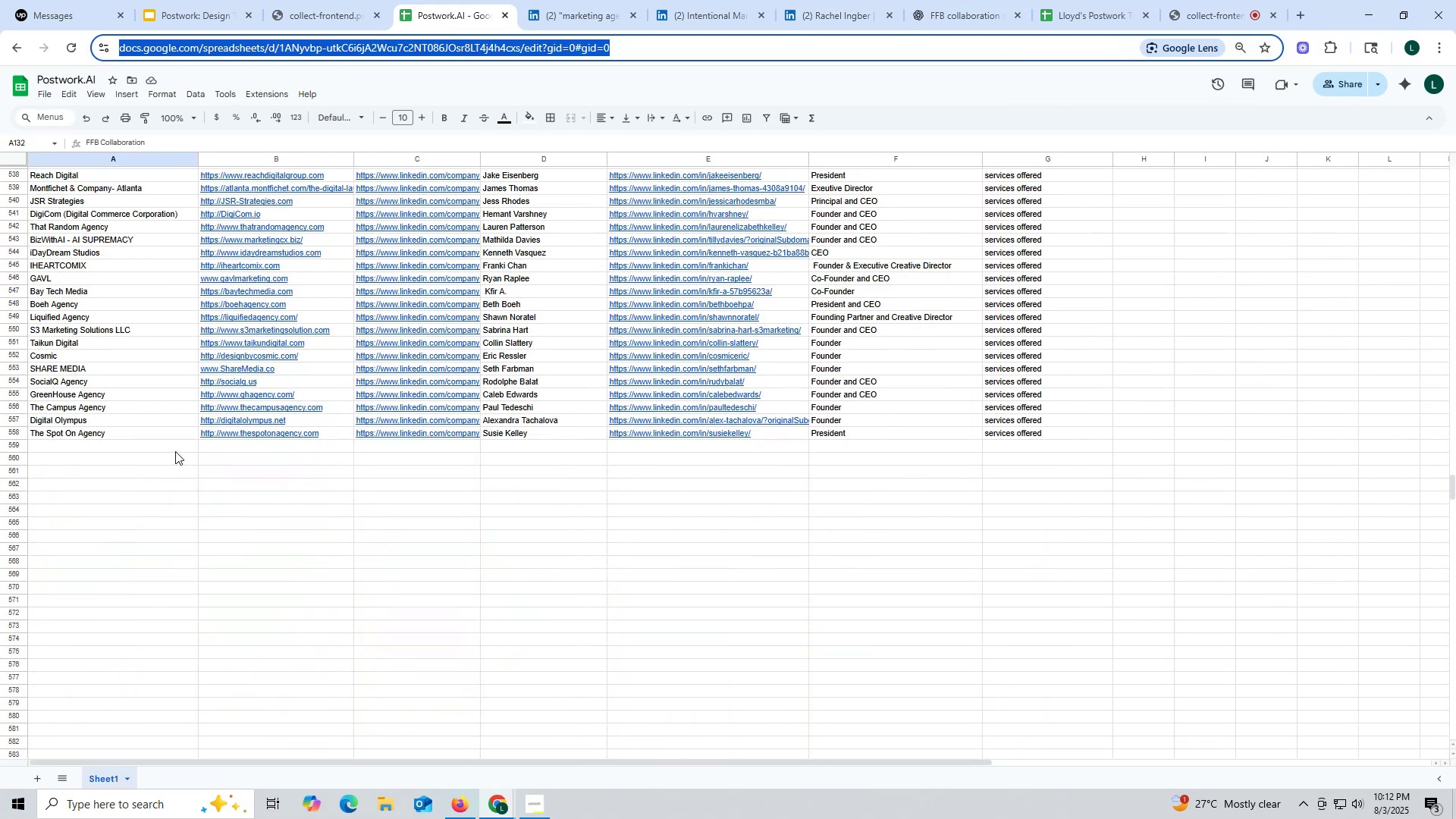 
double_click([164, 450])
 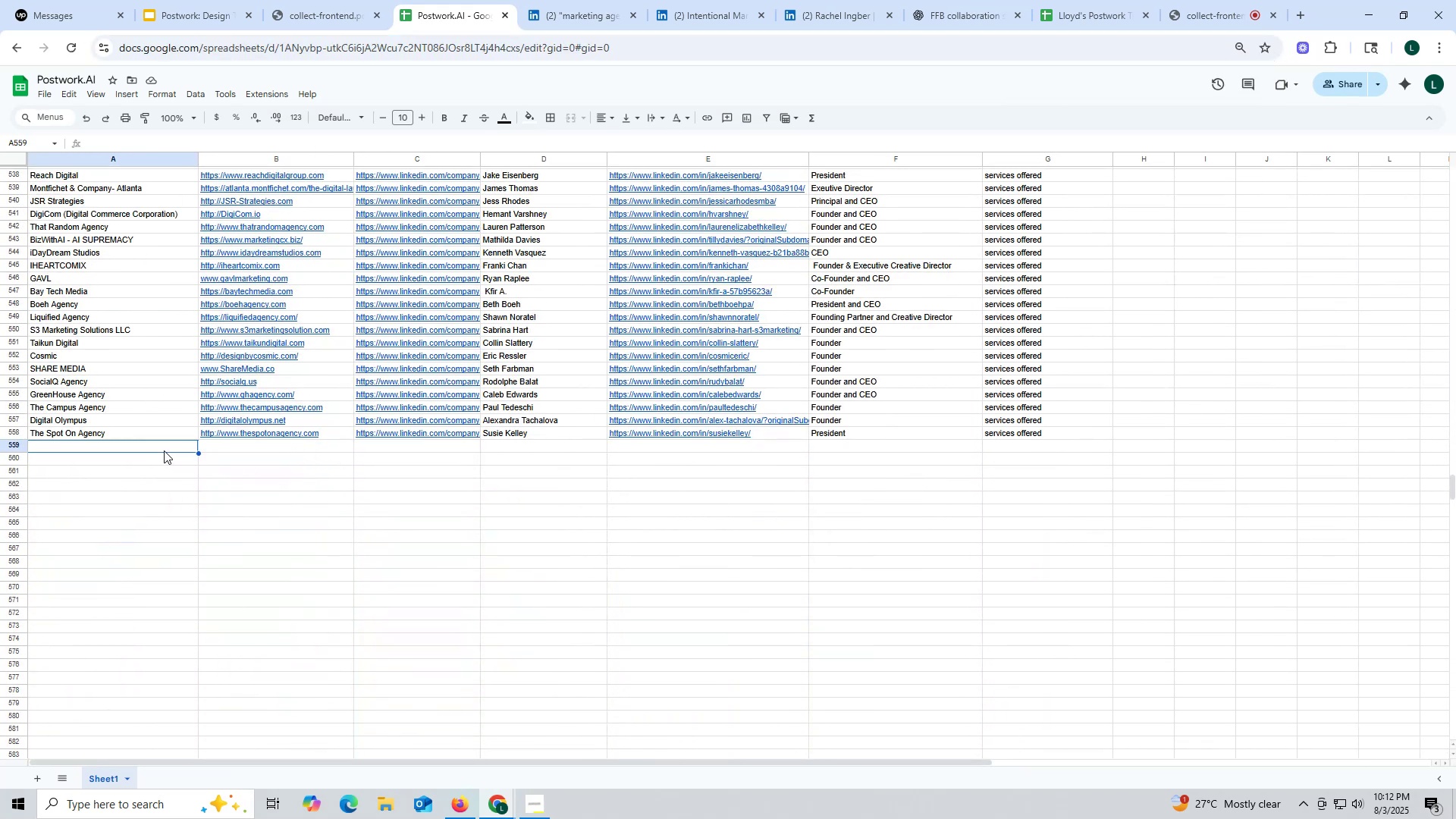 
key(Control+ControlLeft)
 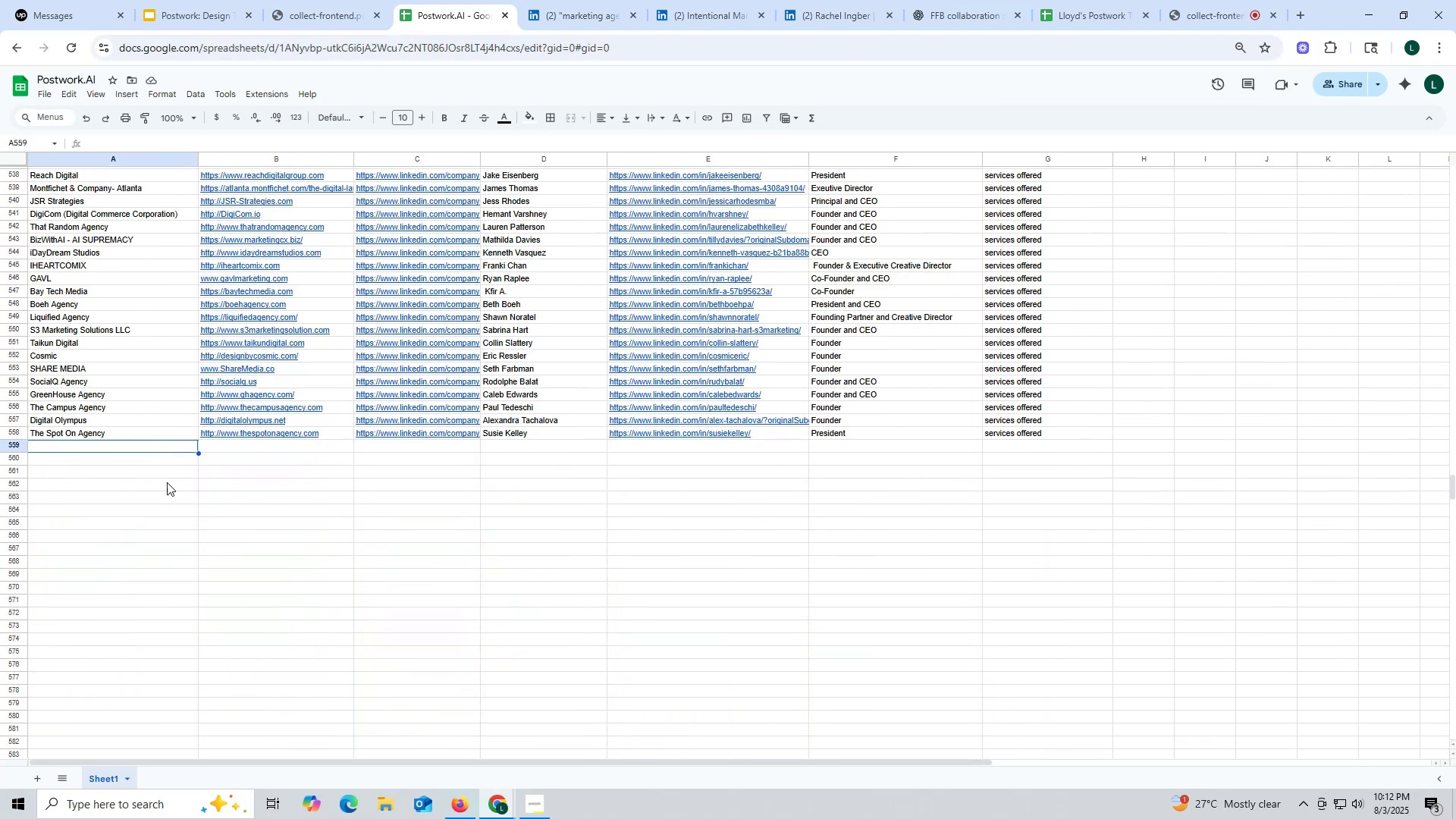 
key(Control+V)
 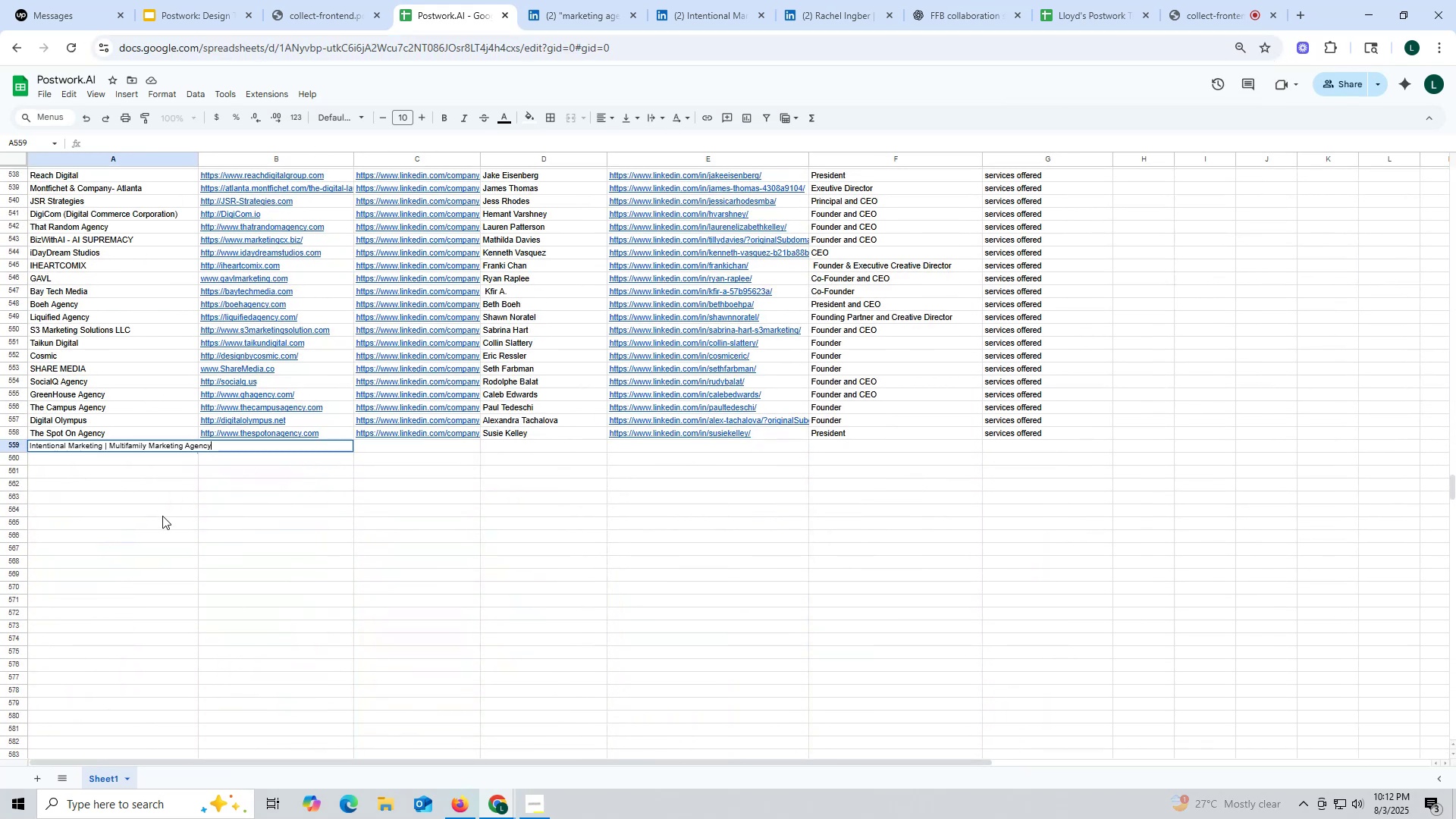 
triple_click([162, 516])
 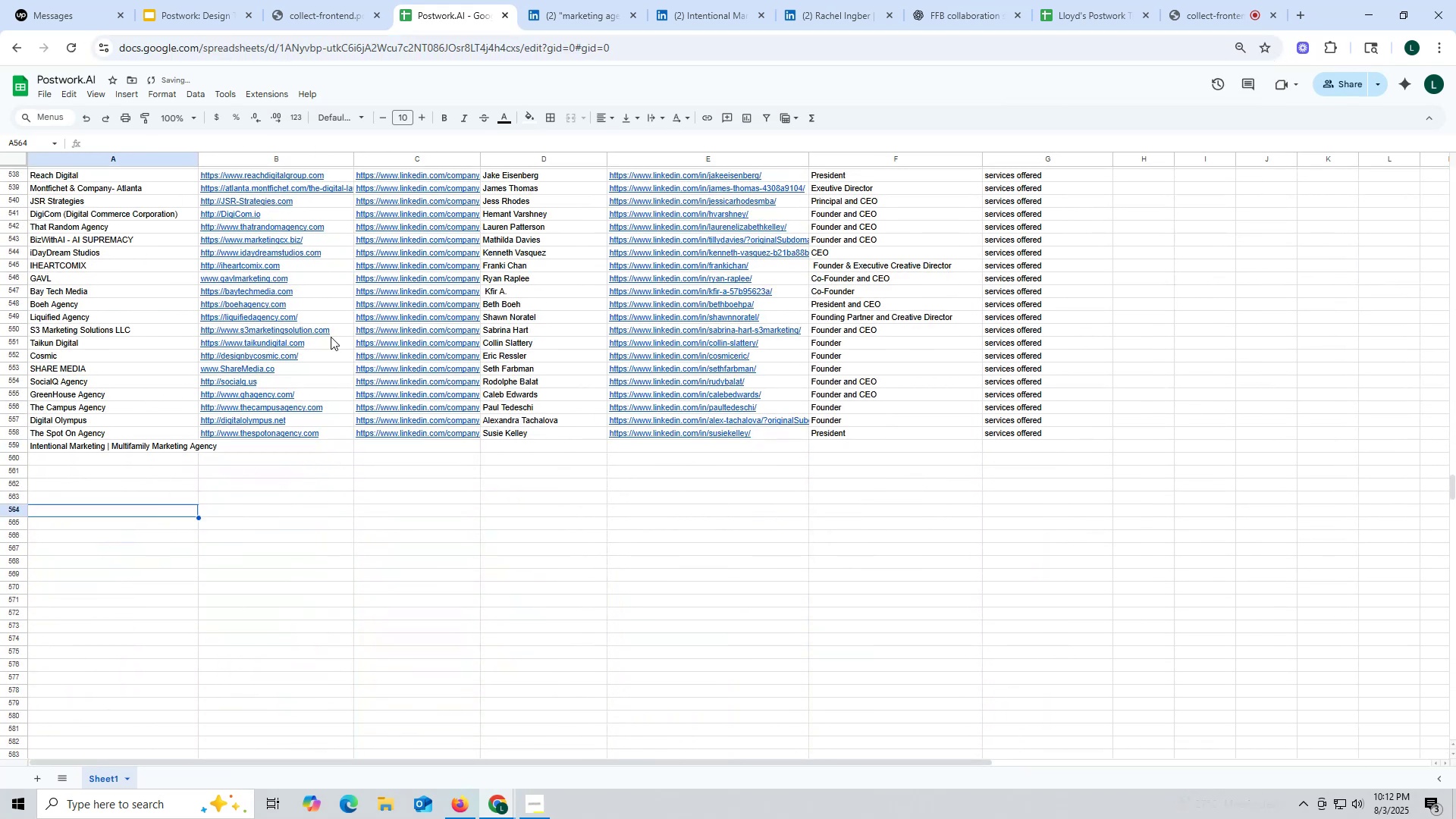 
mouse_move([401, 216])
 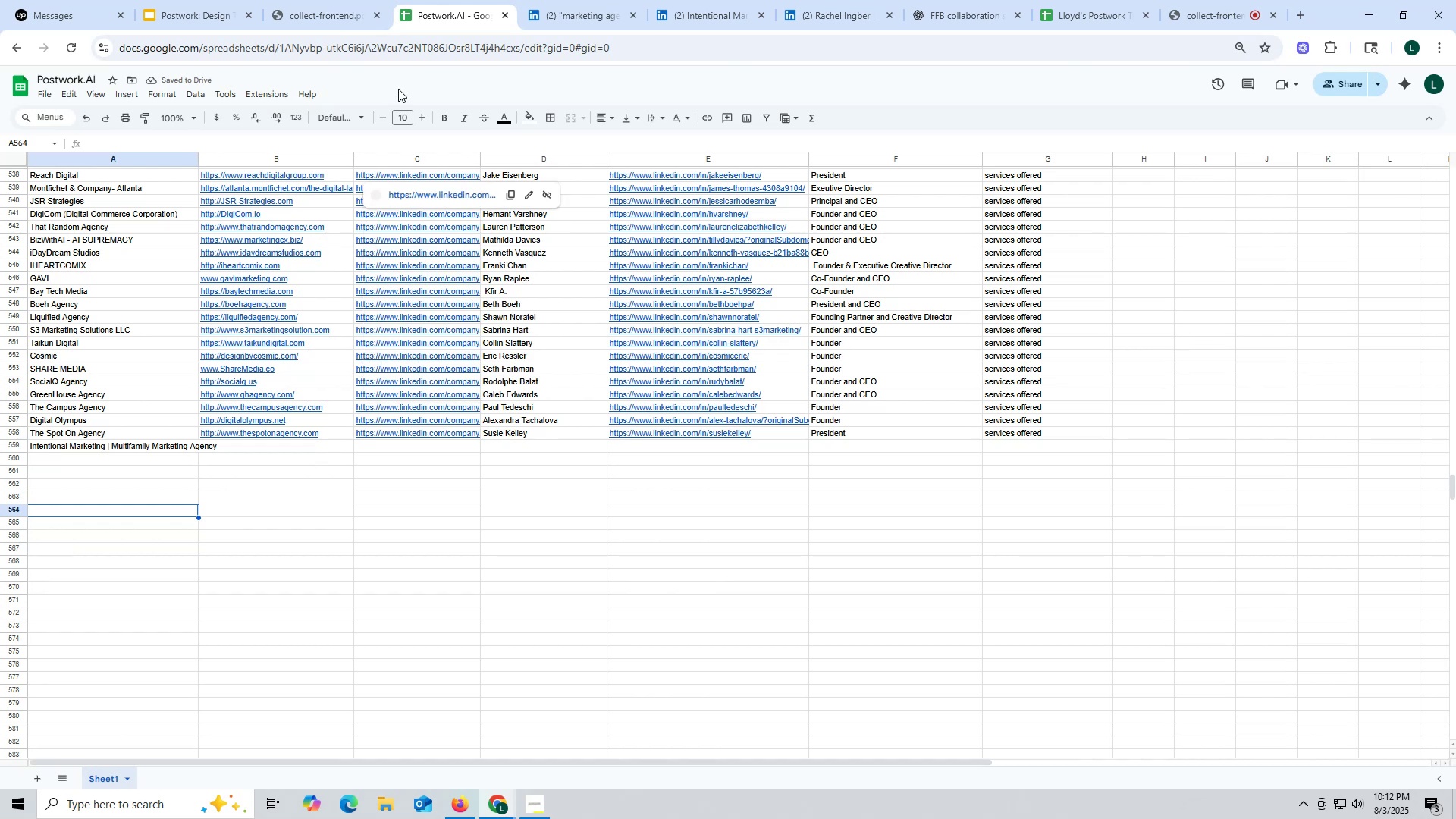 
mouse_move([495, 108])
 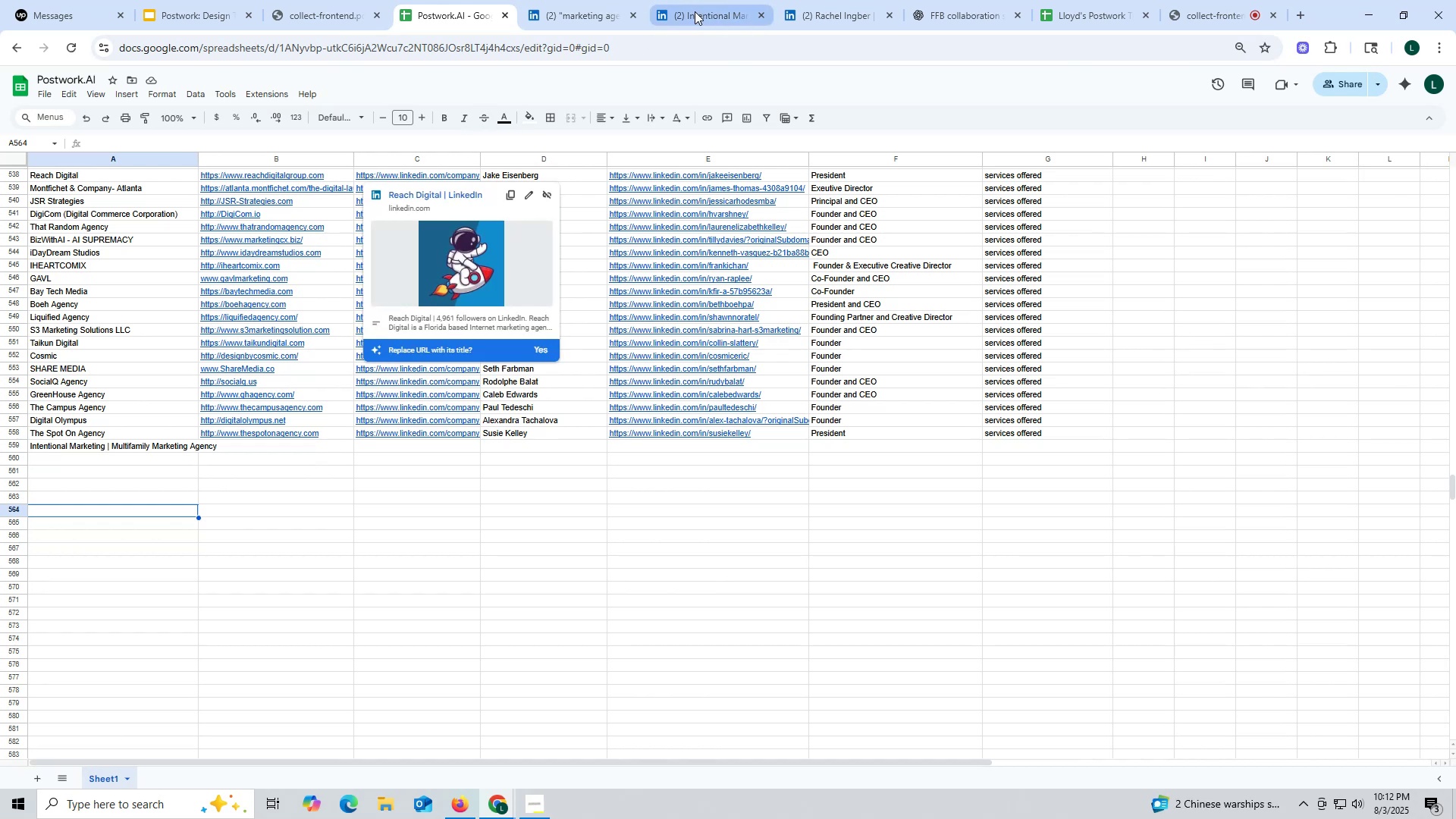 
left_click([695, 11])
 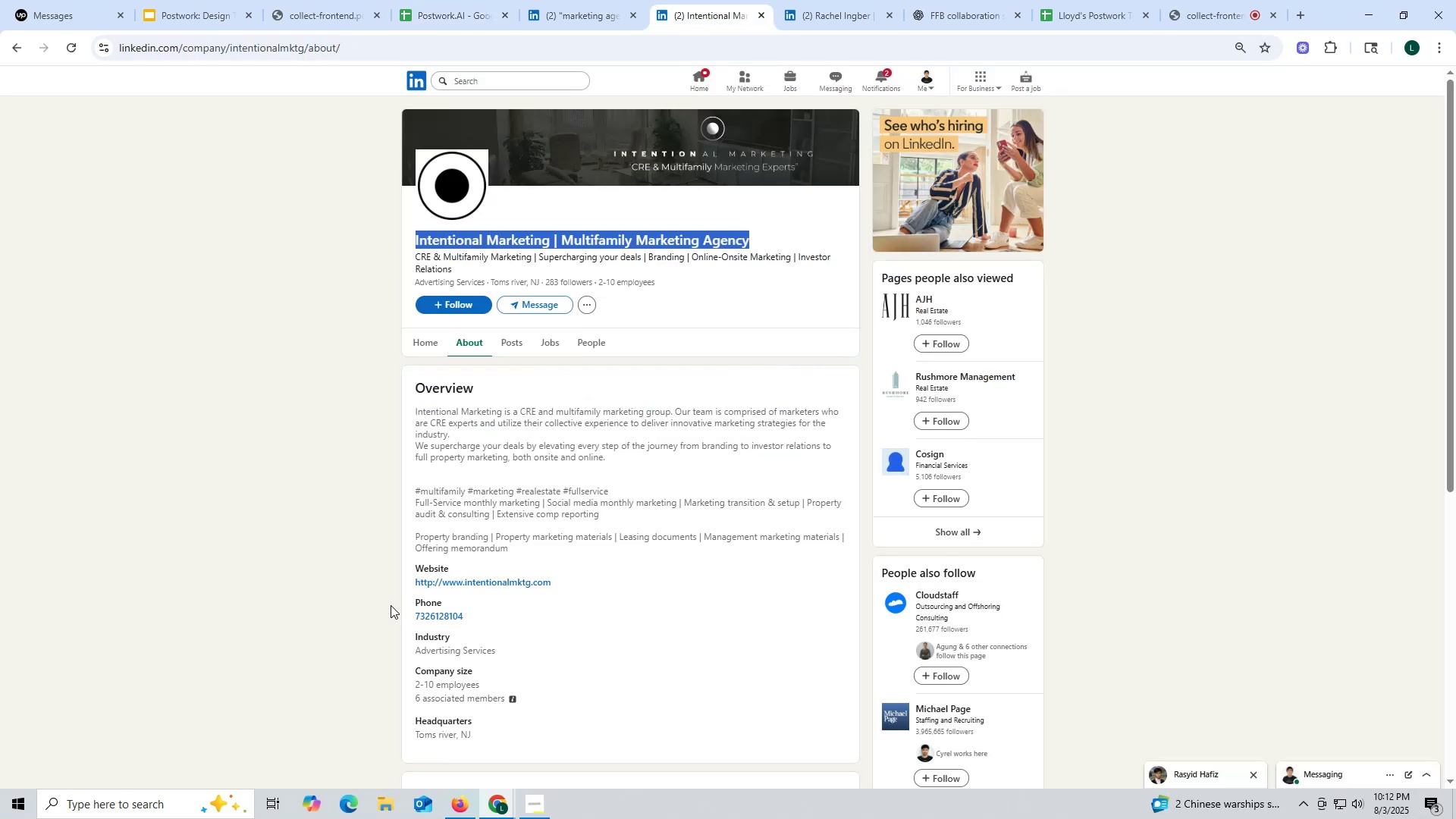 
left_click_drag(start_coordinate=[408, 585], to_coordinate=[613, 582])
 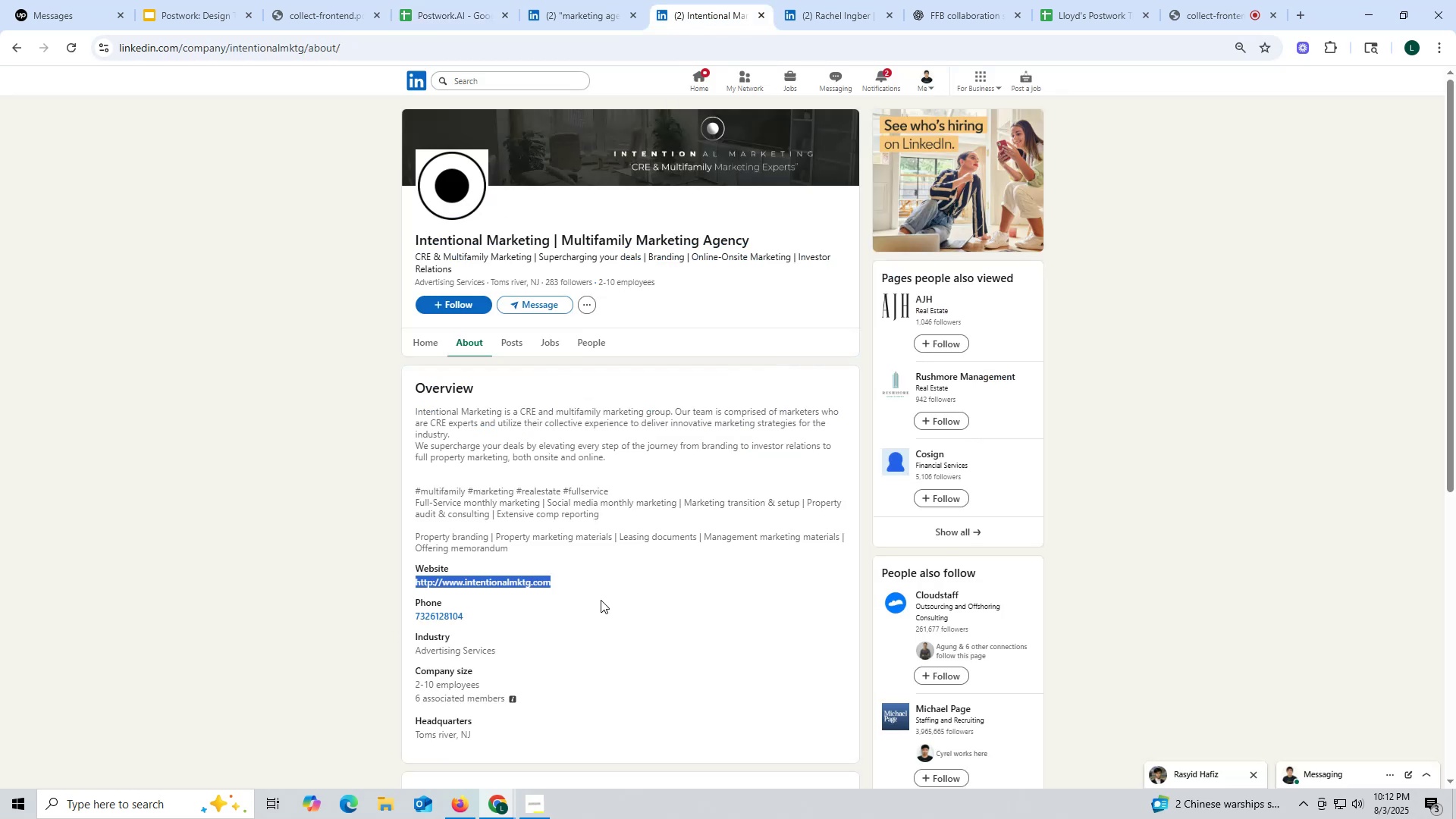 
key(Control+ControlLeft)
 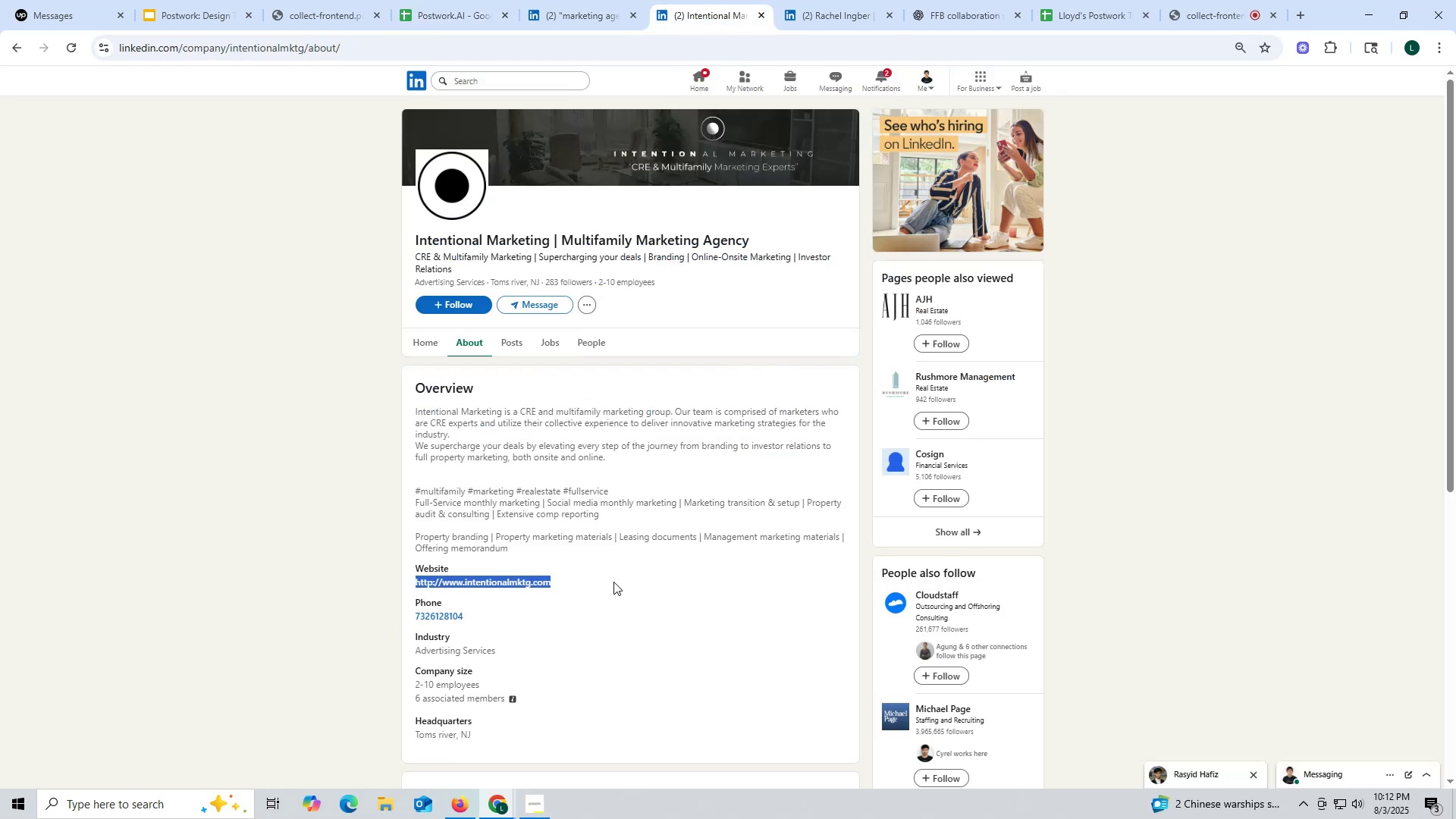 
key(Control+C)
 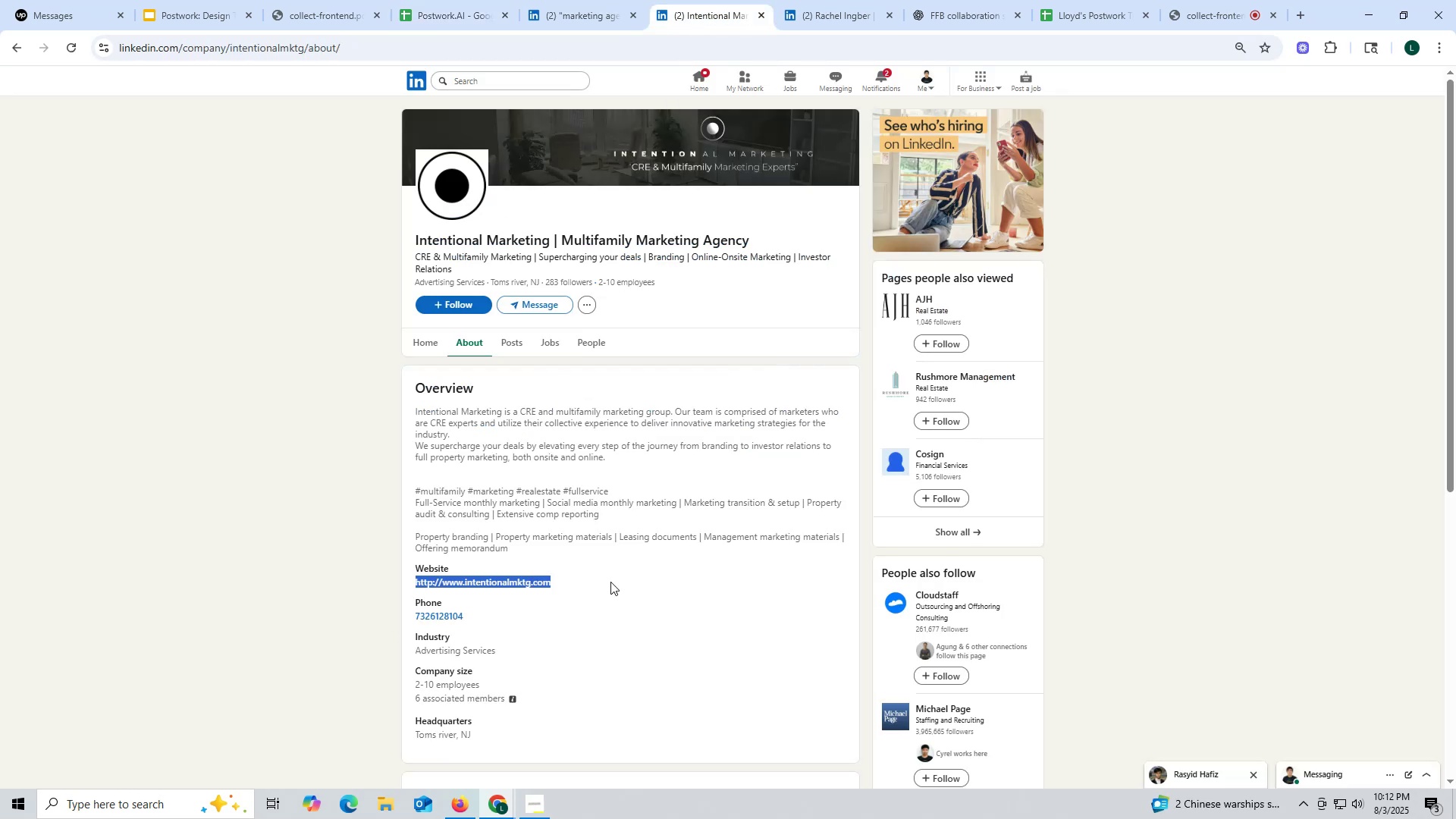 
key(Control+ControlLeft)
 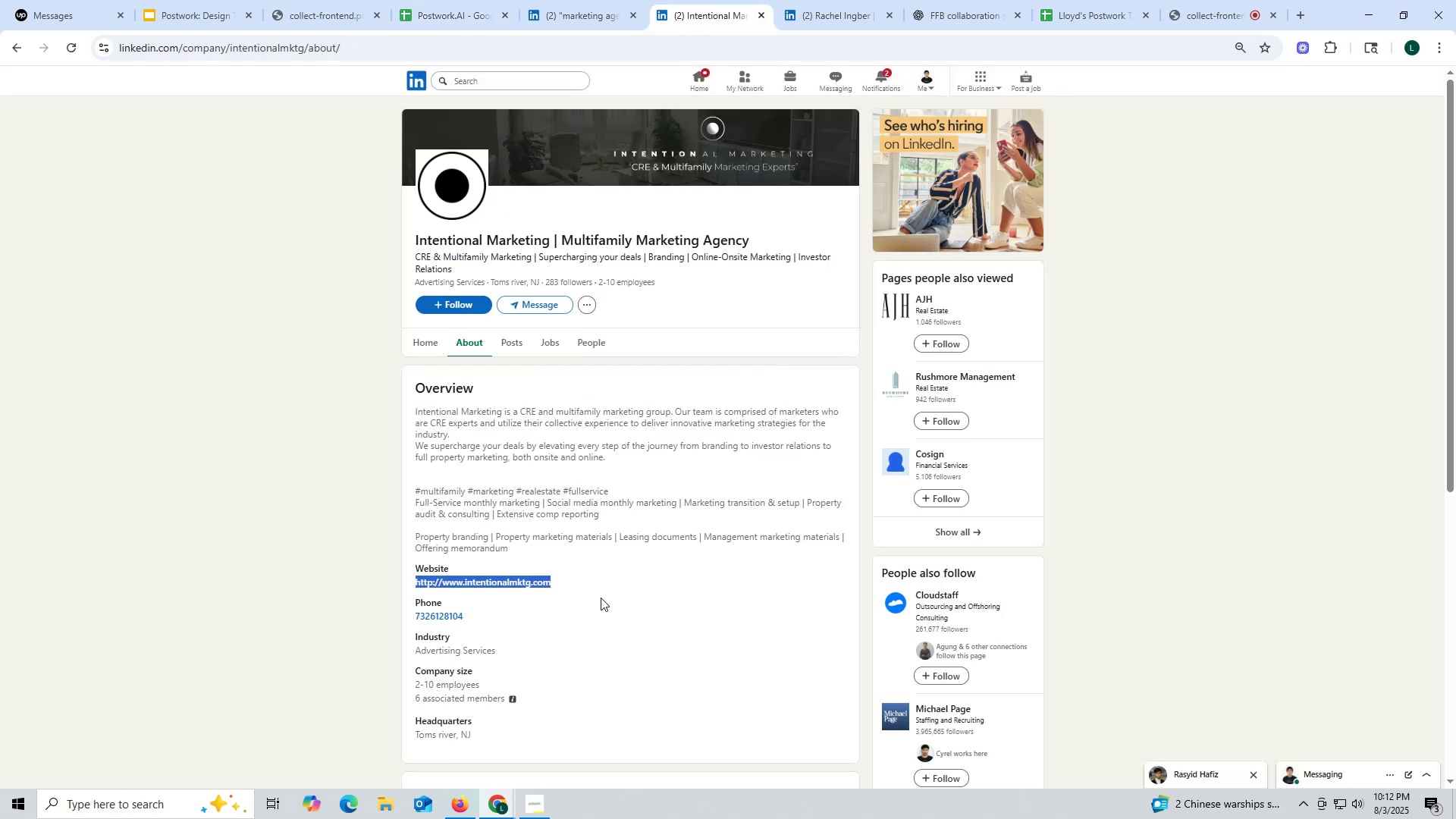 
key(Control+C)
 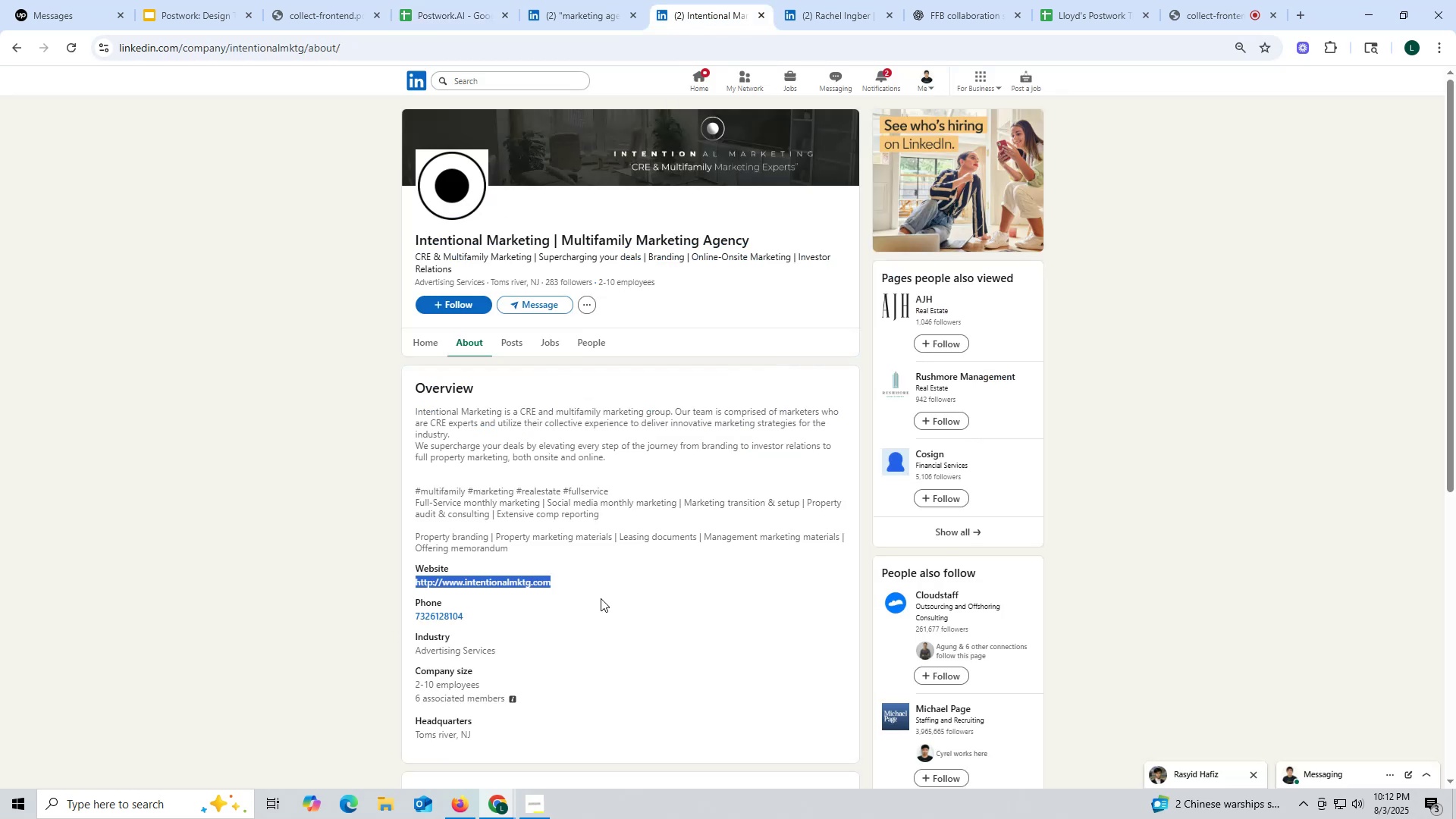 
key(Control+ControlLeft)
 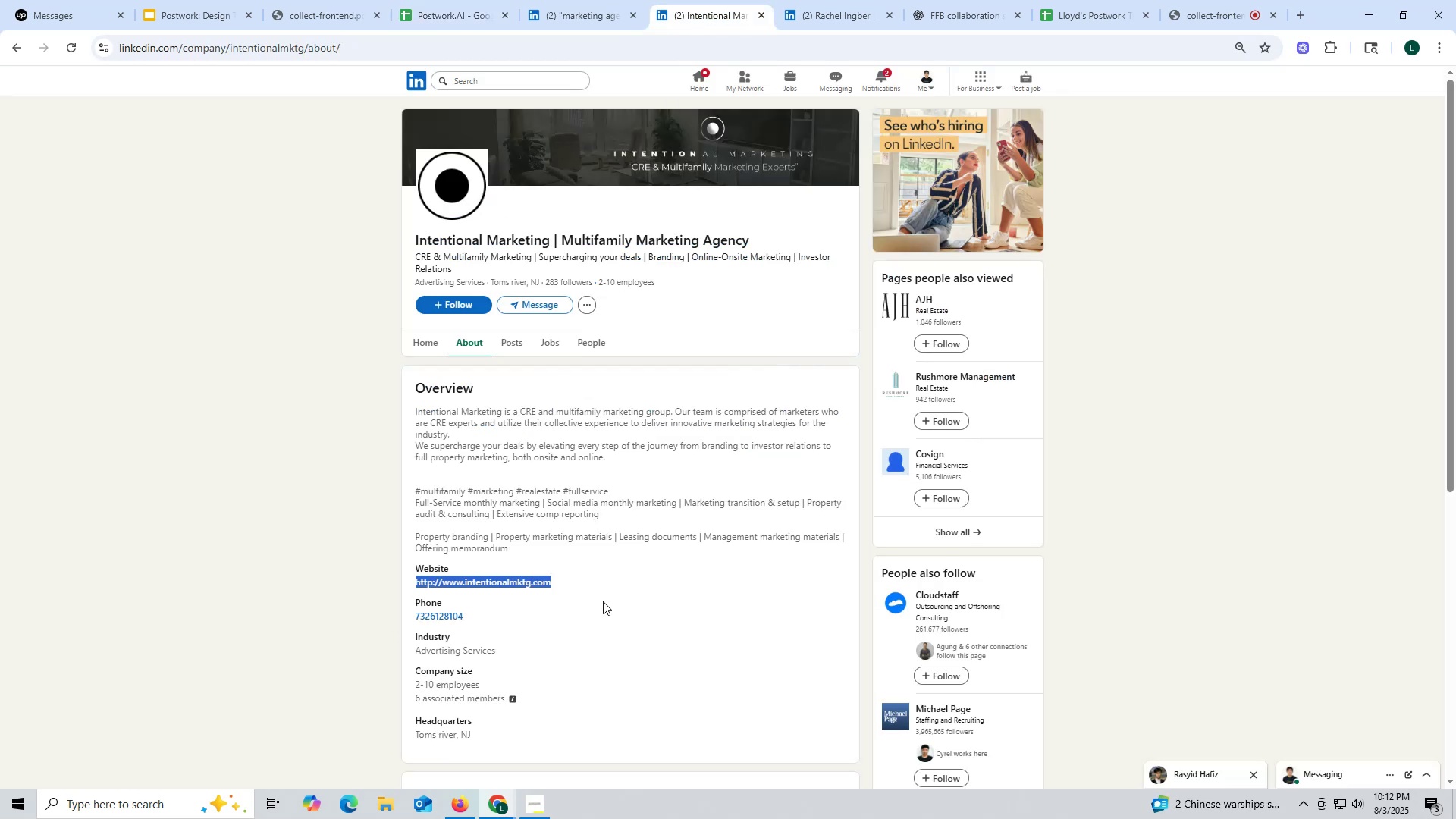 
key(Control+C)
 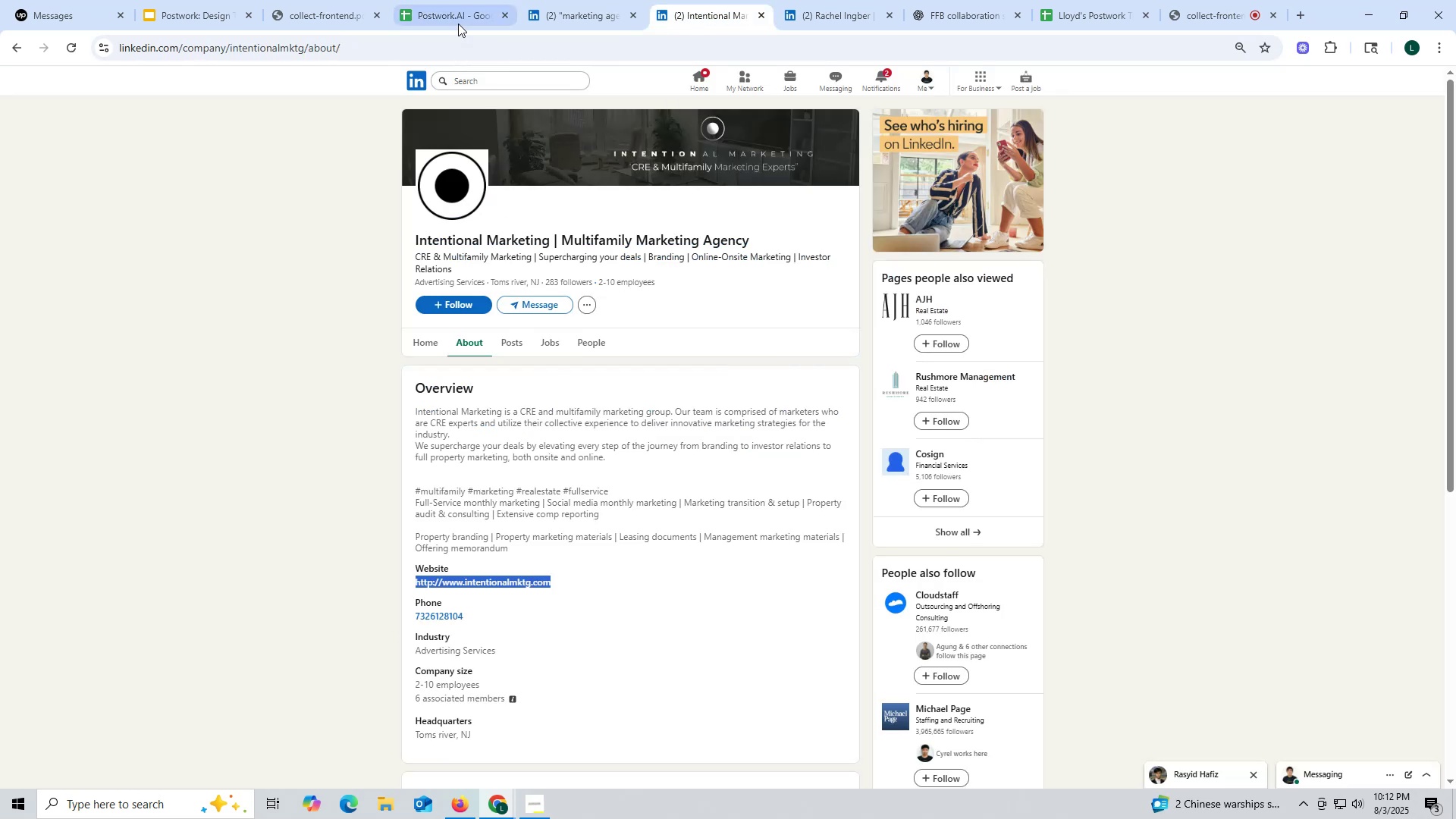 
left_click([459, 16])
 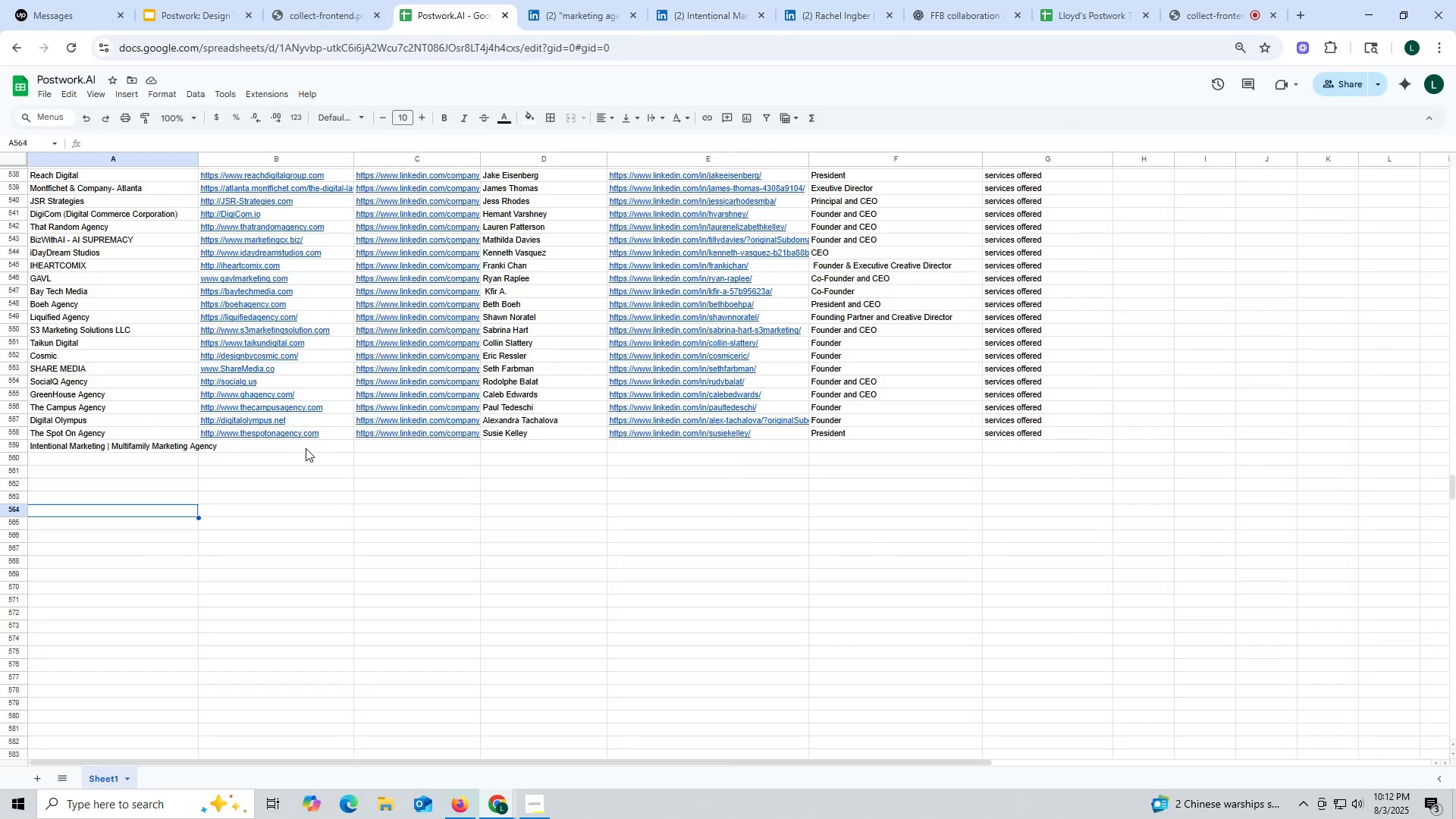 
double_click([306, 448])
 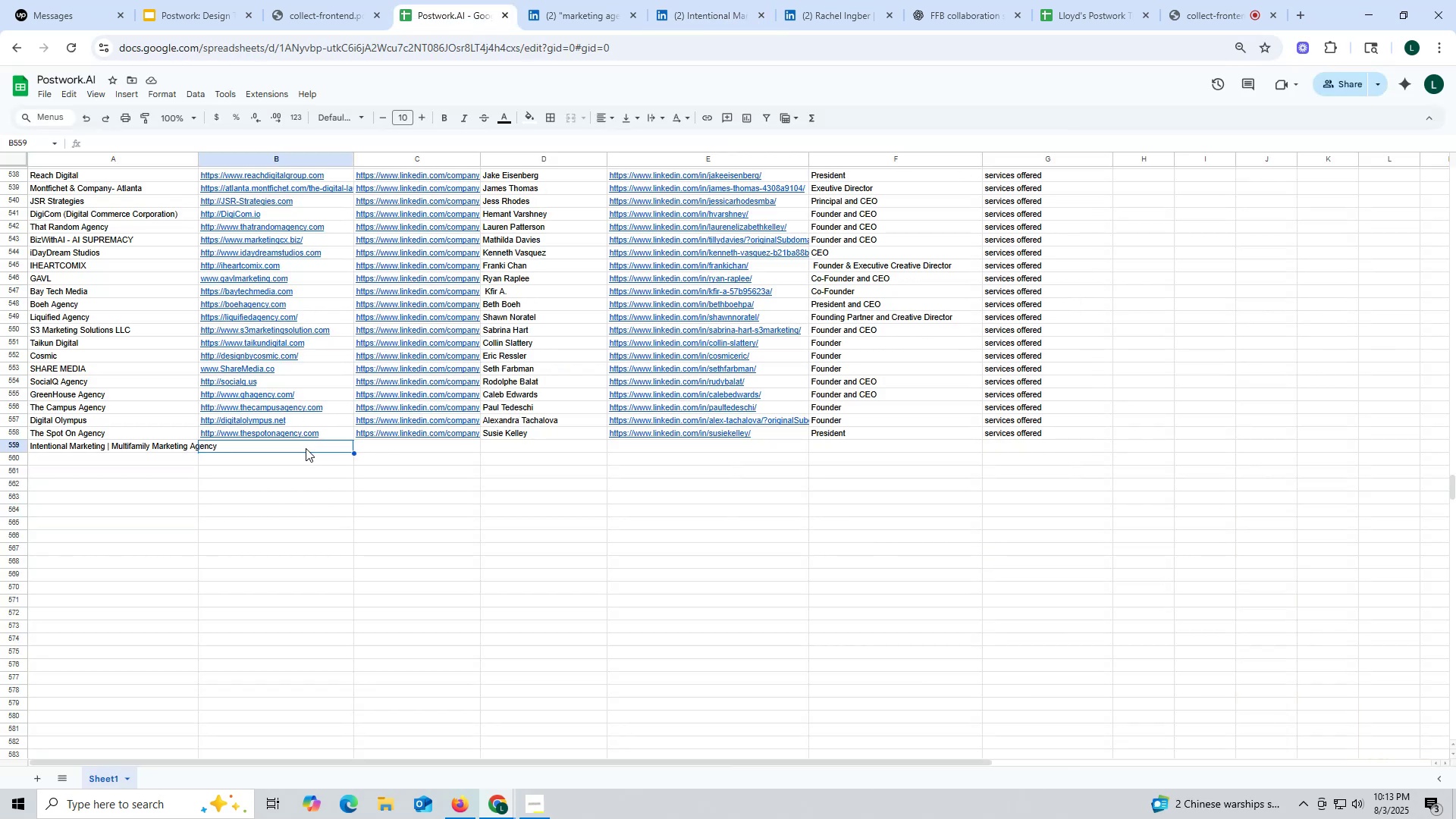 
key(Control+ControlLeft)
 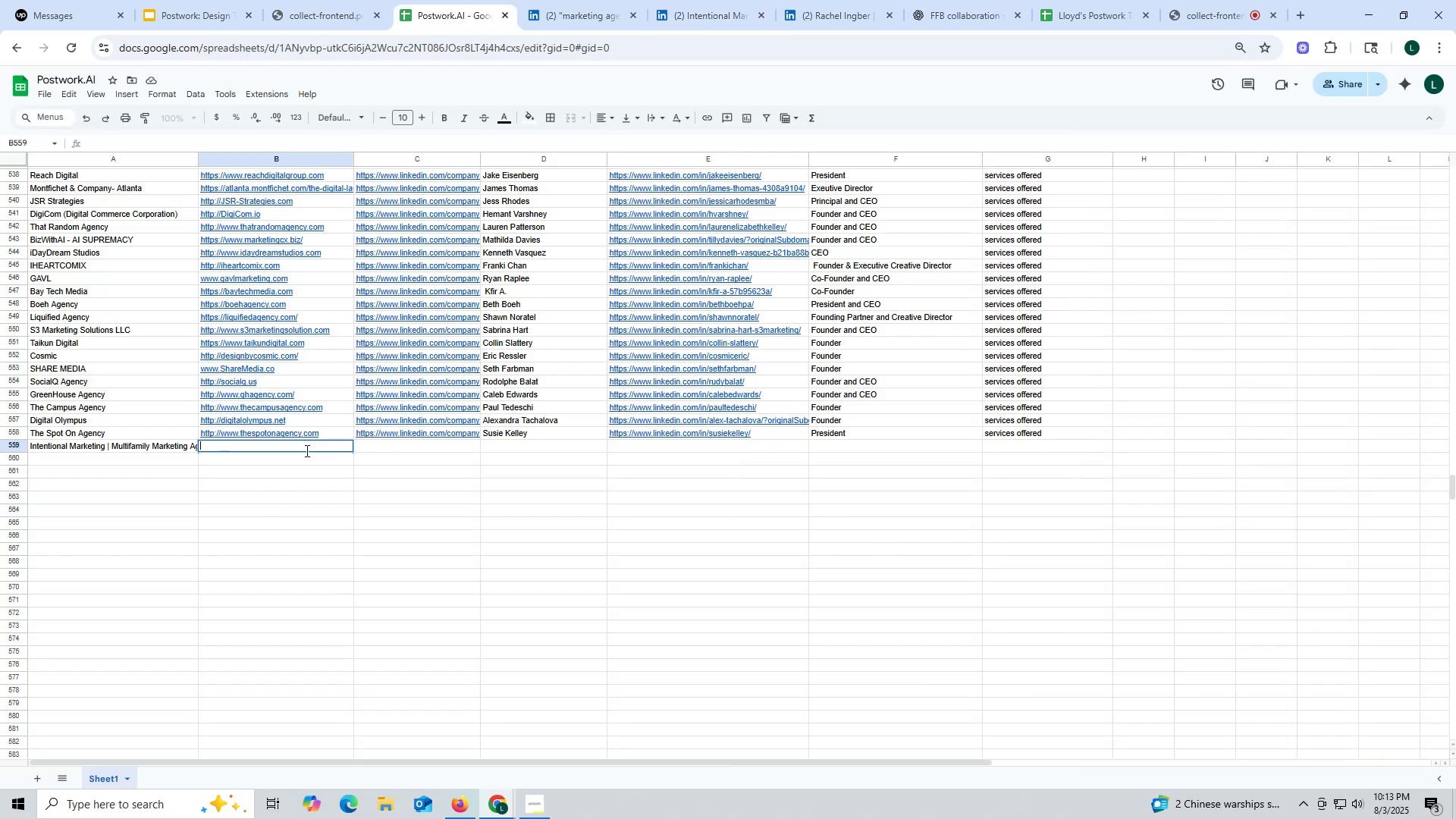 
key(Control+V)
 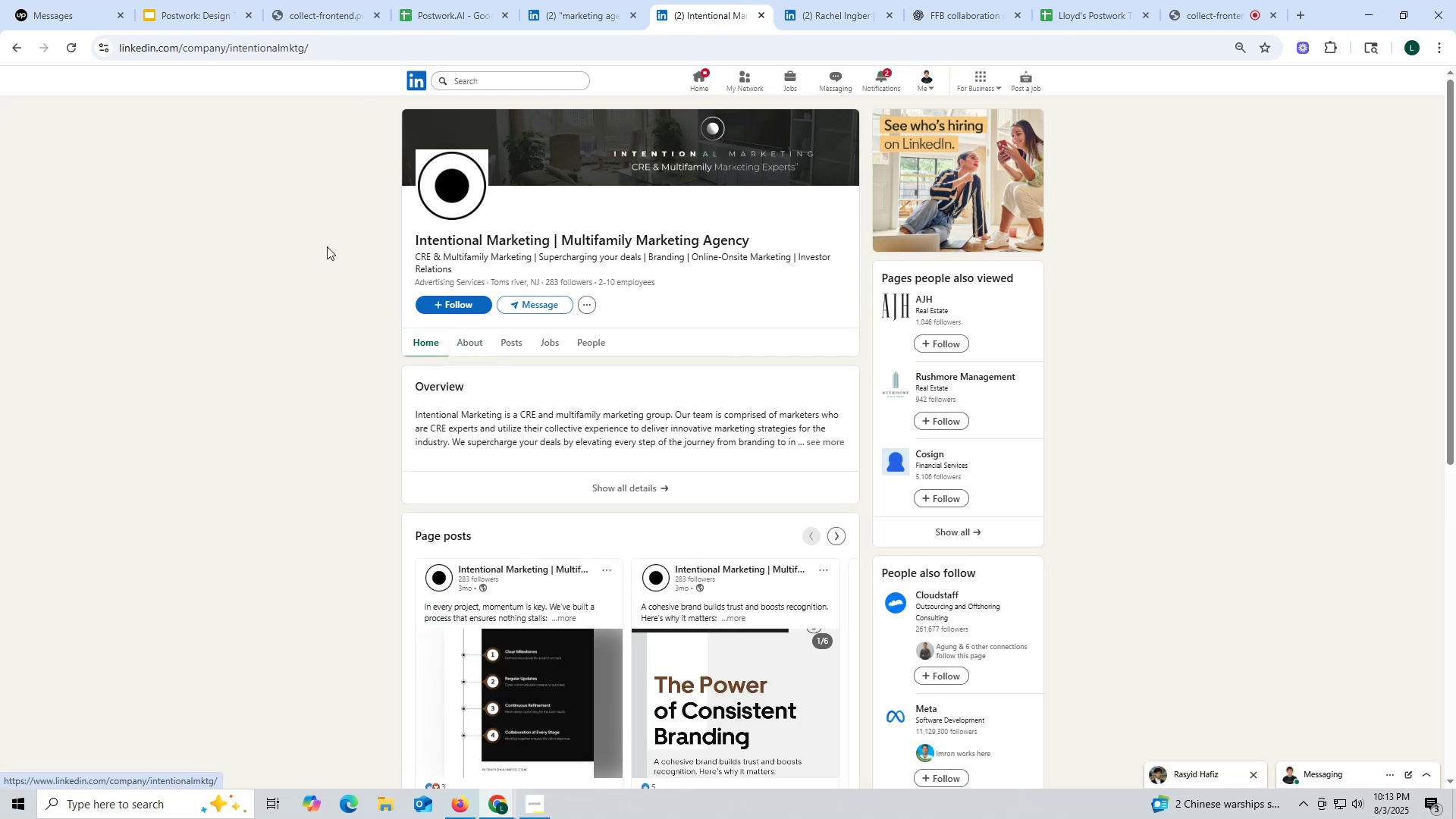 
double_click([267, 49])
 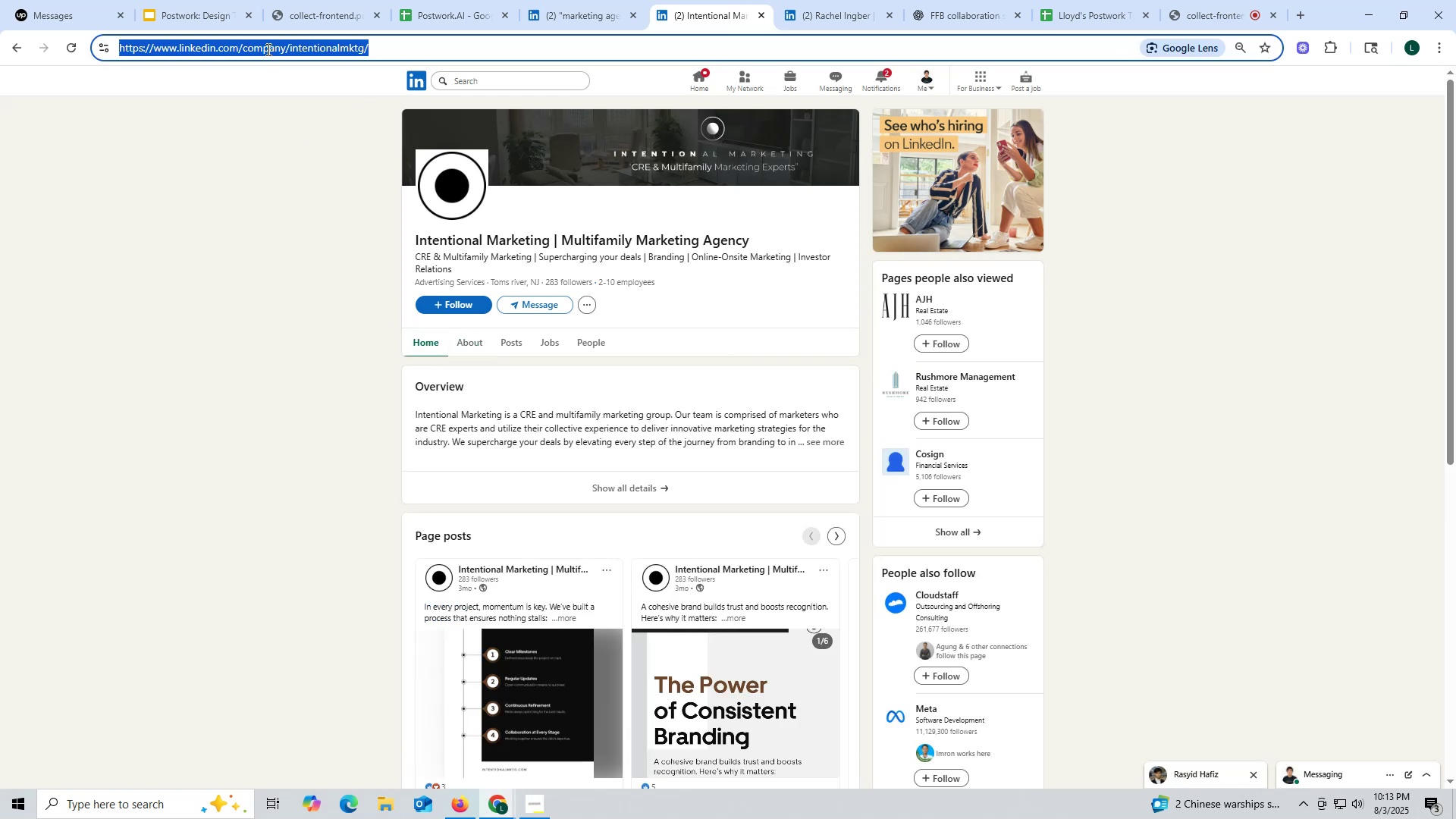 
triple_click([267, 49])
 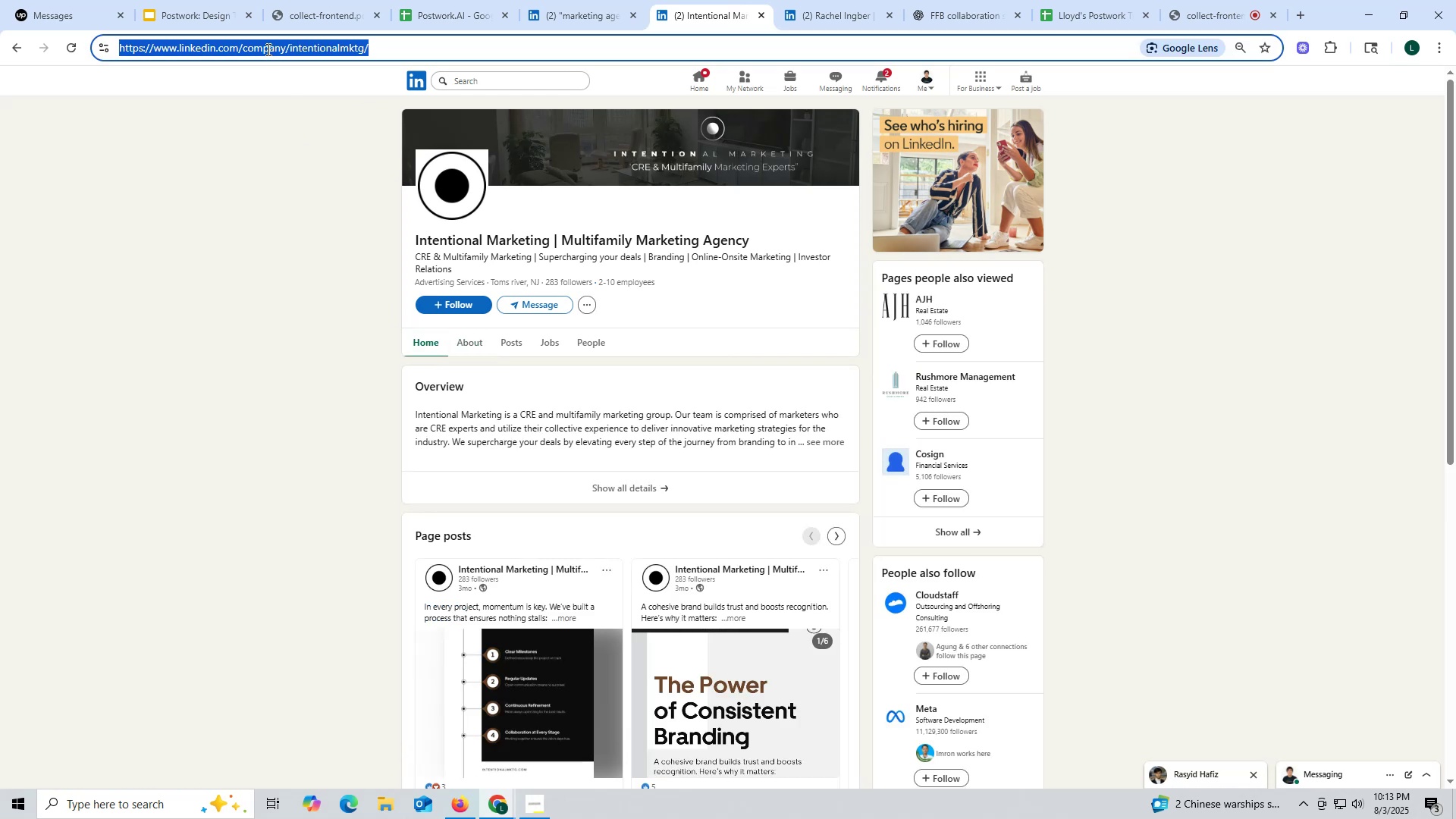 
key(Control+ControlLeft)
 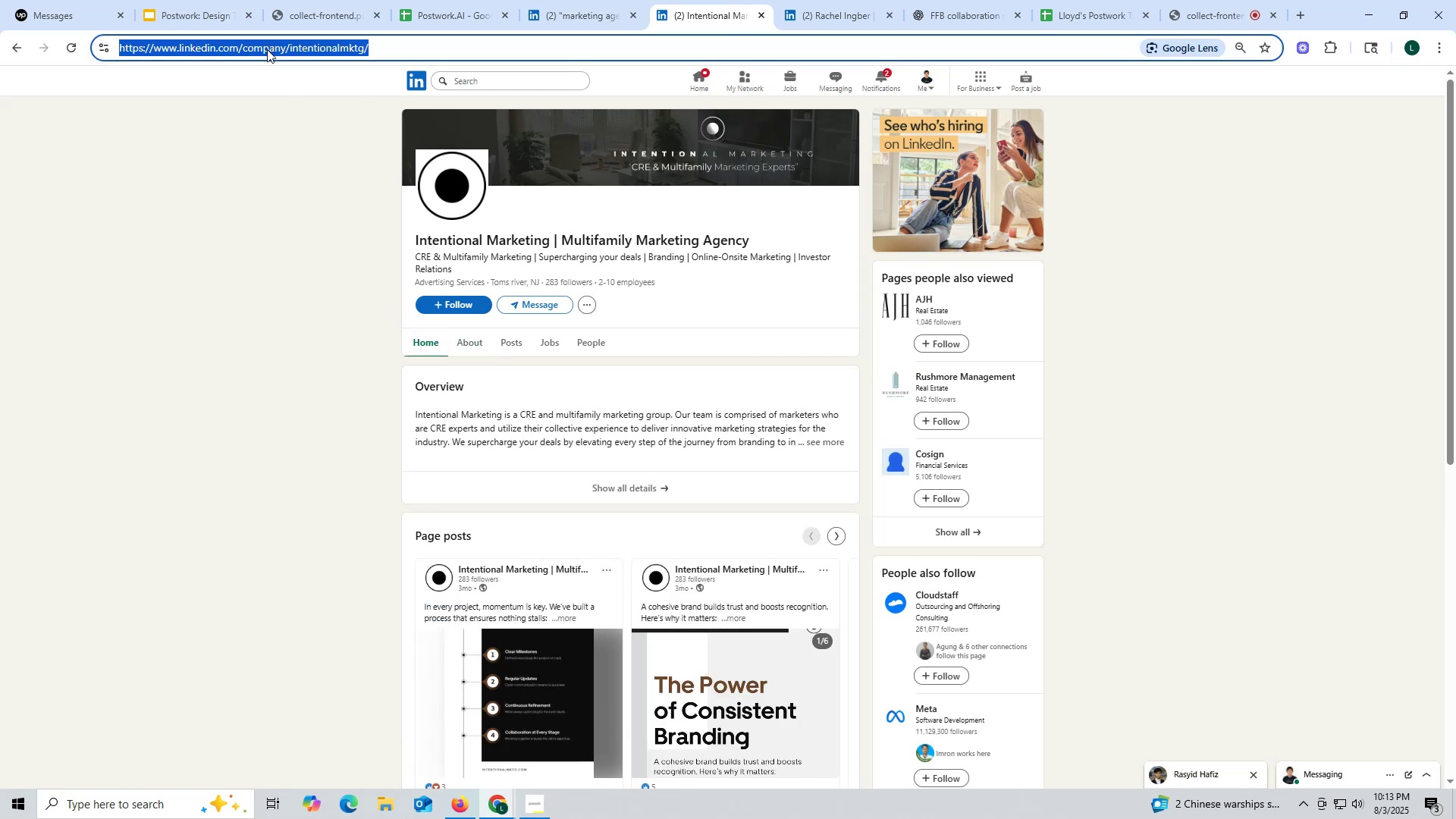 
key(Control+C)
 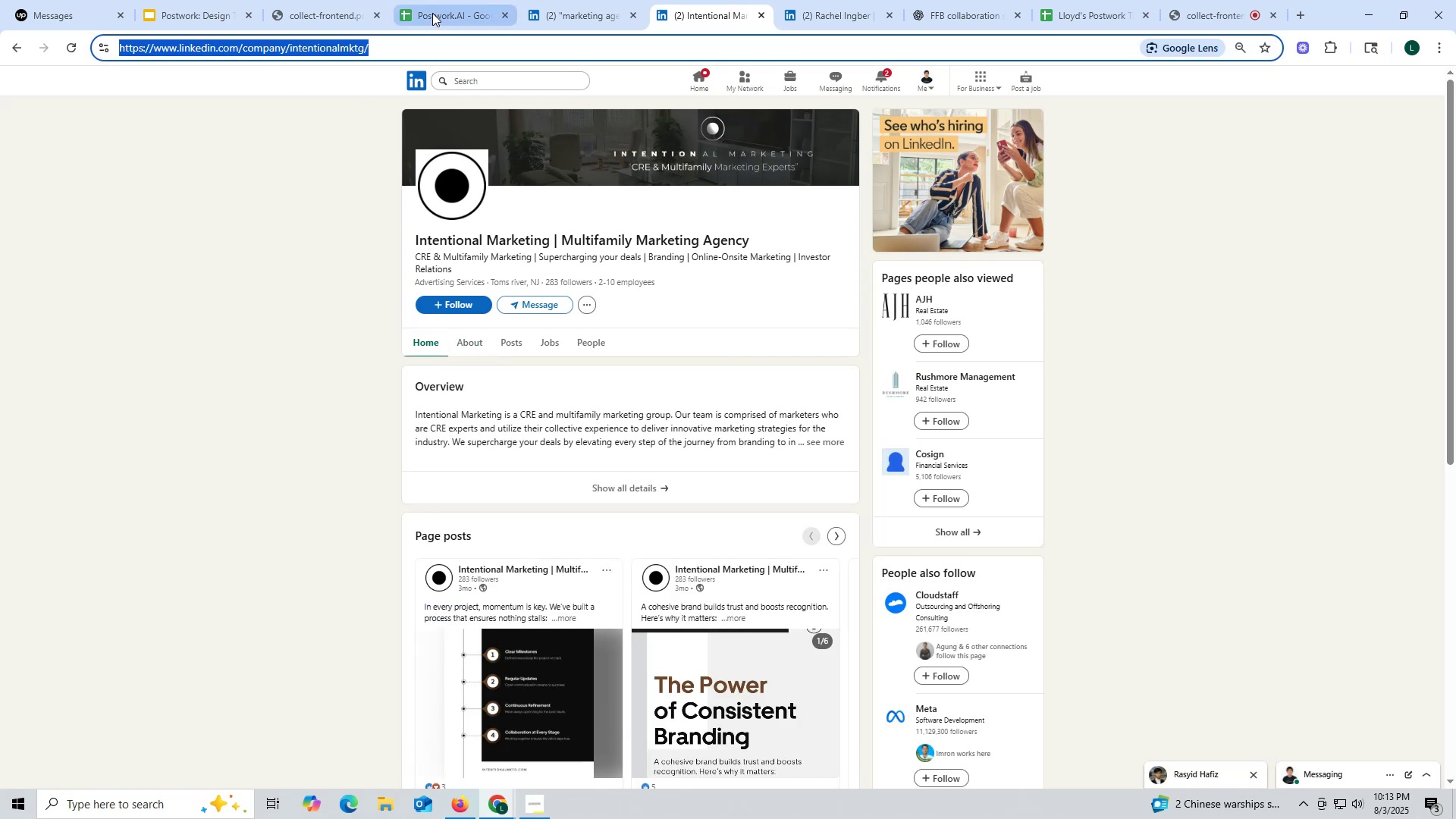 
left_click([432, 11])
 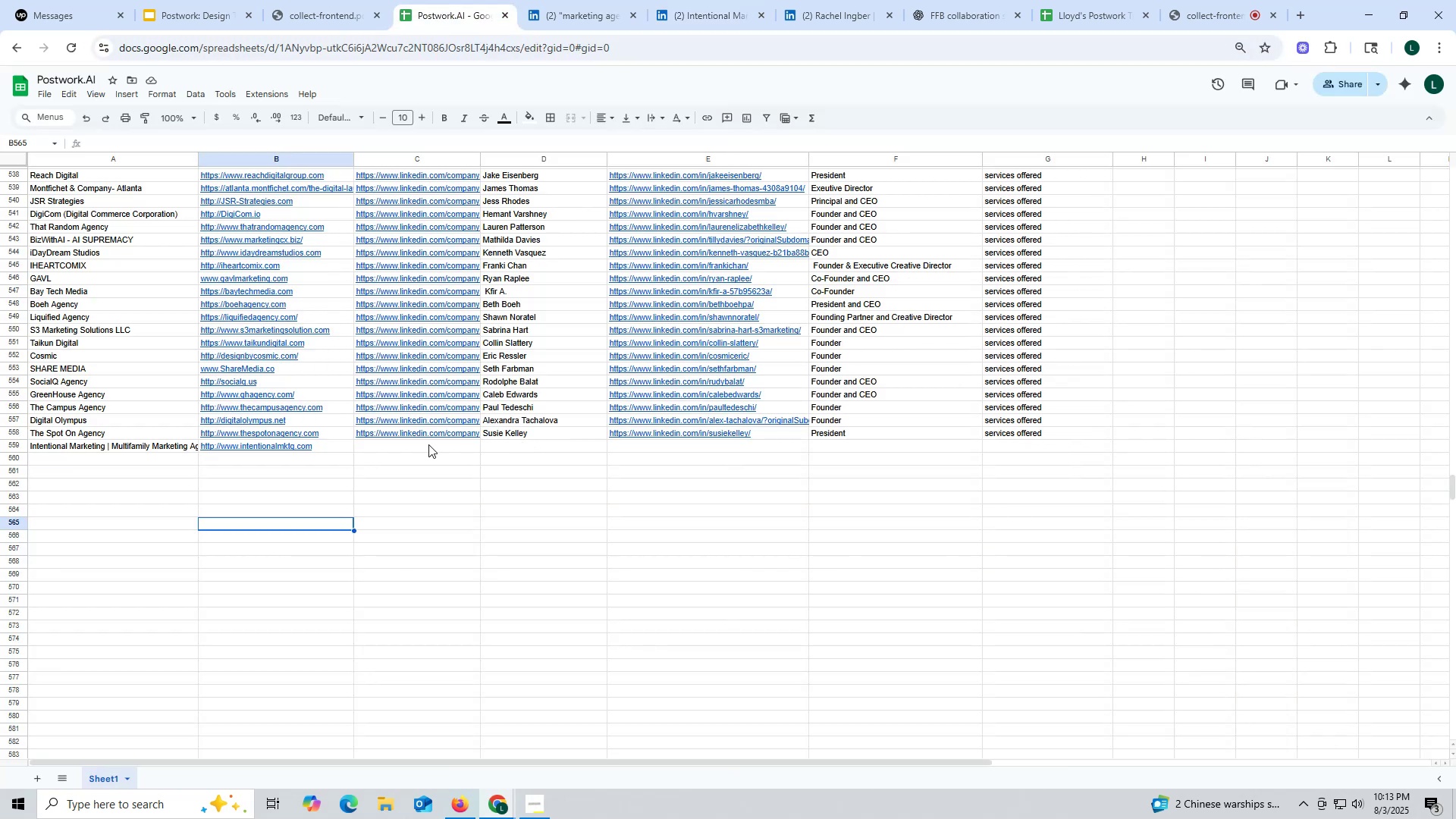 
double_click([428, 444])
 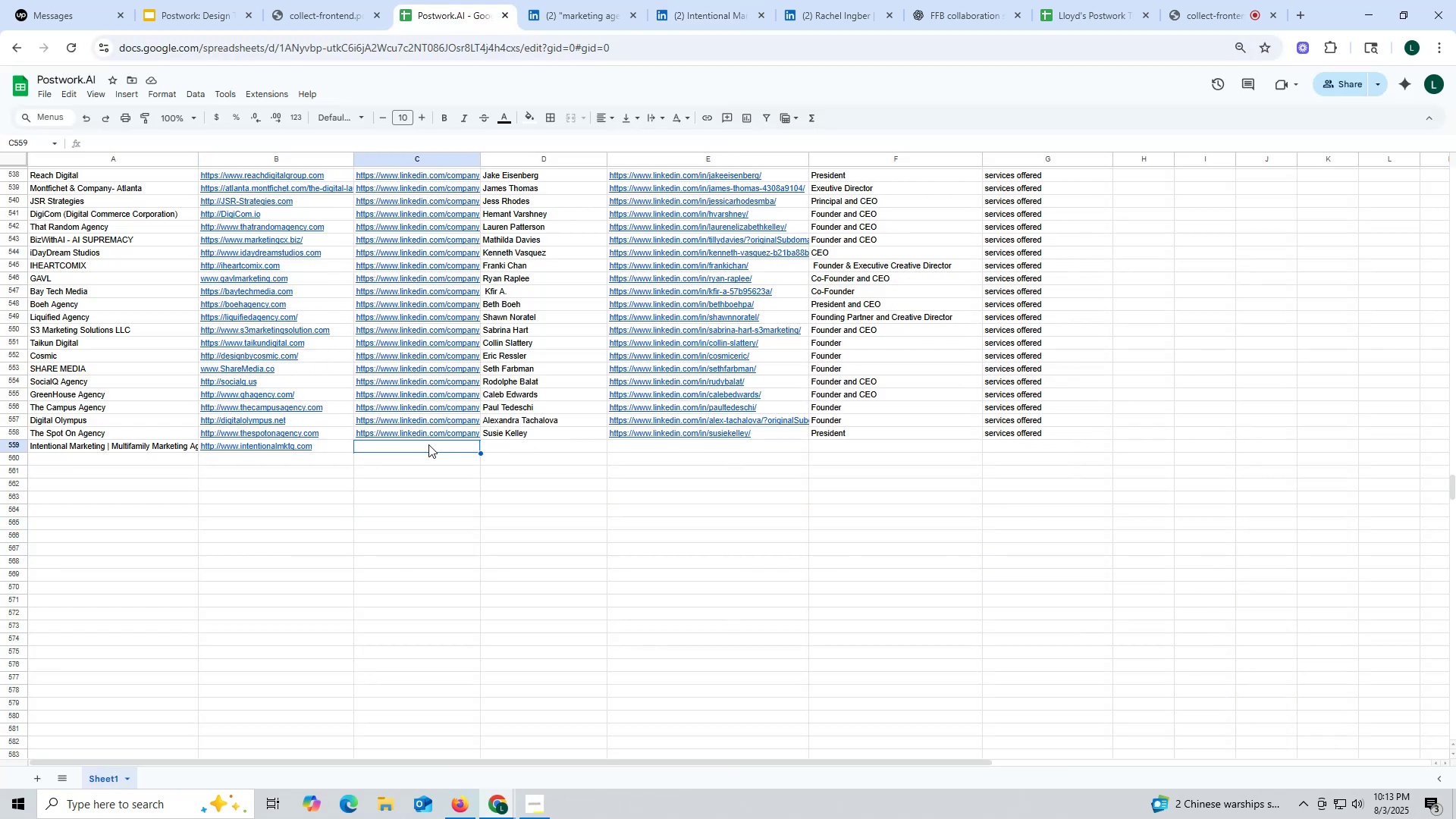 
key(Control+ControlLeft)
 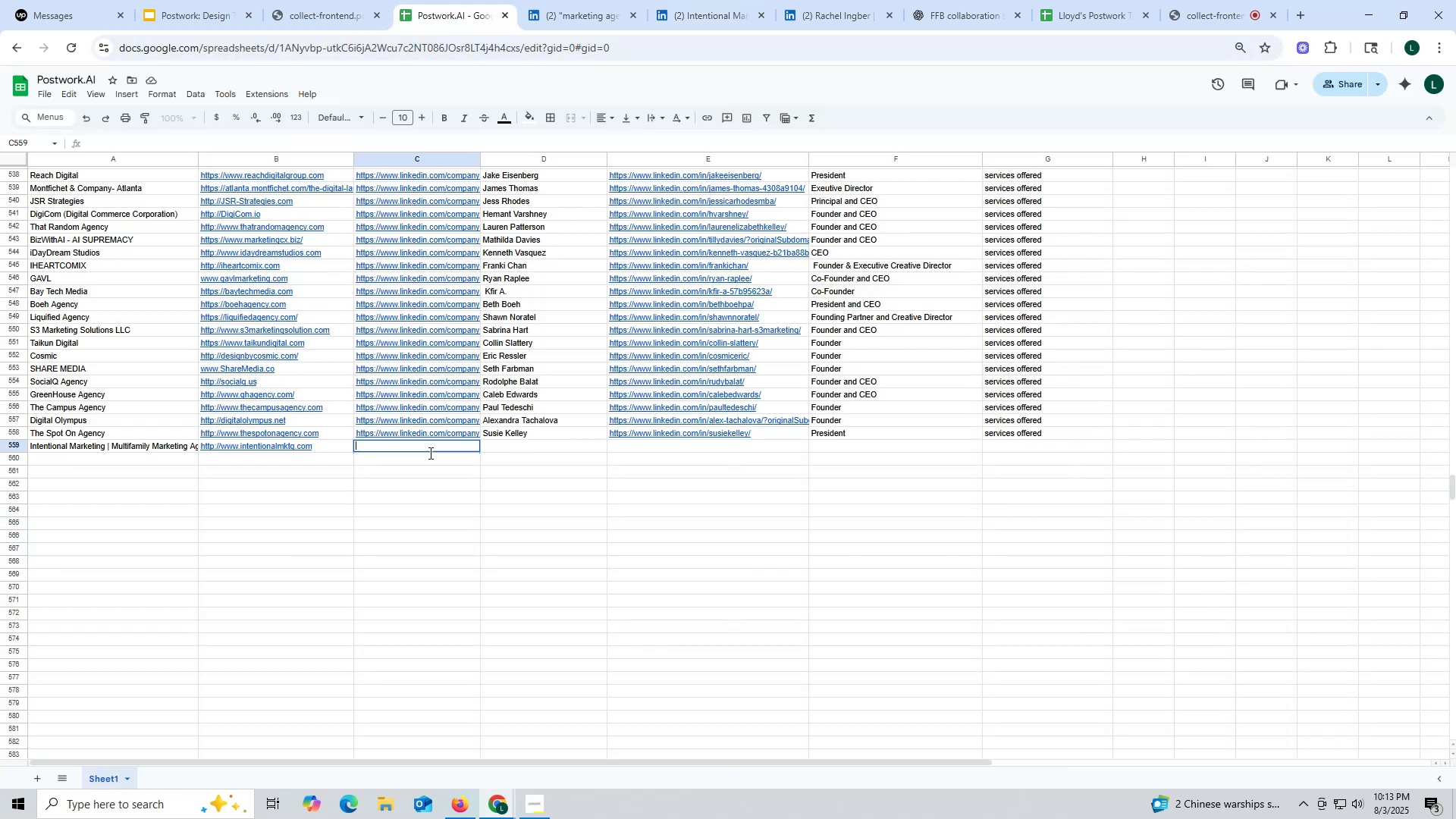 
key(Control+V)
 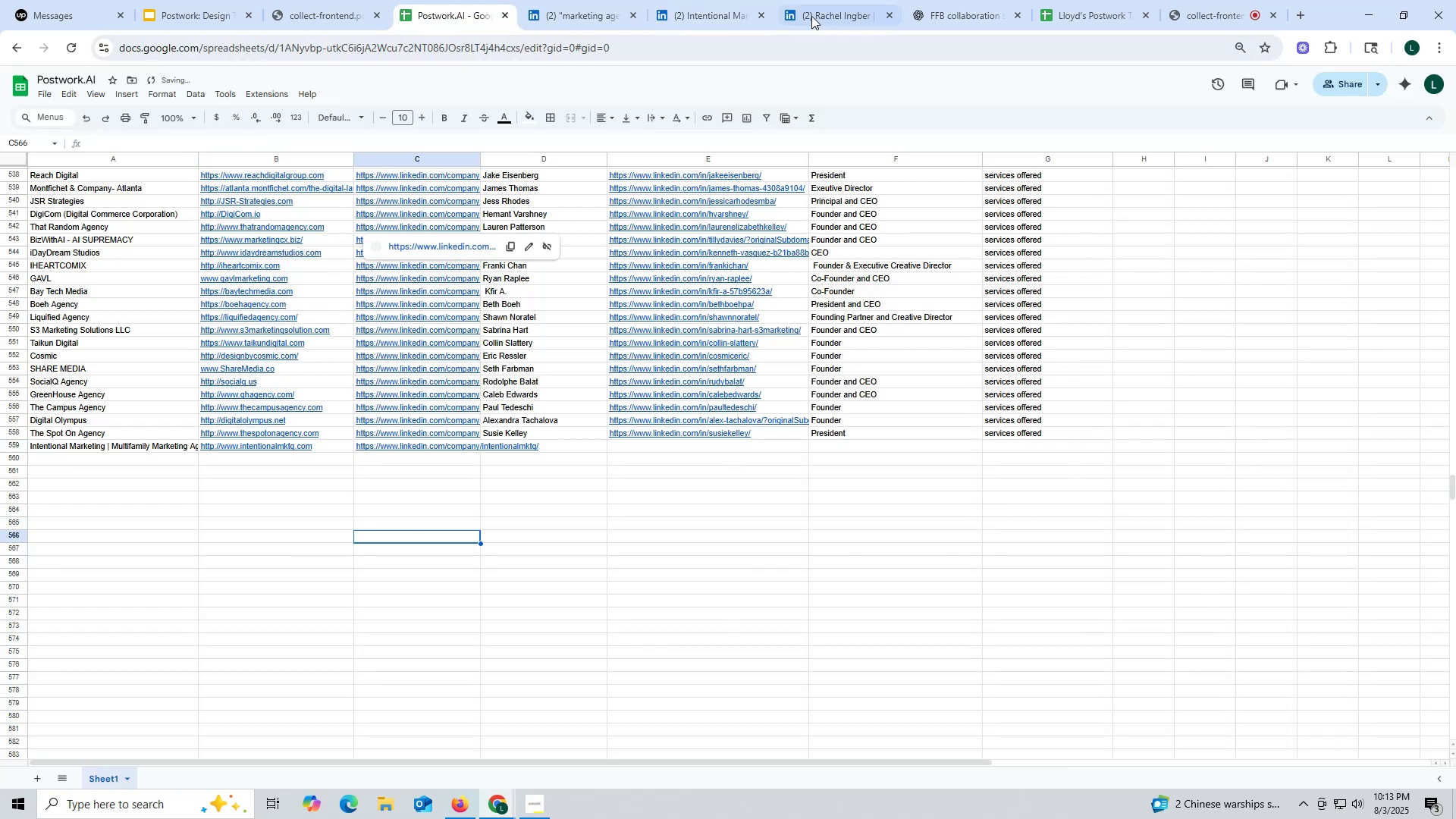 
left_click([816, 14])
 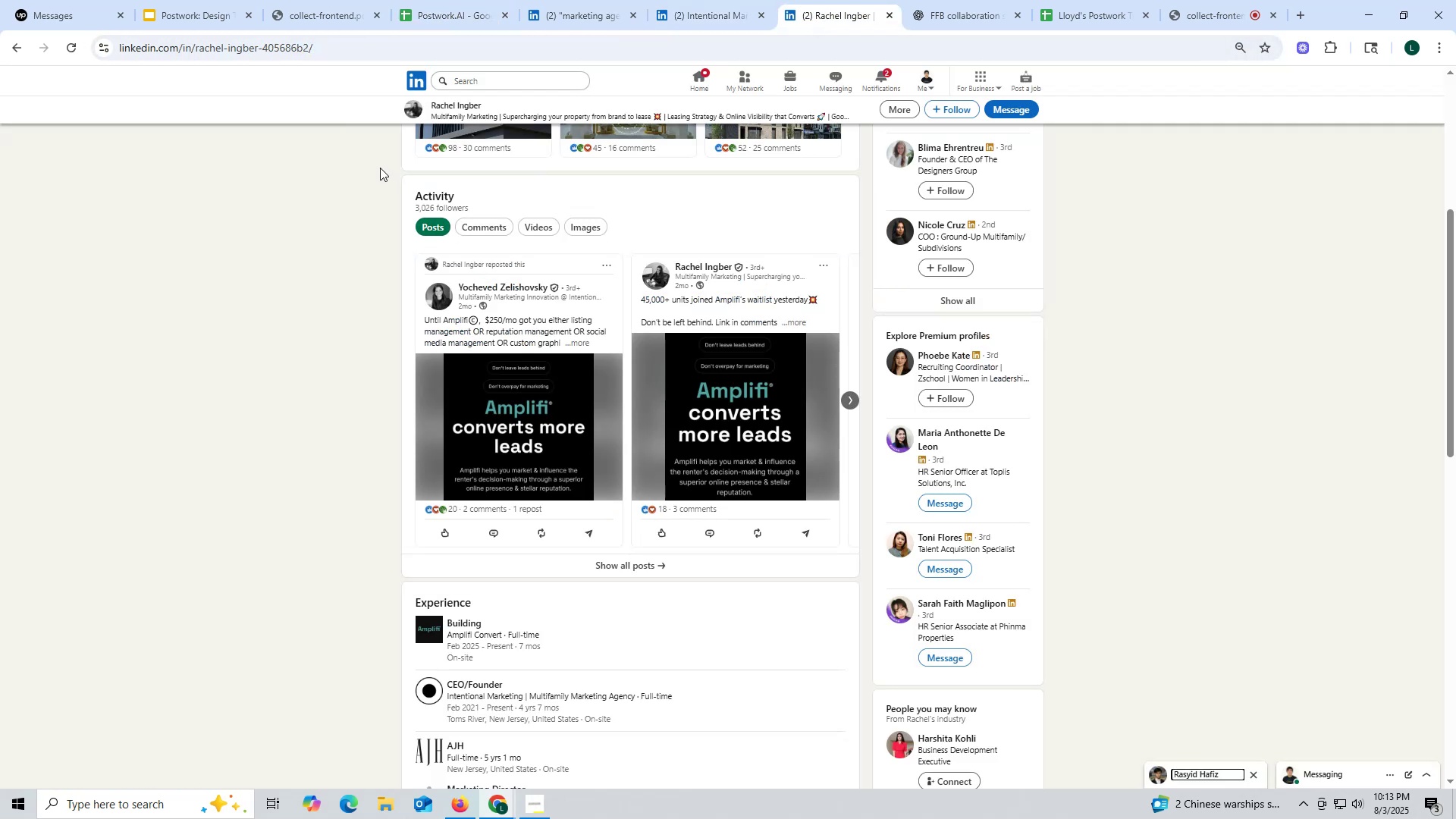 
scroll: coordinate [444, 232], scroll_direction: up, amount: 9.0
 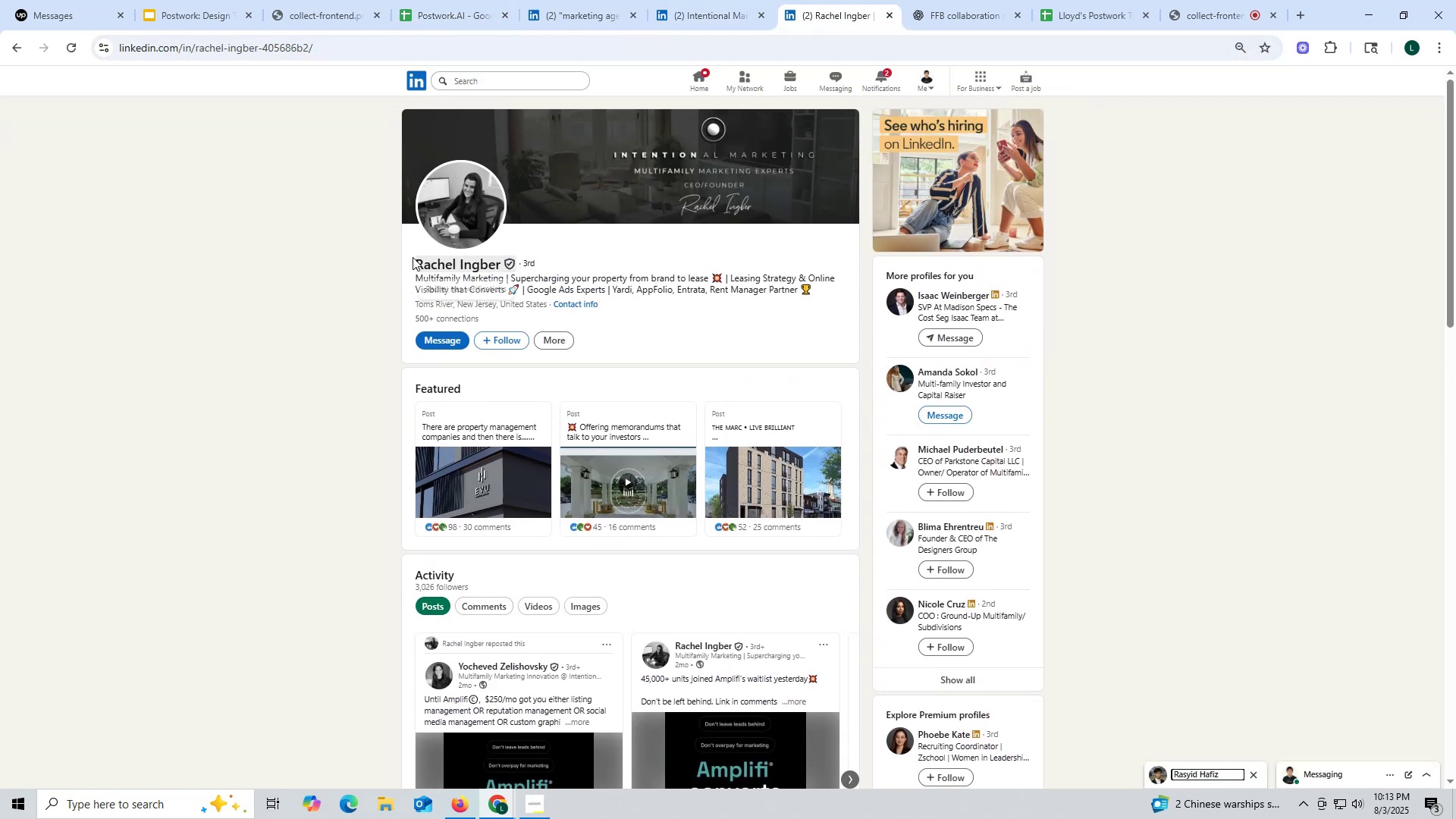 
left_click_drag(start_coordinate=[405, 258], to_coordinate=[502, 264])
 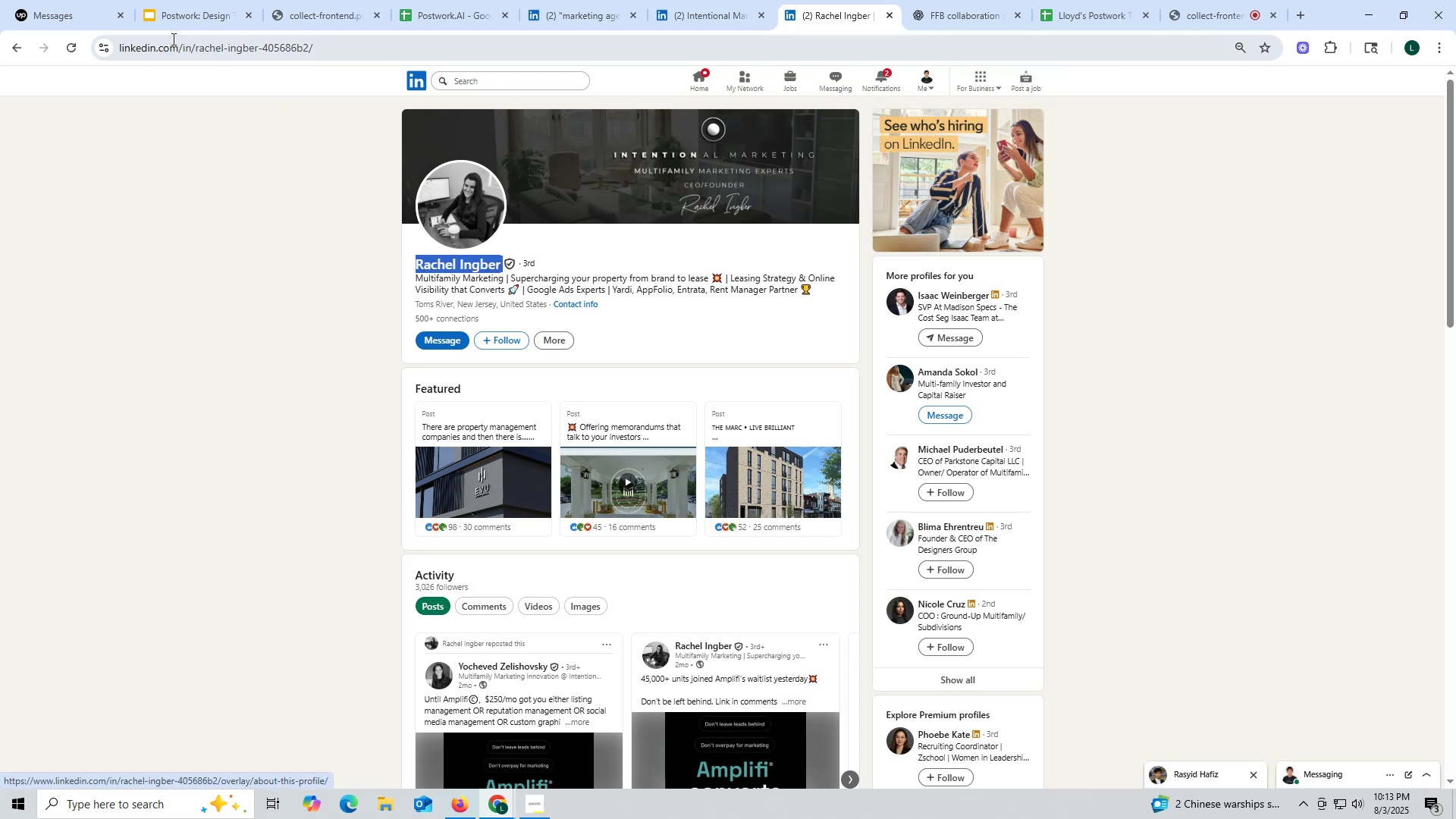 
key(Control+ControlLeft)
 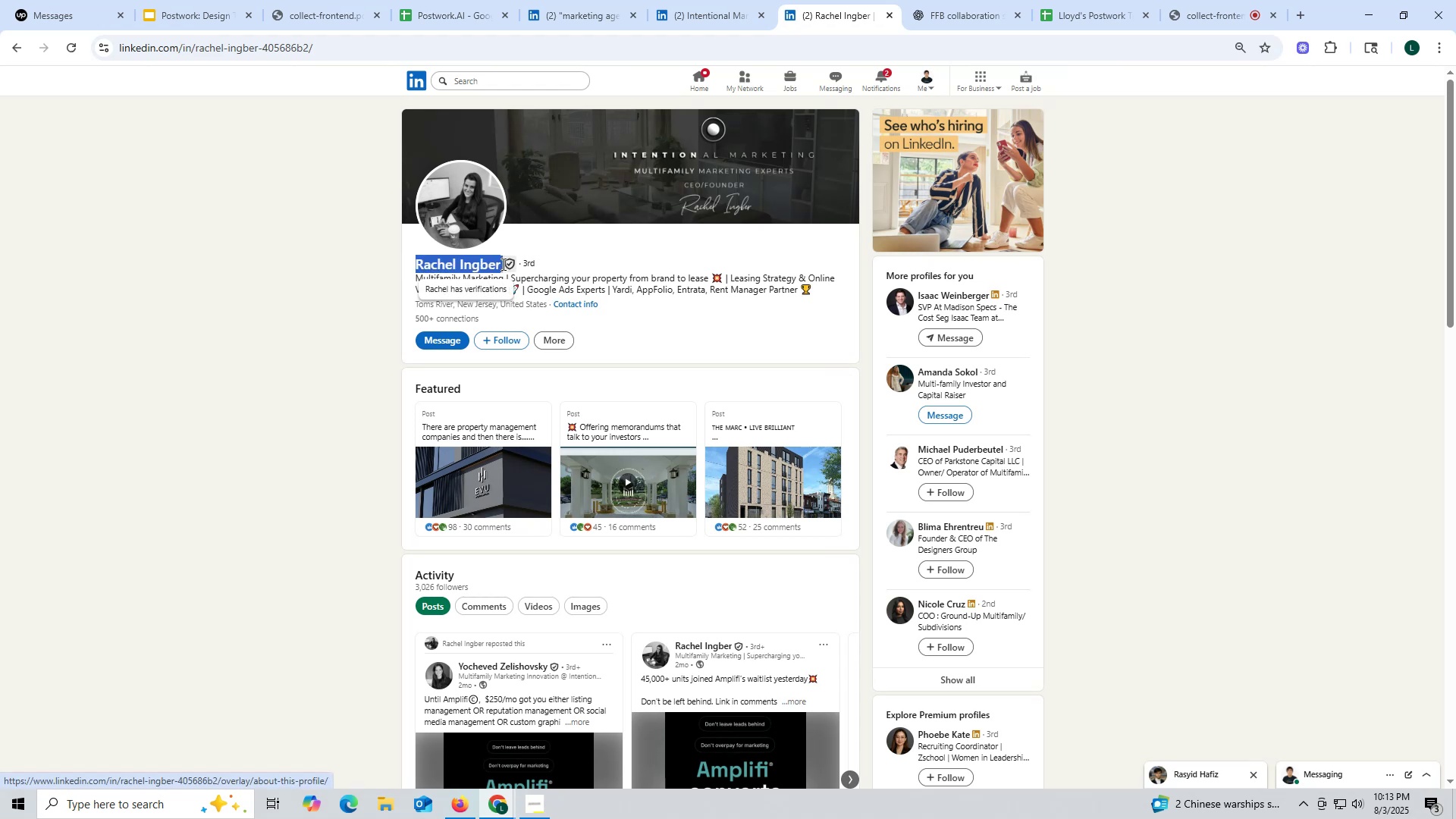 
key(Control+C)
 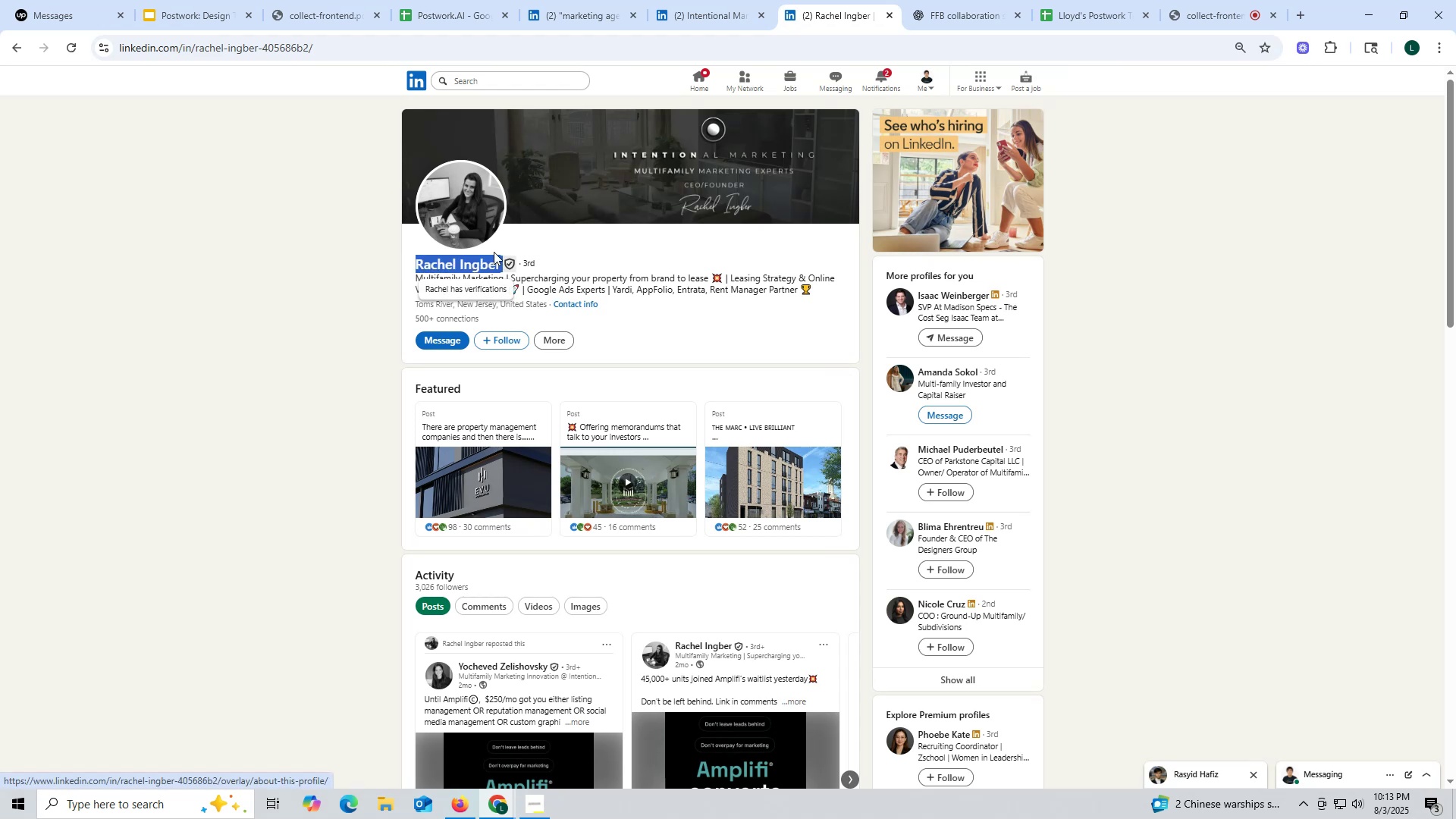 
key(Control+ControlLeft)
 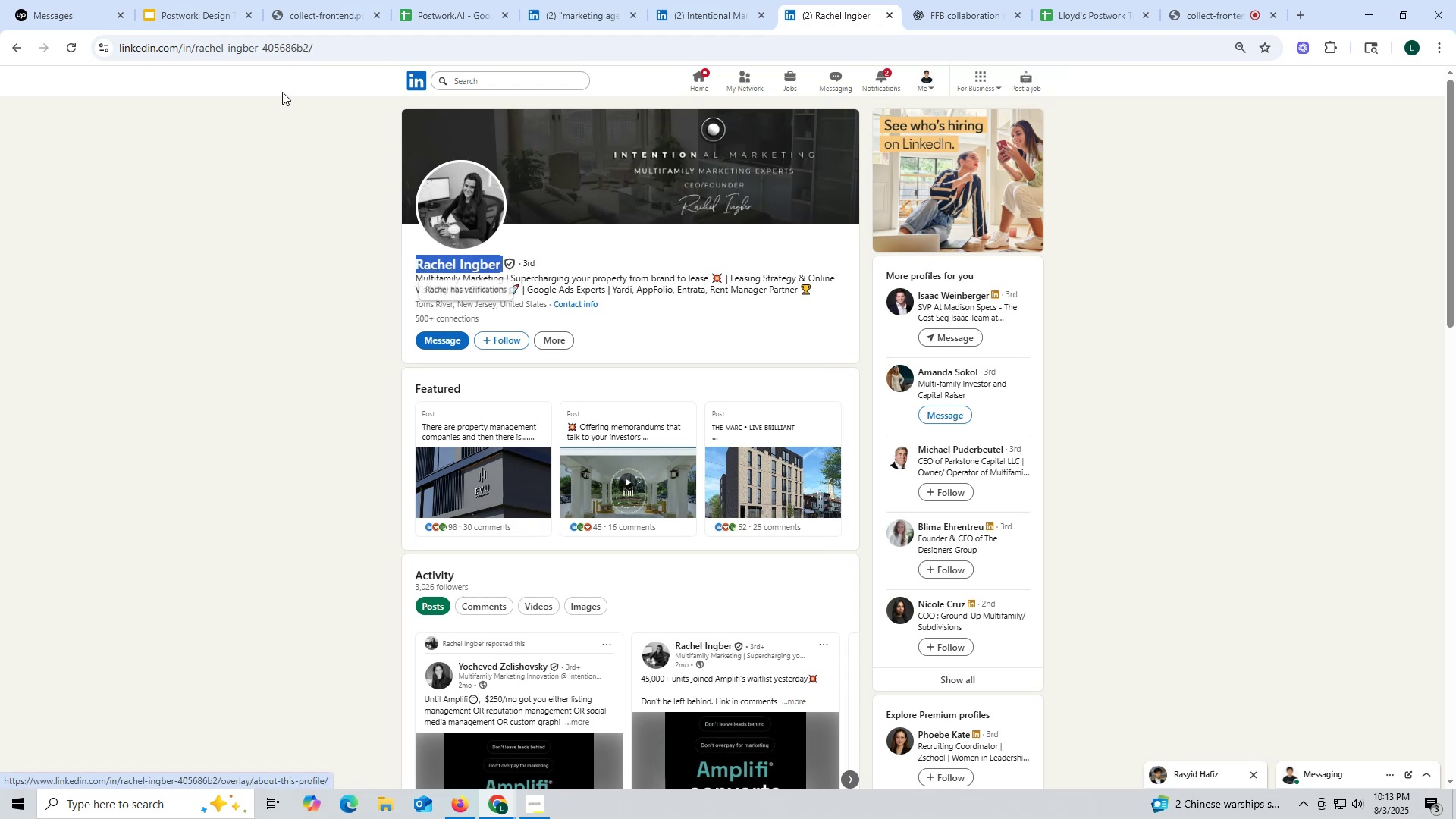 
key(Control+C)
 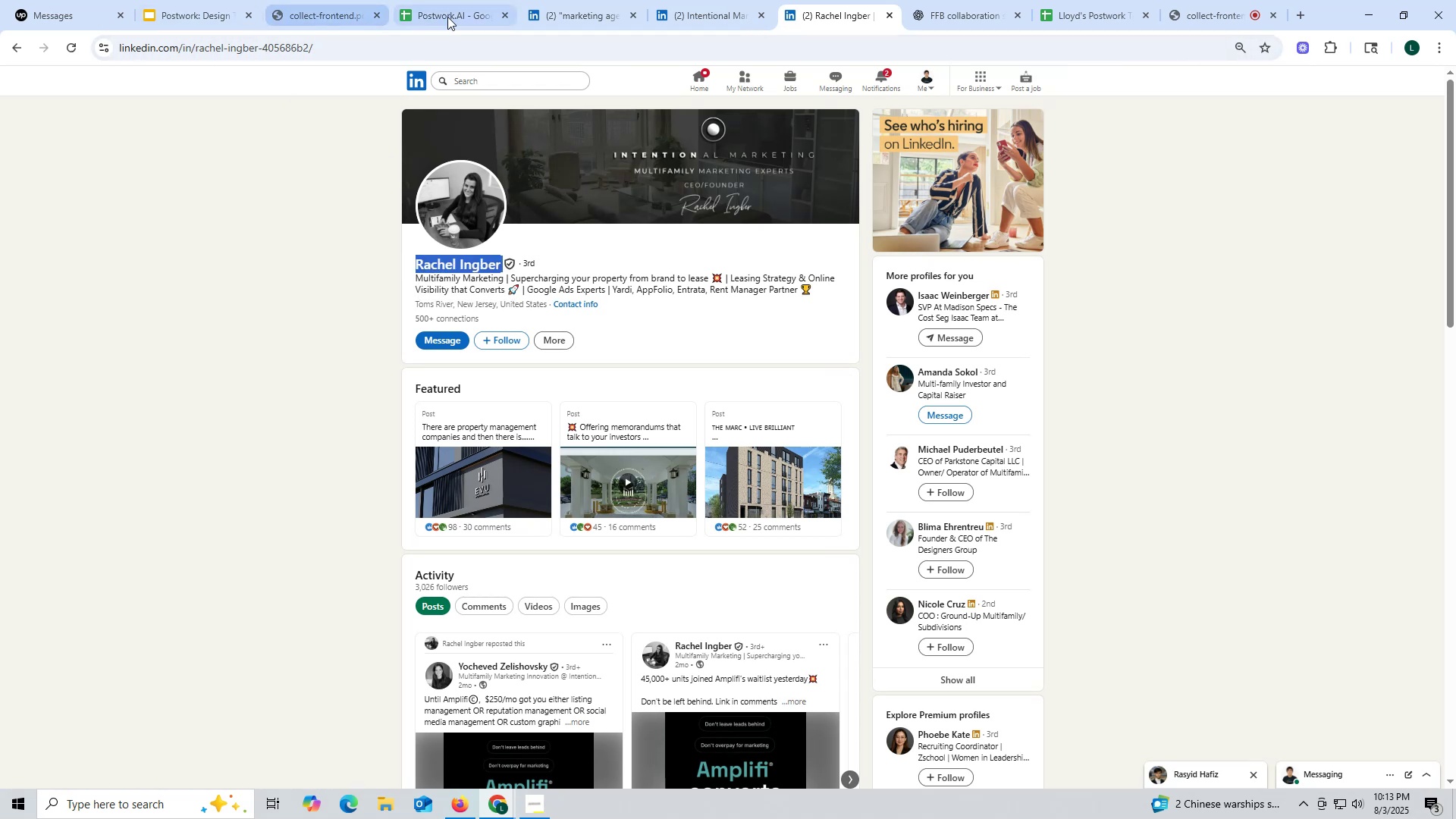 
left_click([456, 14])
 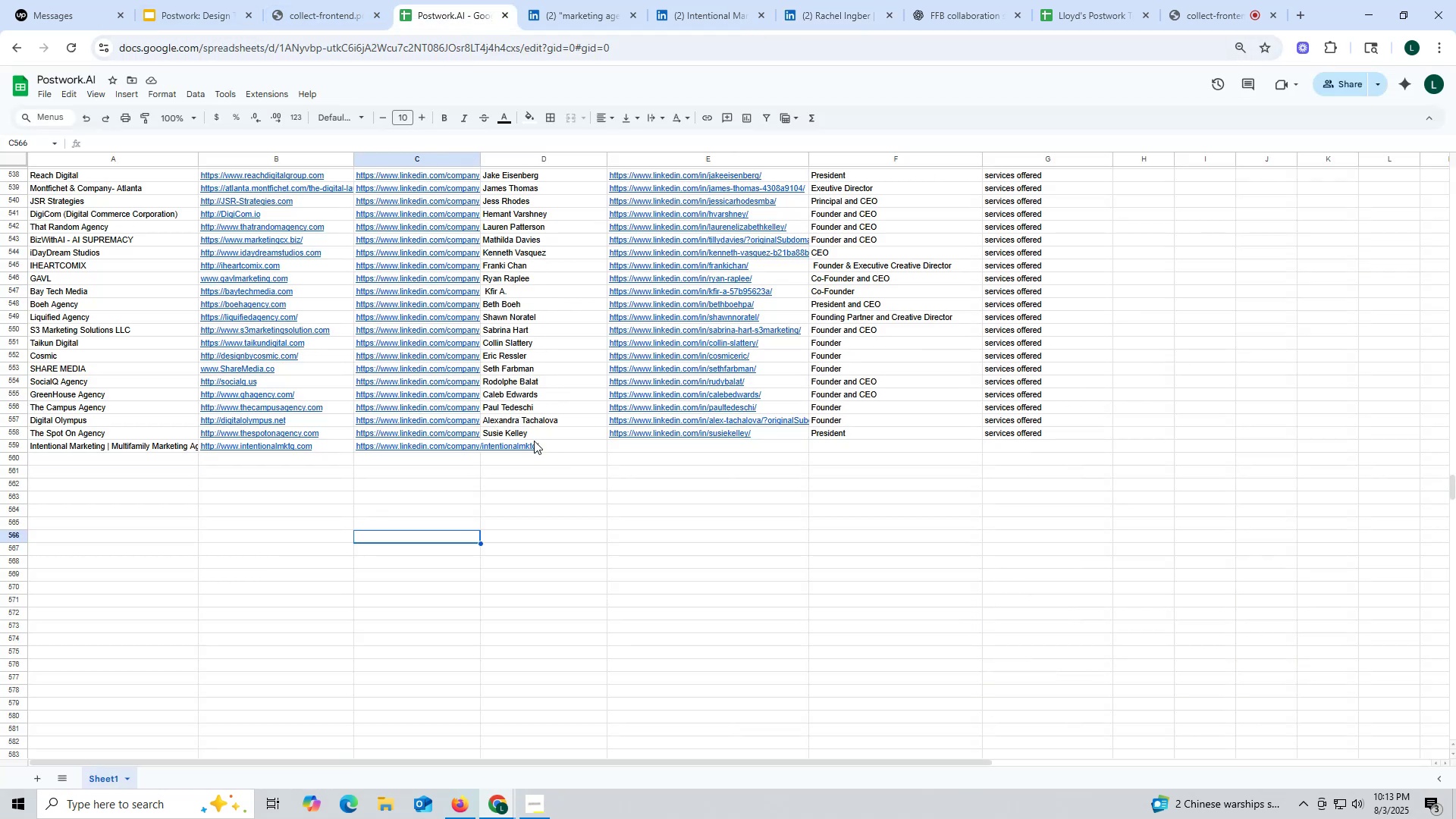 
double_click([550, 447])
 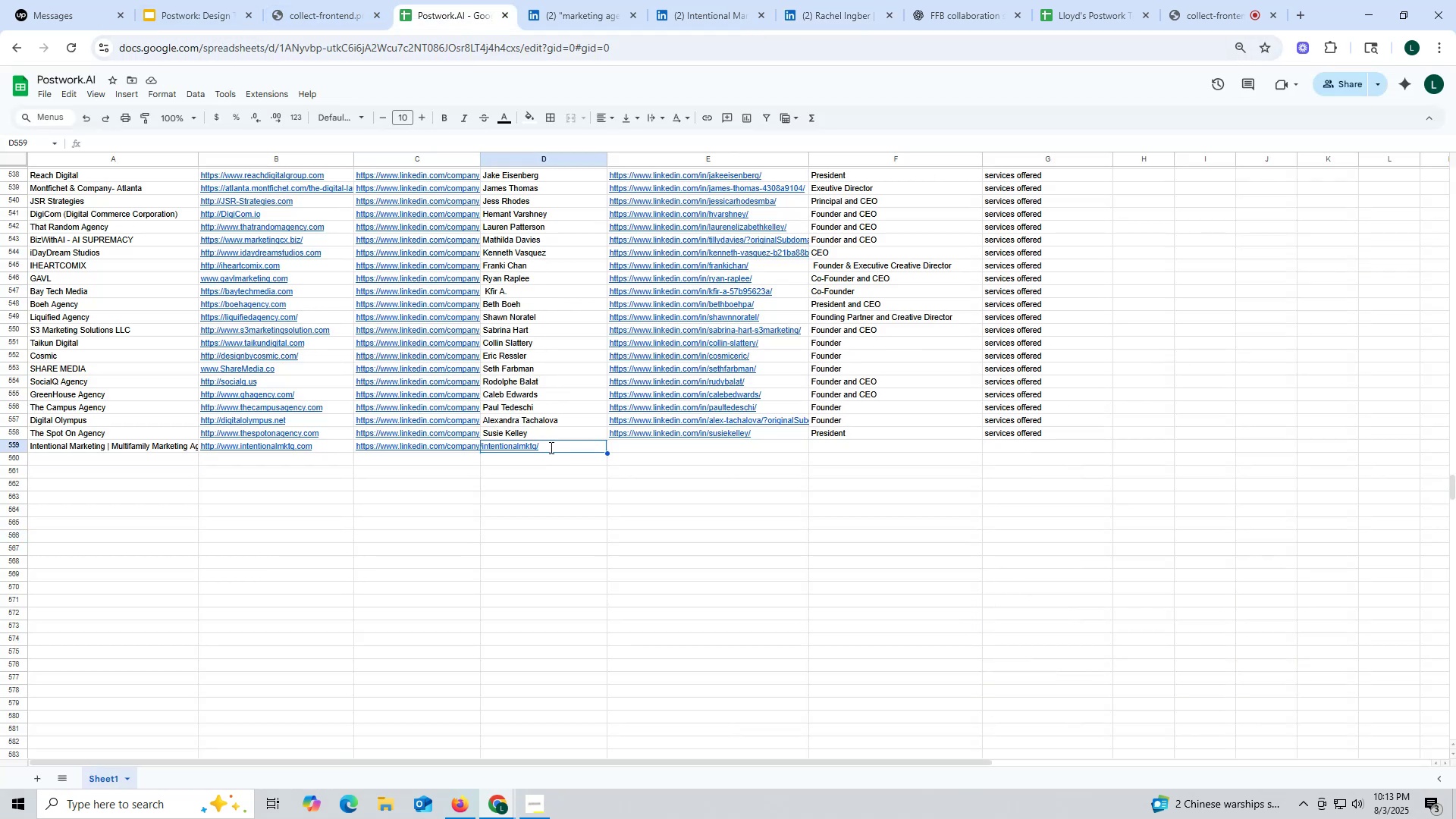 
key(Control+ControlLeft)
 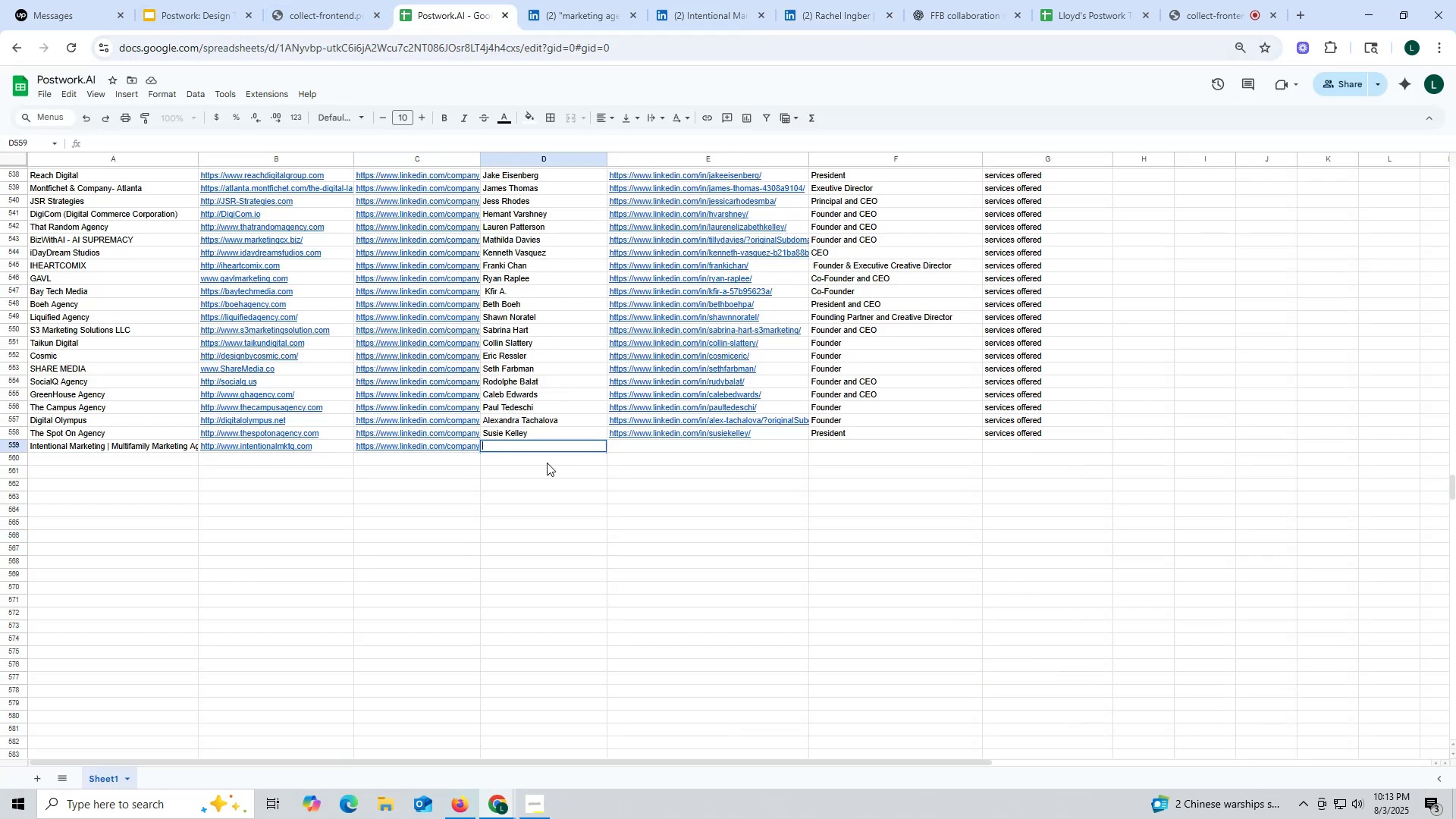 
key(Control+V)
 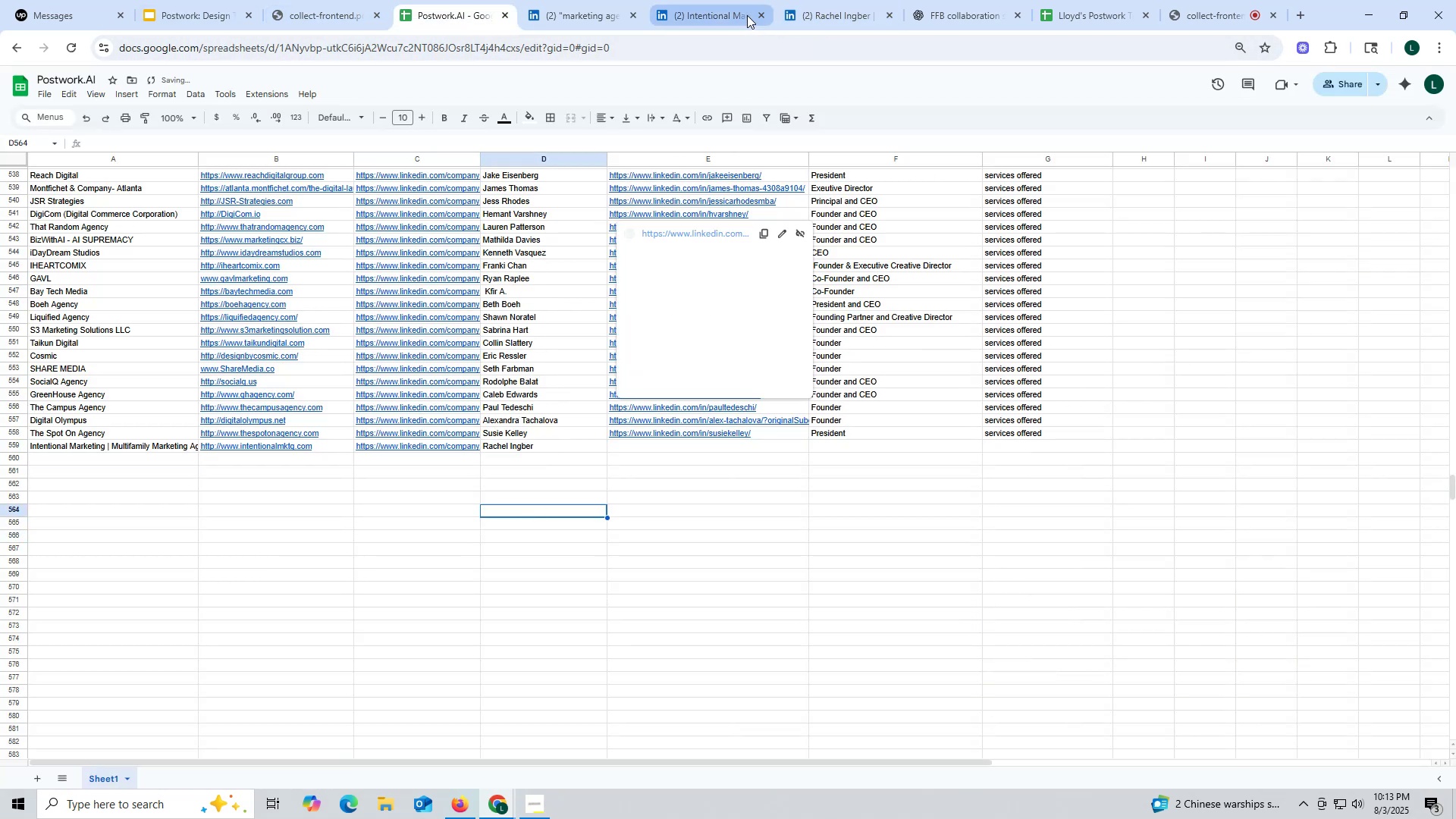 
left_click([833, 13])
 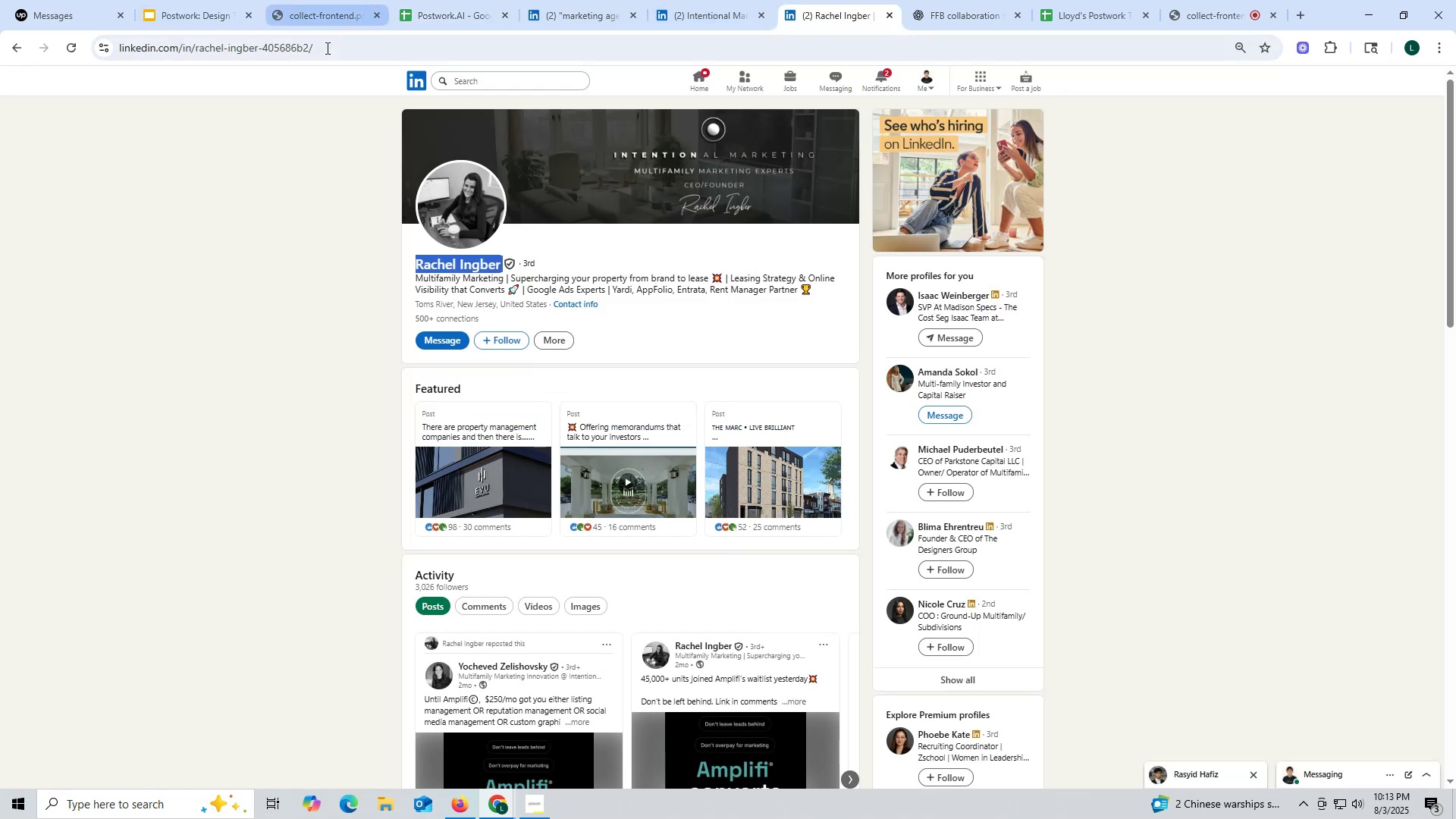 
double_click([279, 49])
 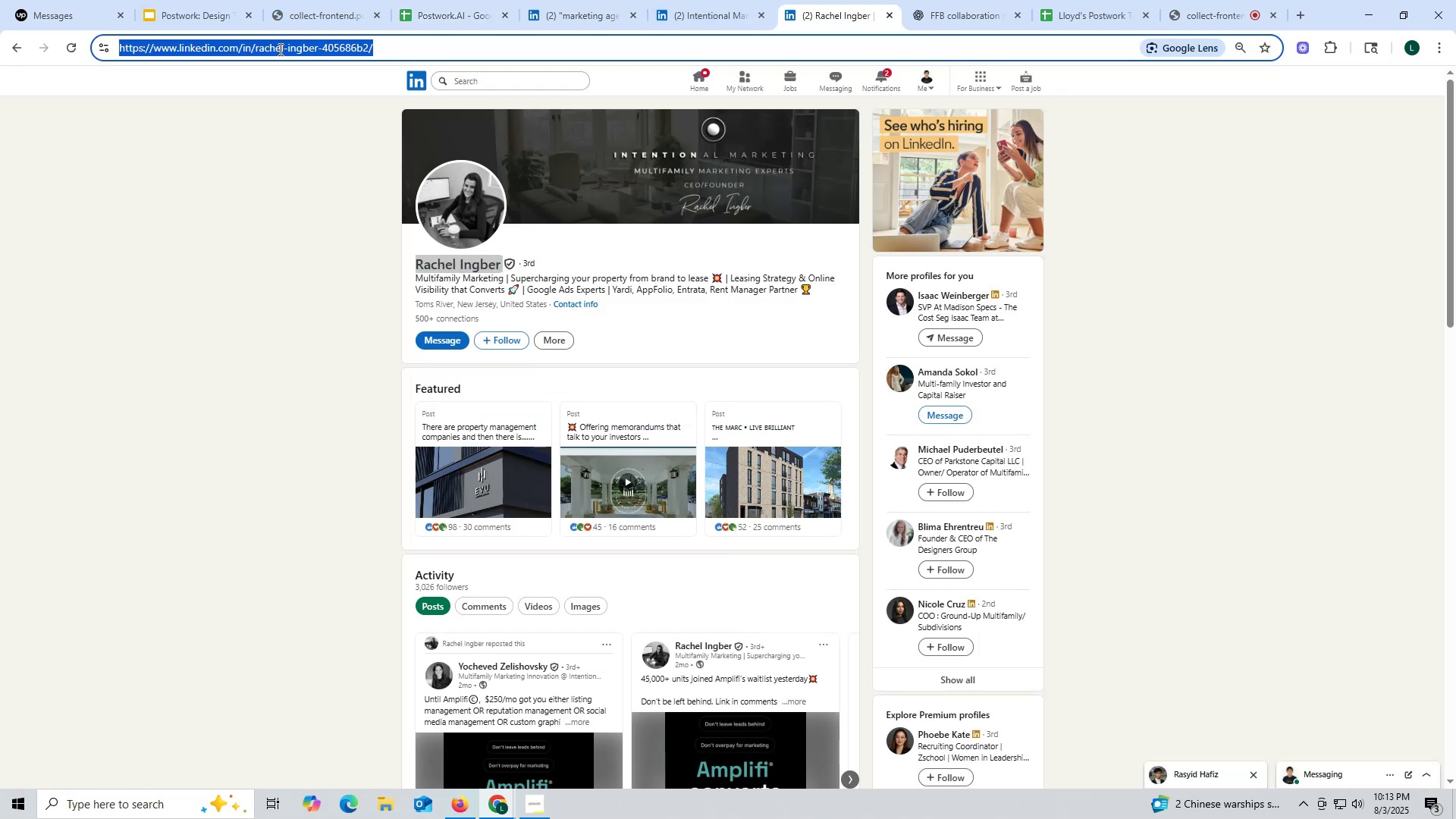 
triple_click([279, 49])
 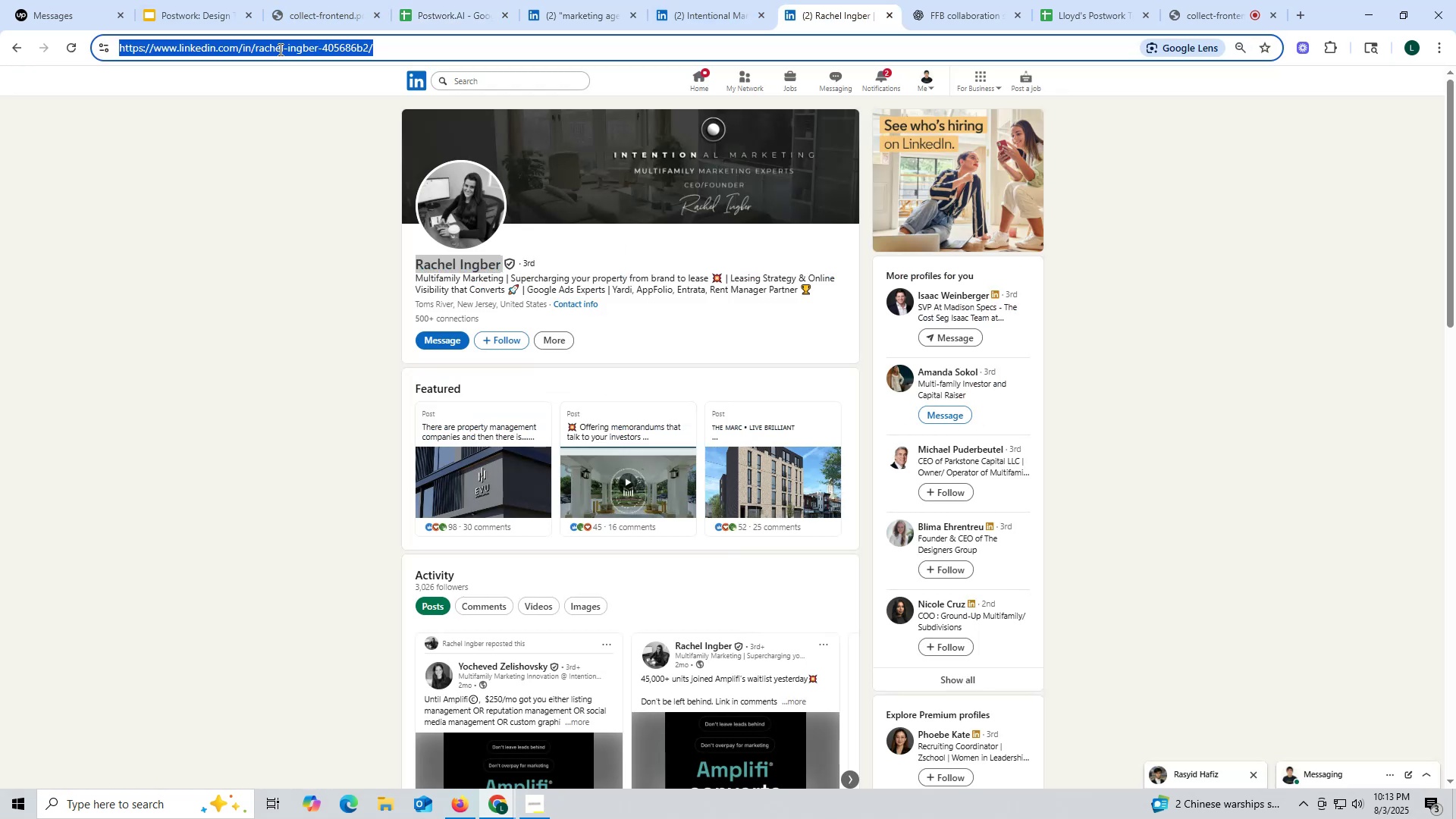 
key(Control+ControlLeft)
 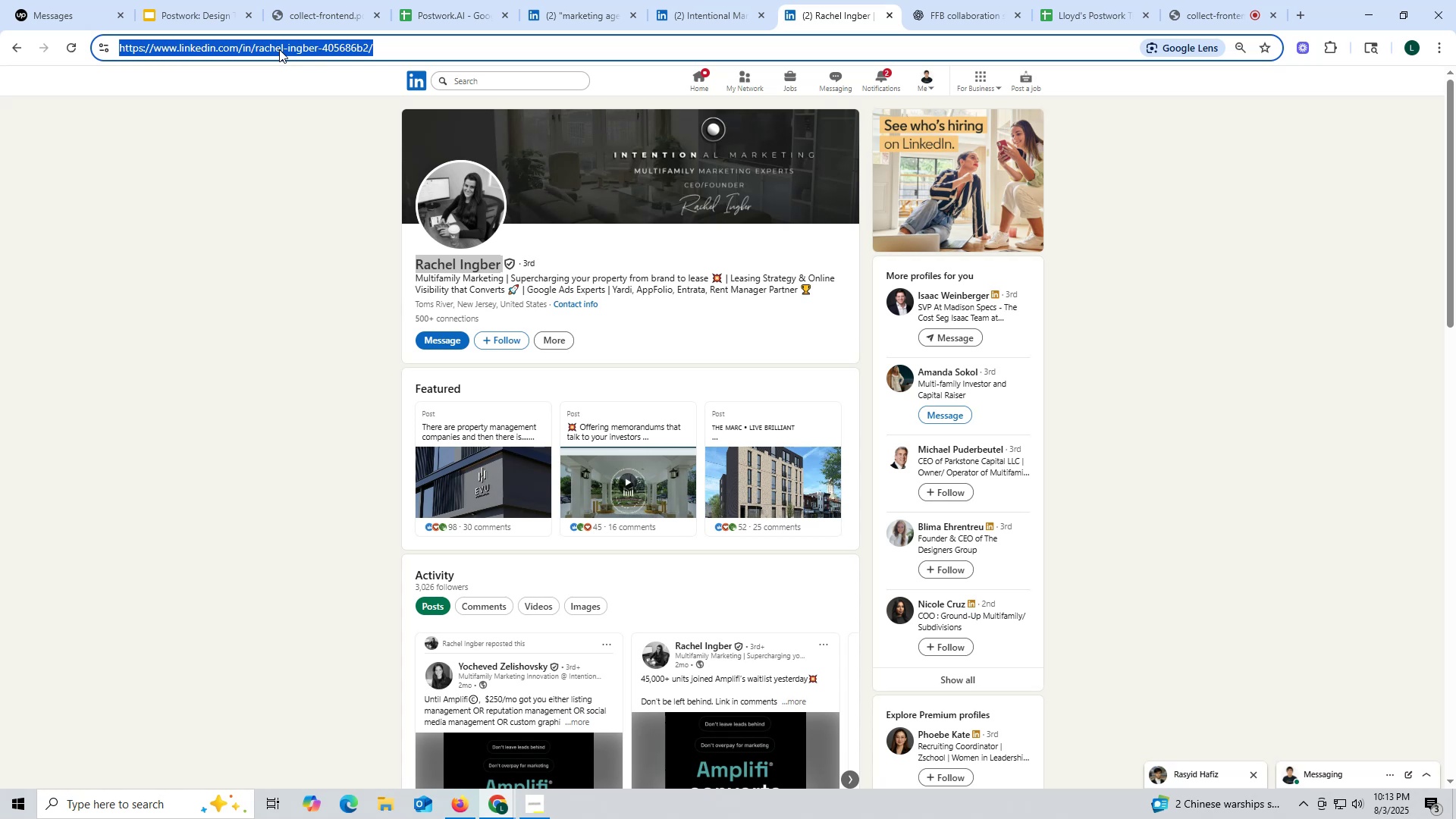 
key(Control+C)
 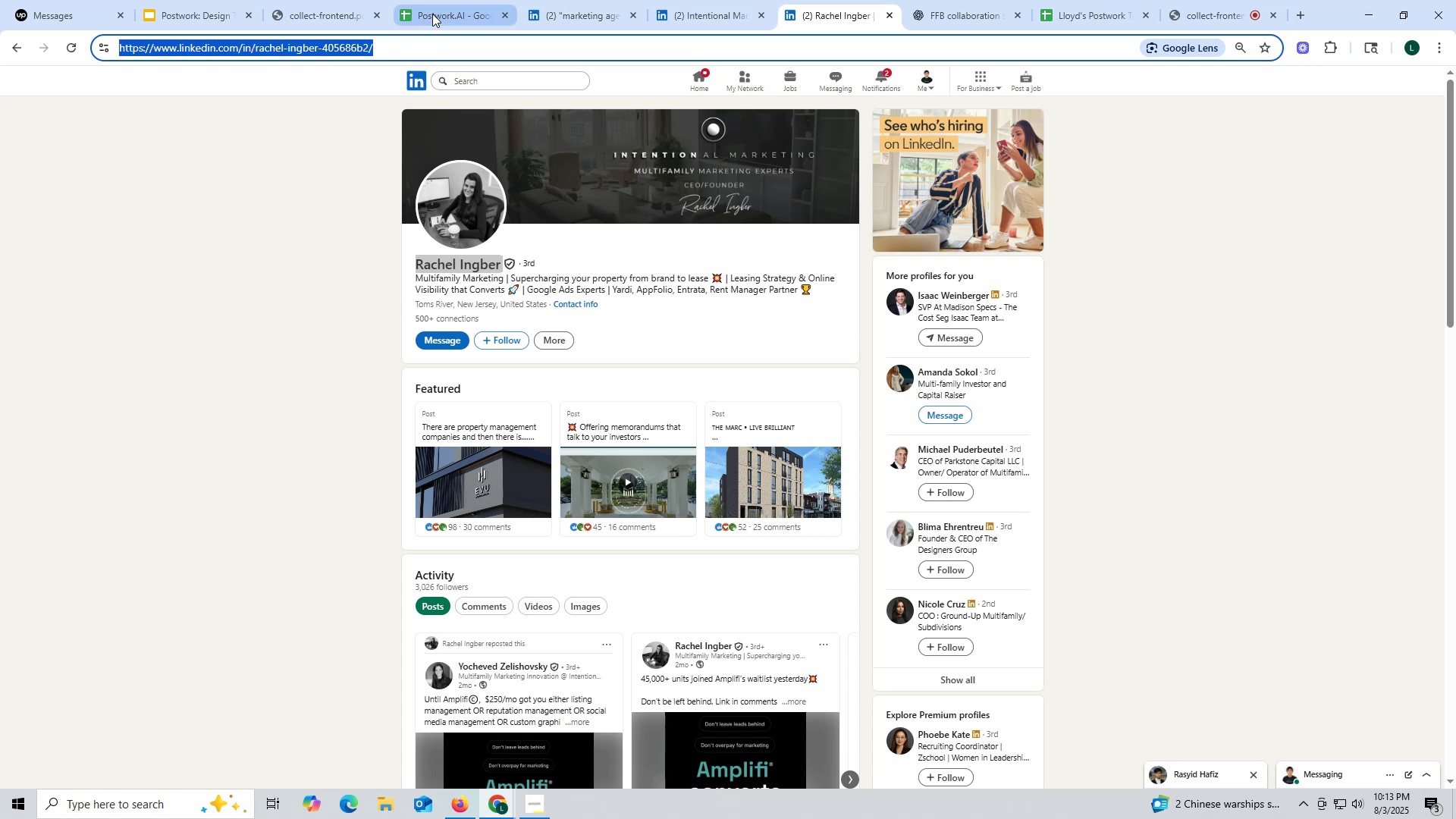 
left_click([433, 11])
 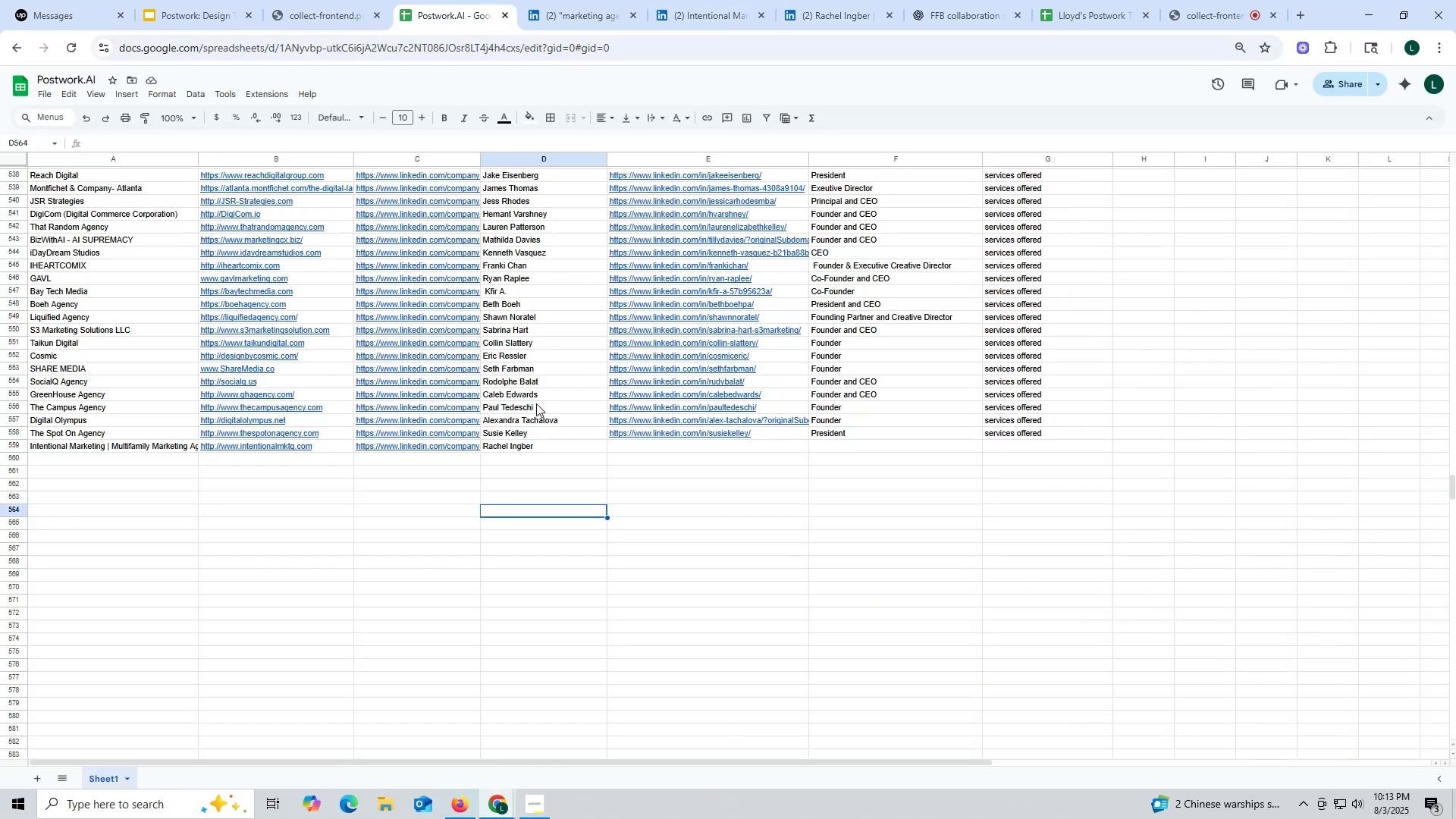 
double_click([644, 450])
 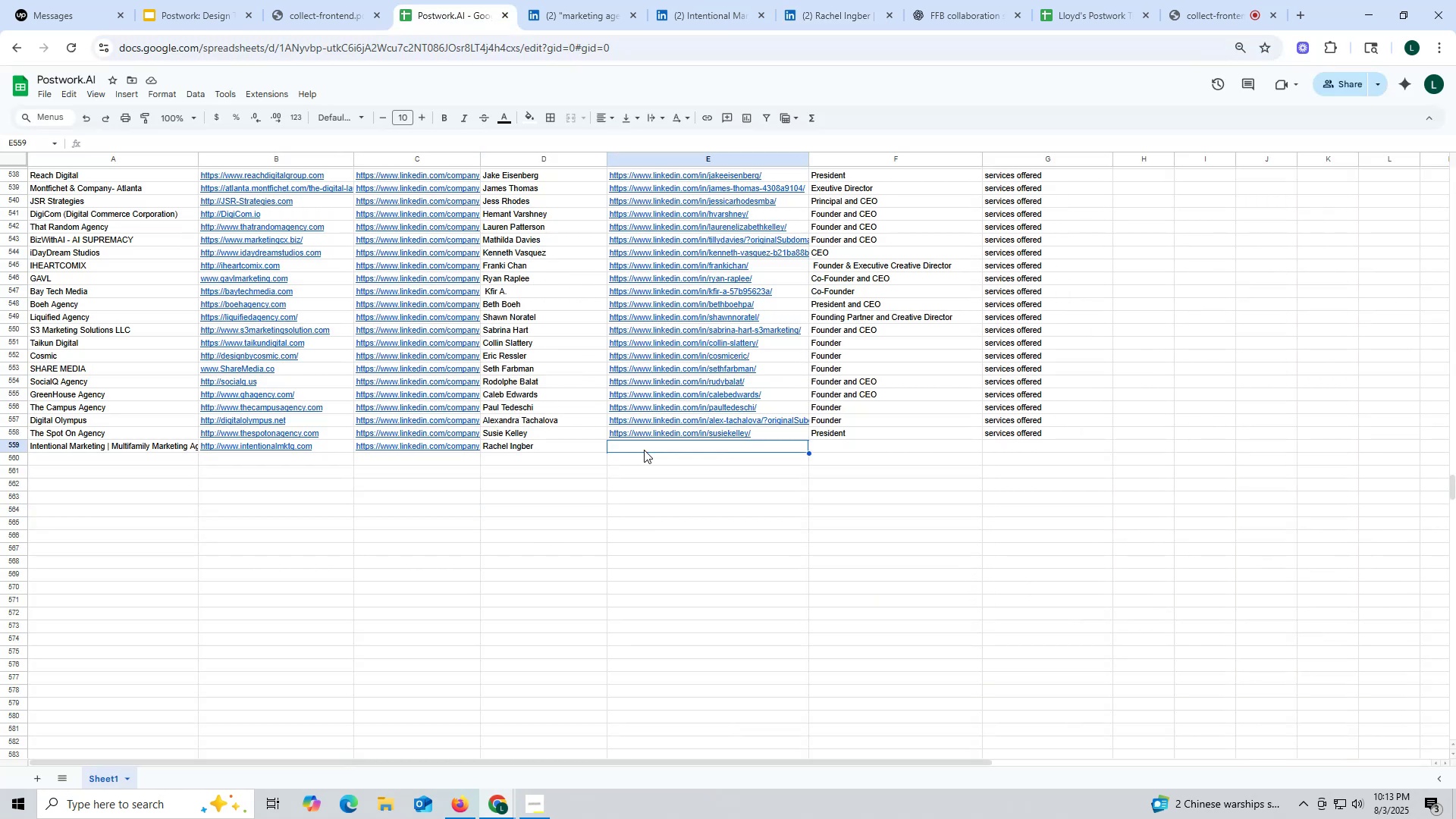 
key(Control+ControlLeft)
 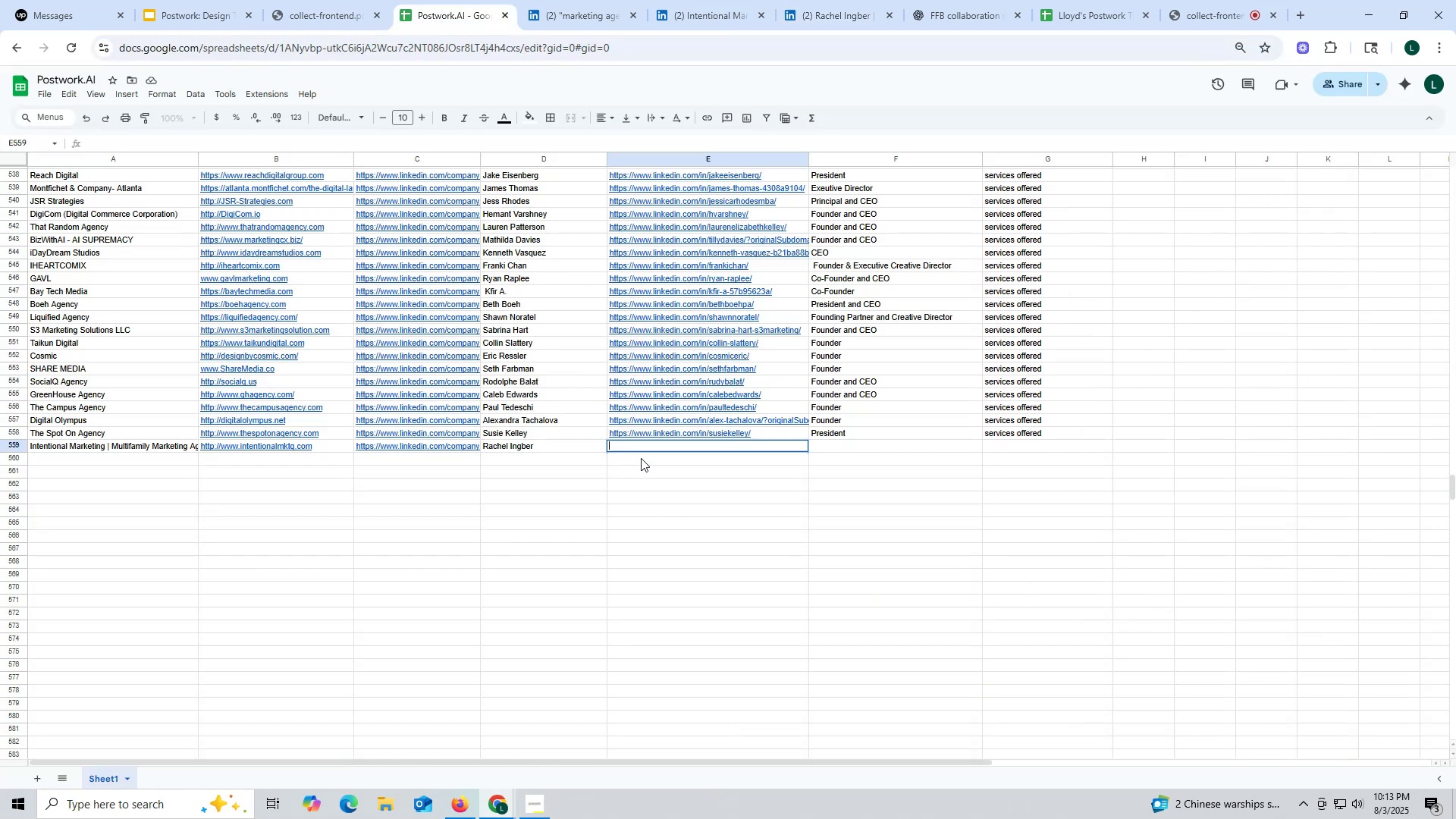 
key(Control+V)
 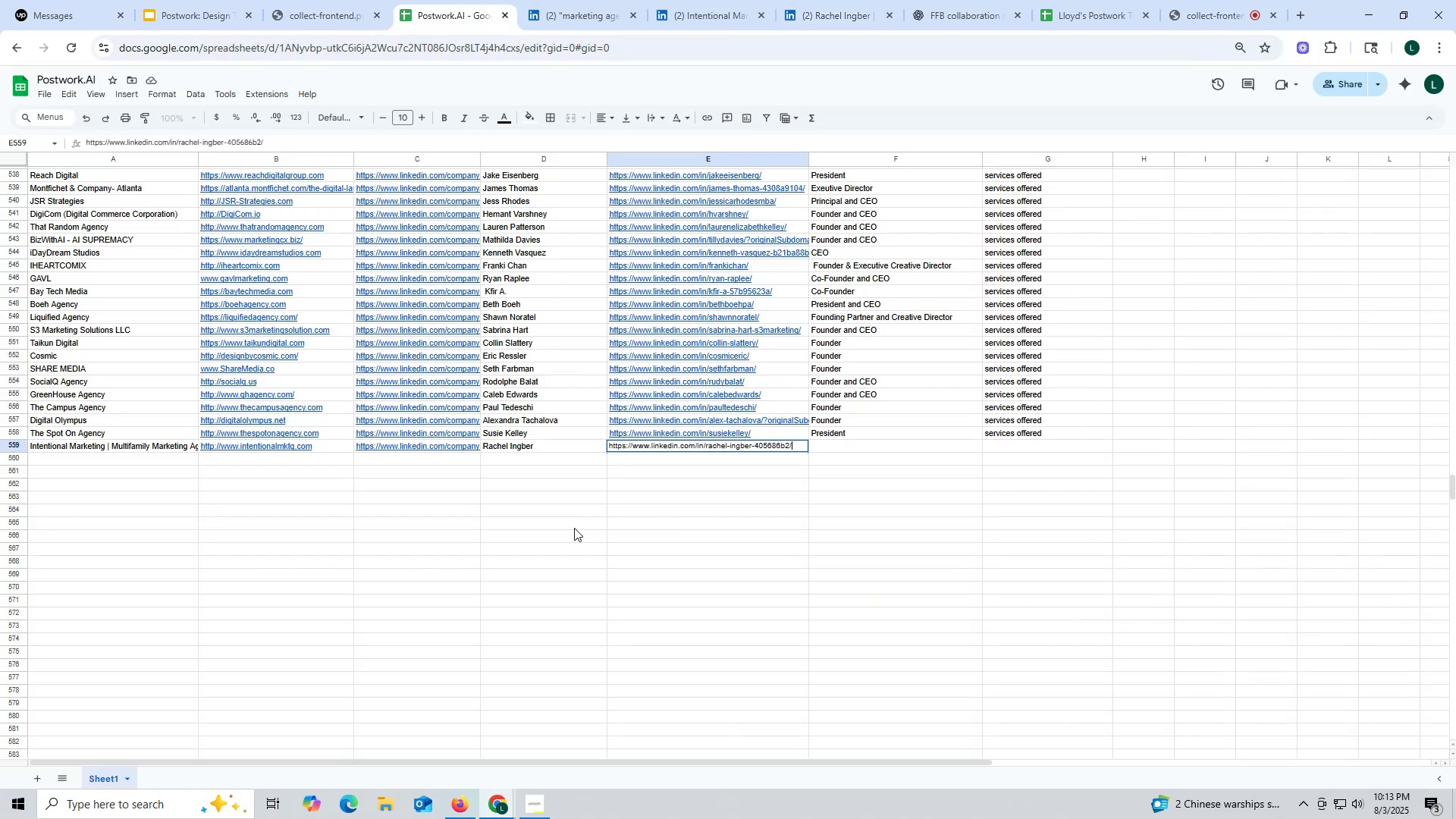 
triple_click([574, 528])
 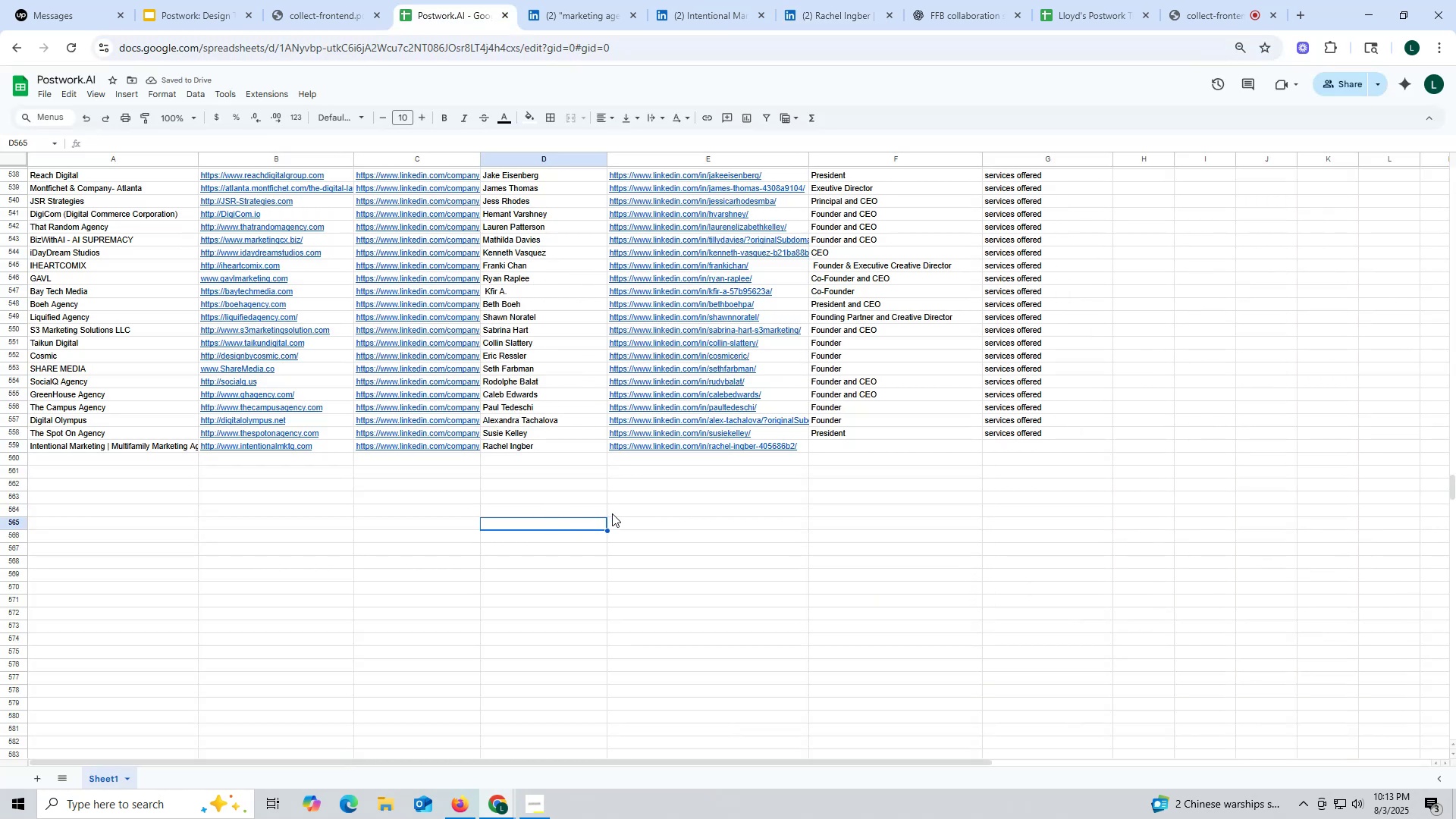 
left_click([836, 16])
 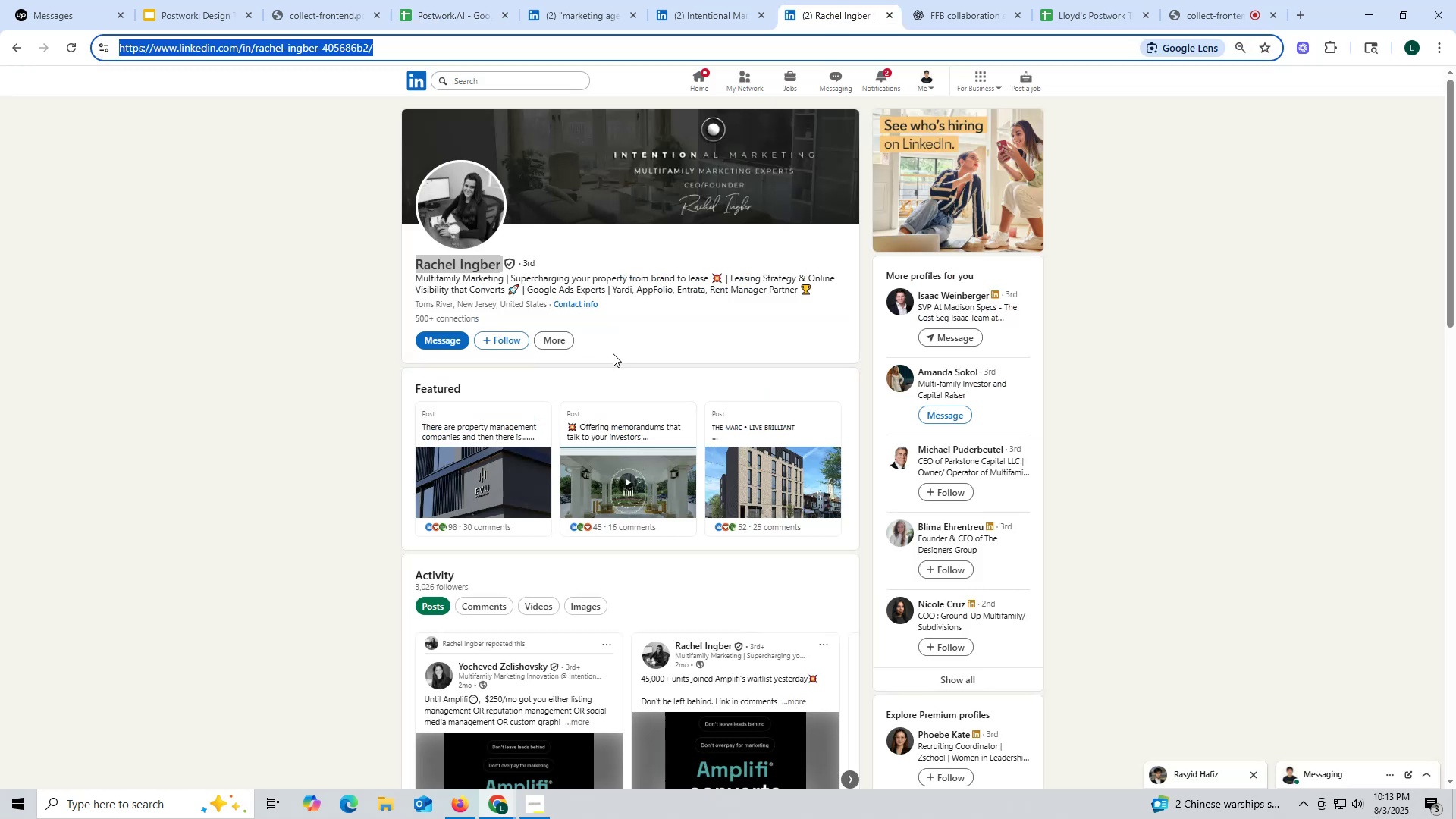 
scroll: coordinate [613, 353], scroll_direction: down, amount: 9.0
 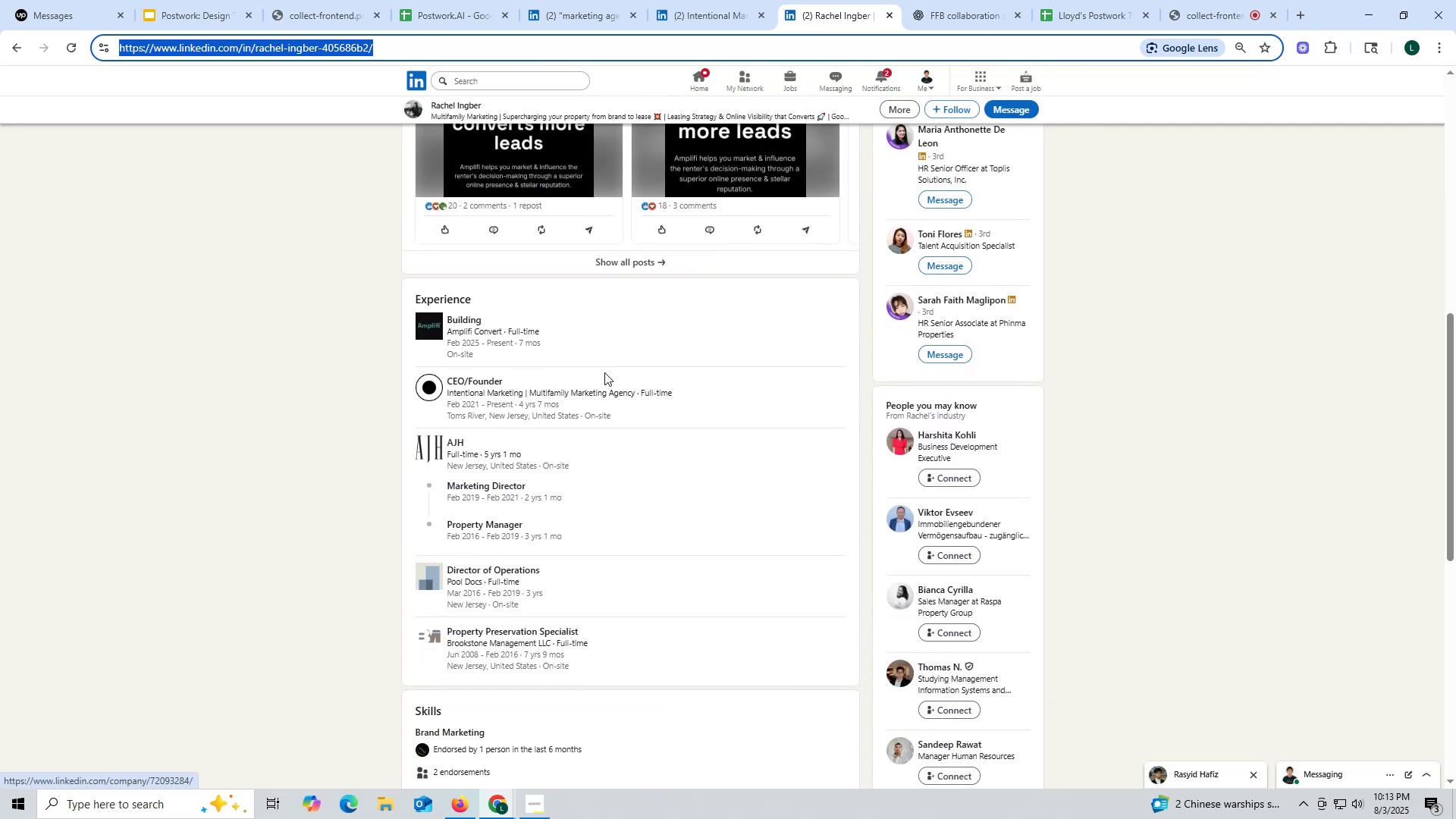 
scroll: coordinate [606, 366], scroll_direction: up, amount: 5.0
 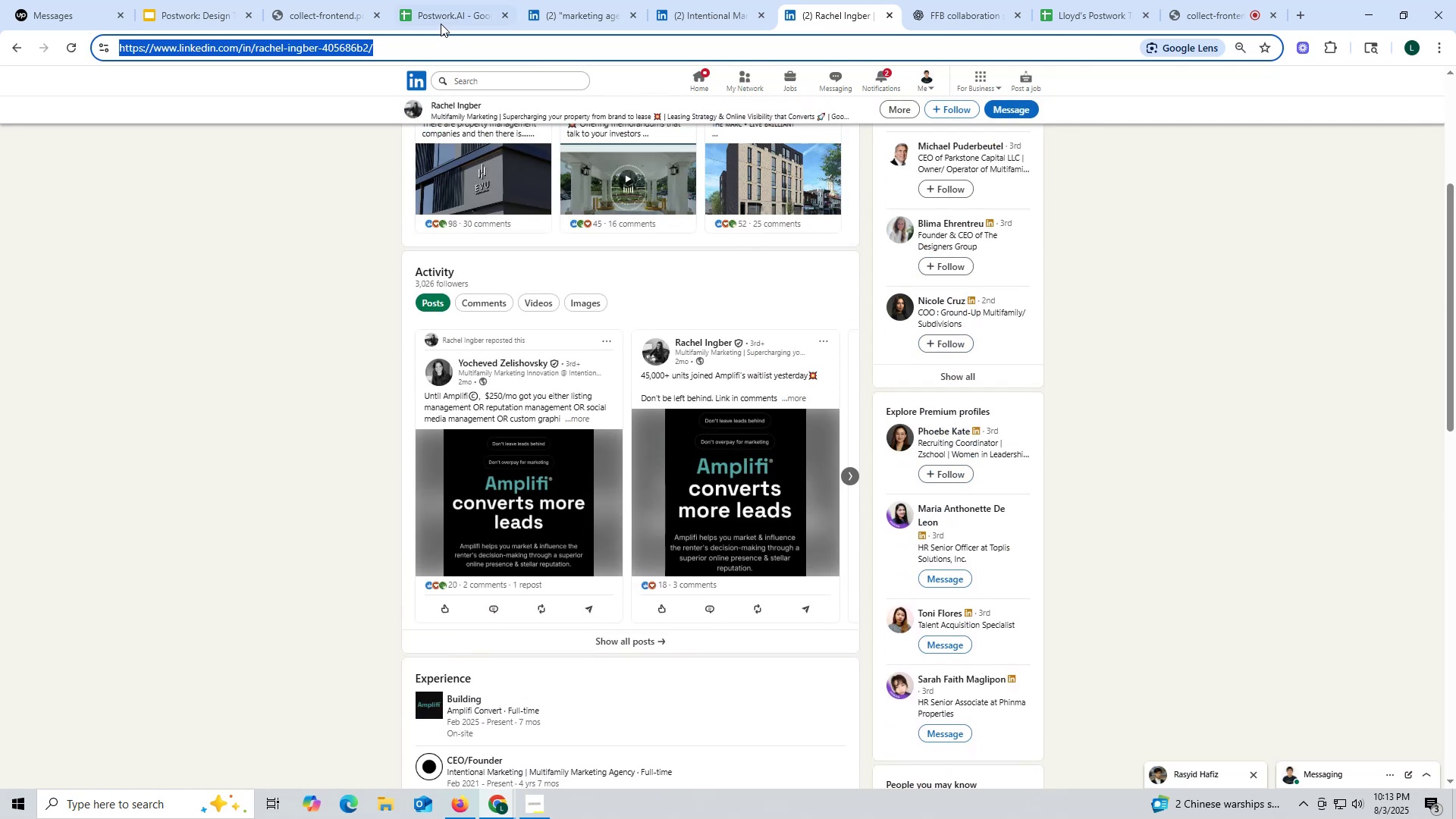 
left_click([435, 15])
 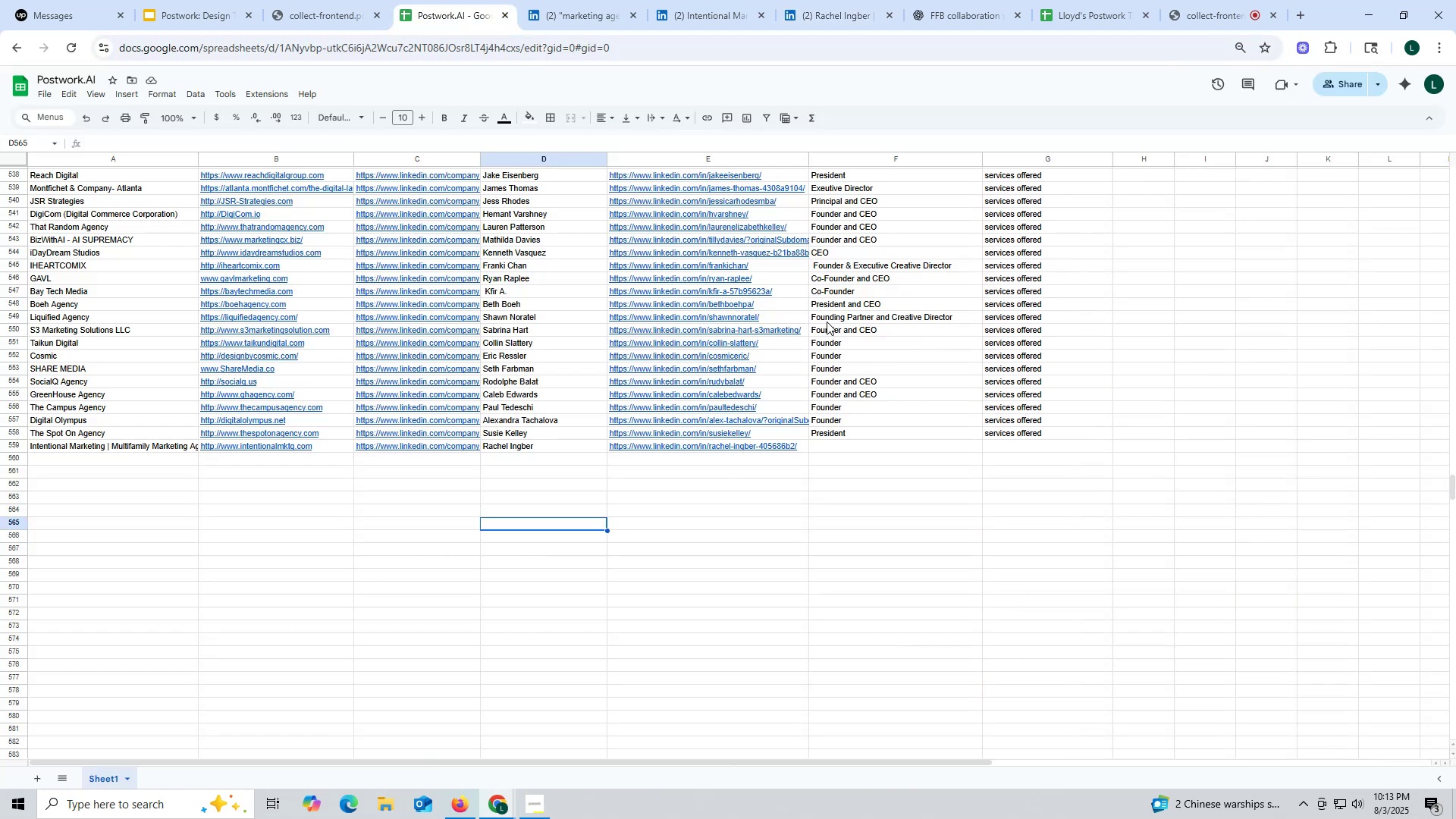 
key(Control+ControlLeft)
 